 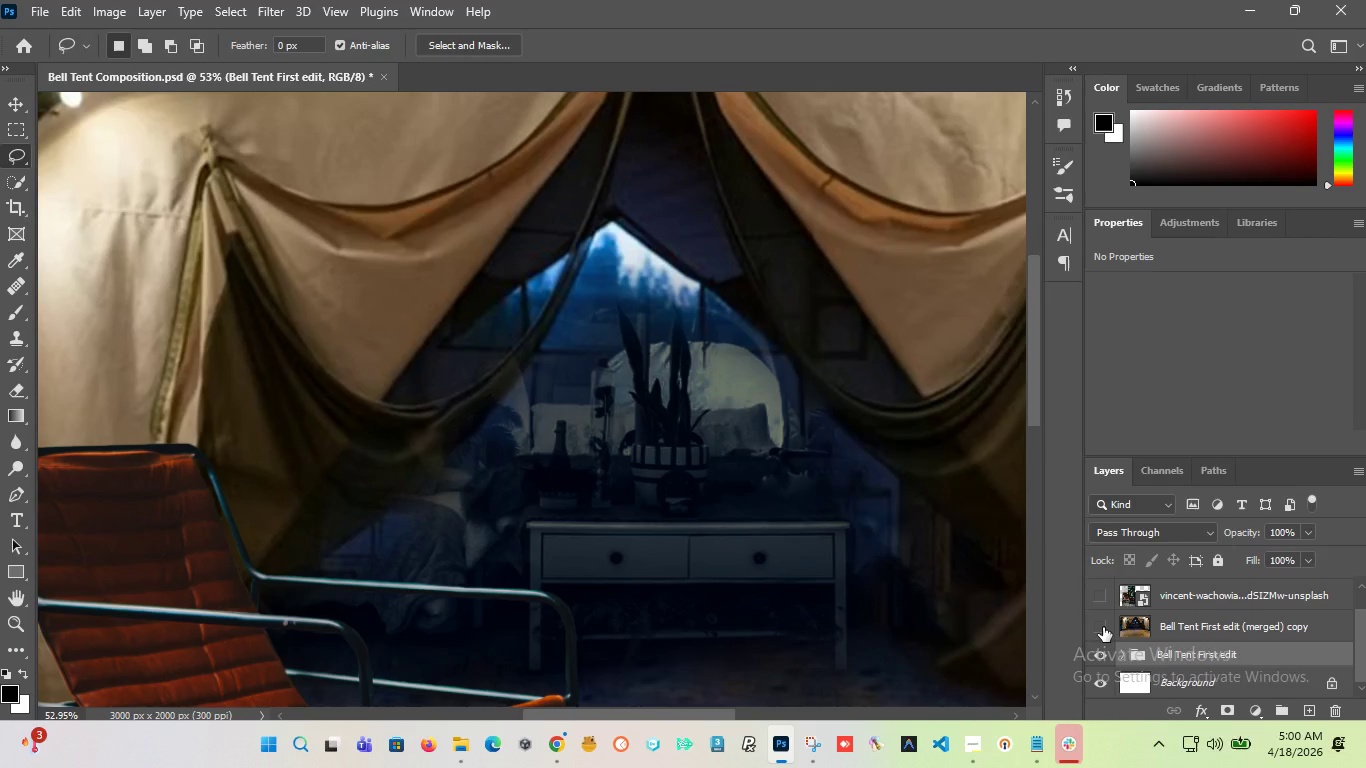 
left_click([1119, 656])
 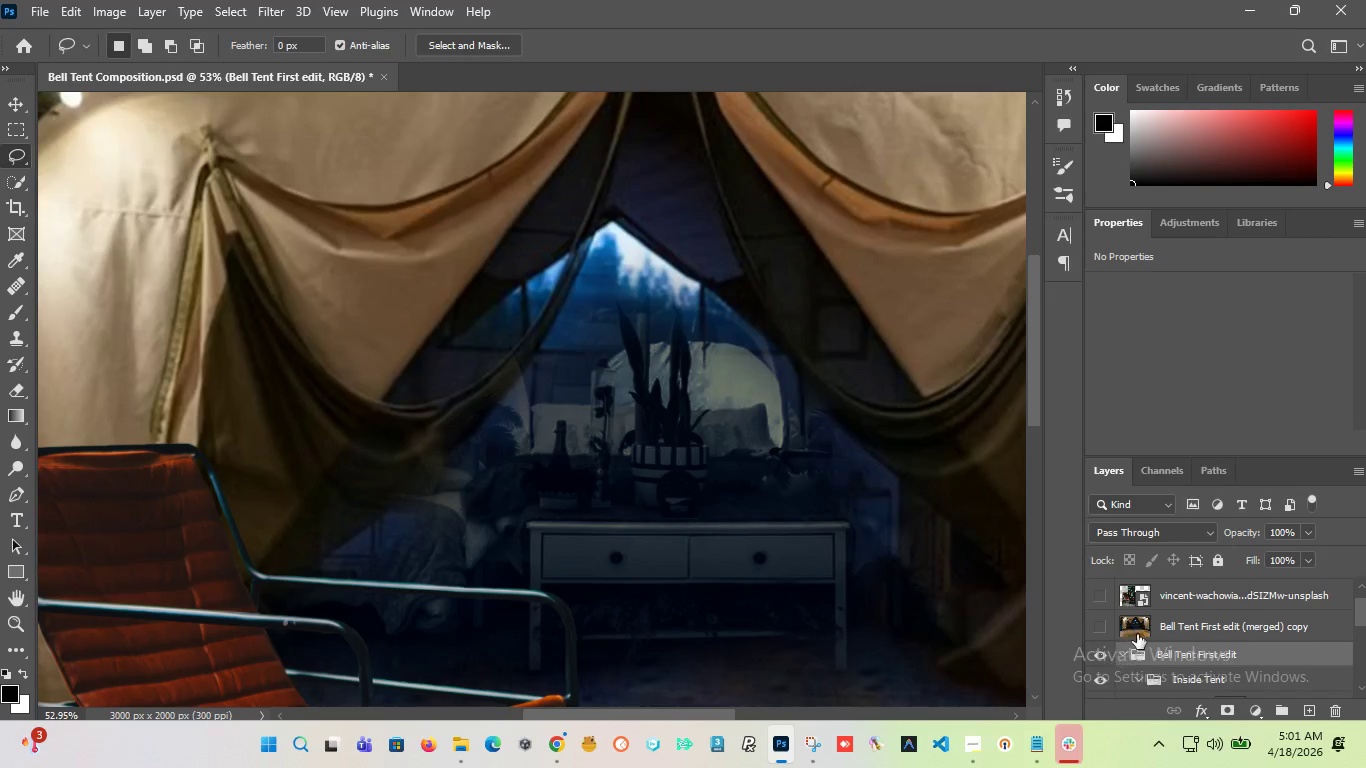 
scroll: coordinate [1139, 631], scroll_direction: down, amount: 3.0
 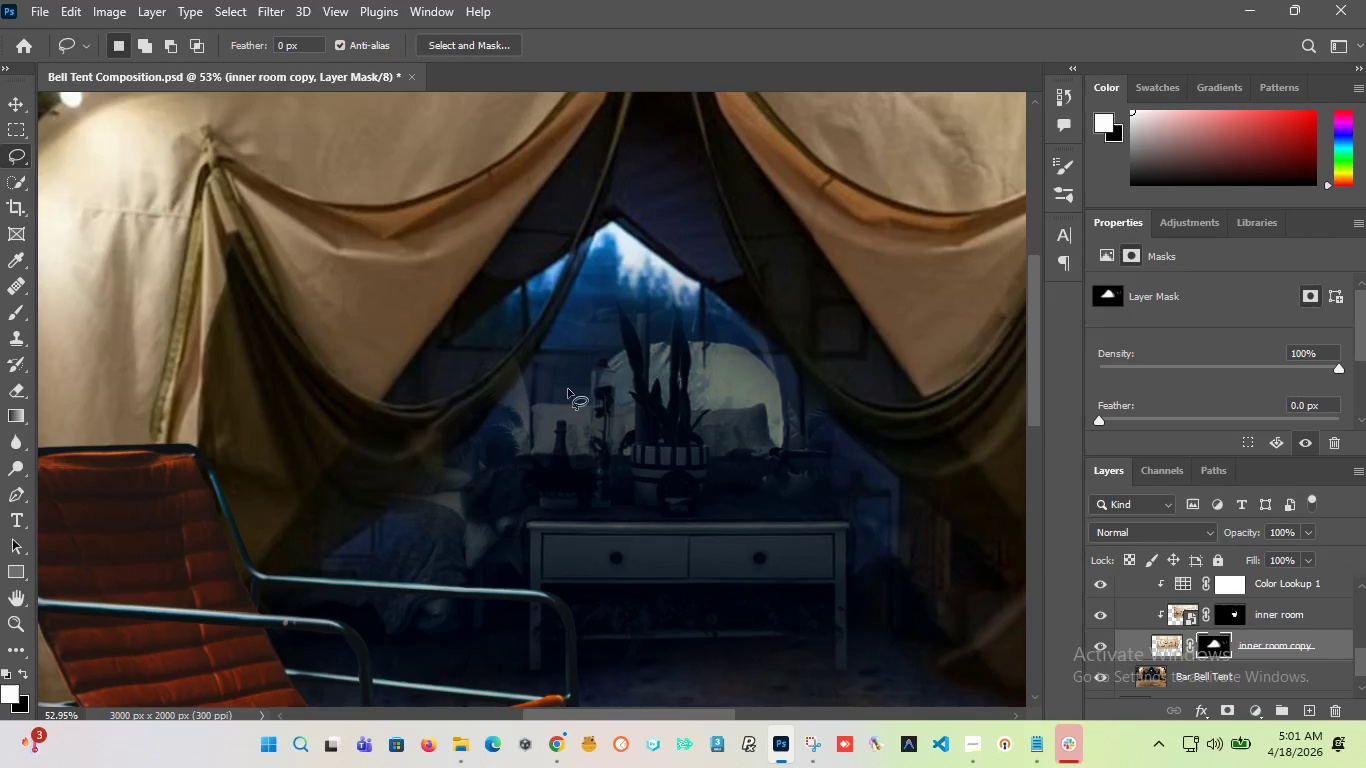 
left_click([12, 307])
 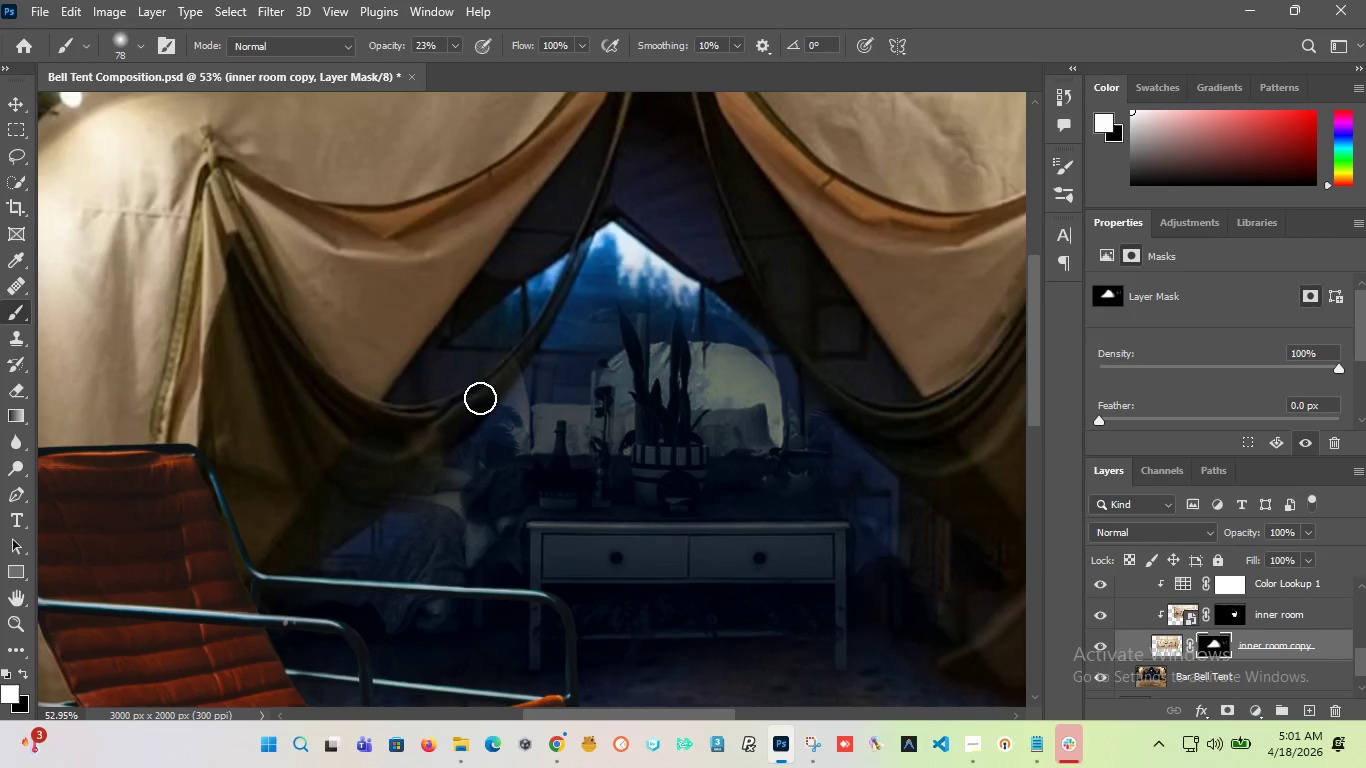 
left_click_drag(start_coordinate=[505, 359], to_coordinate=[406, 462])
 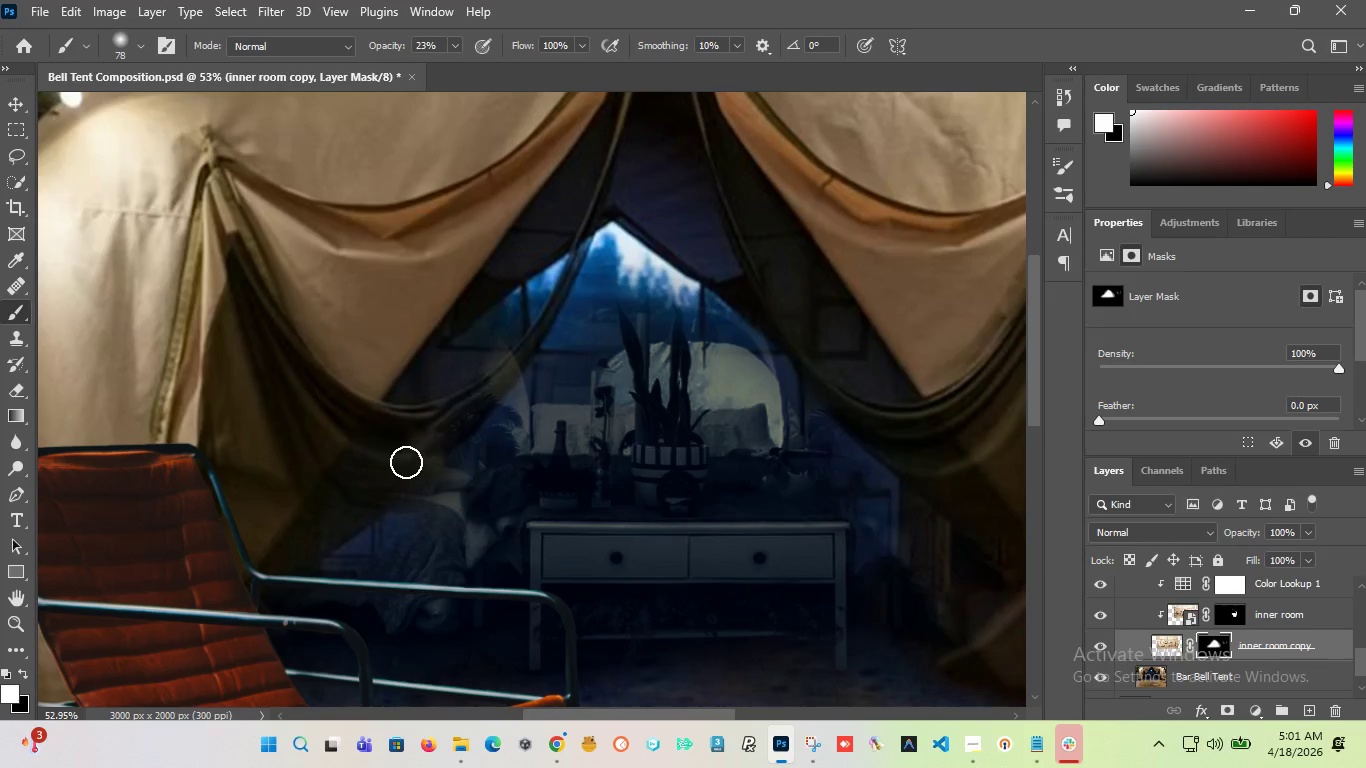 
key(Control+Z)
 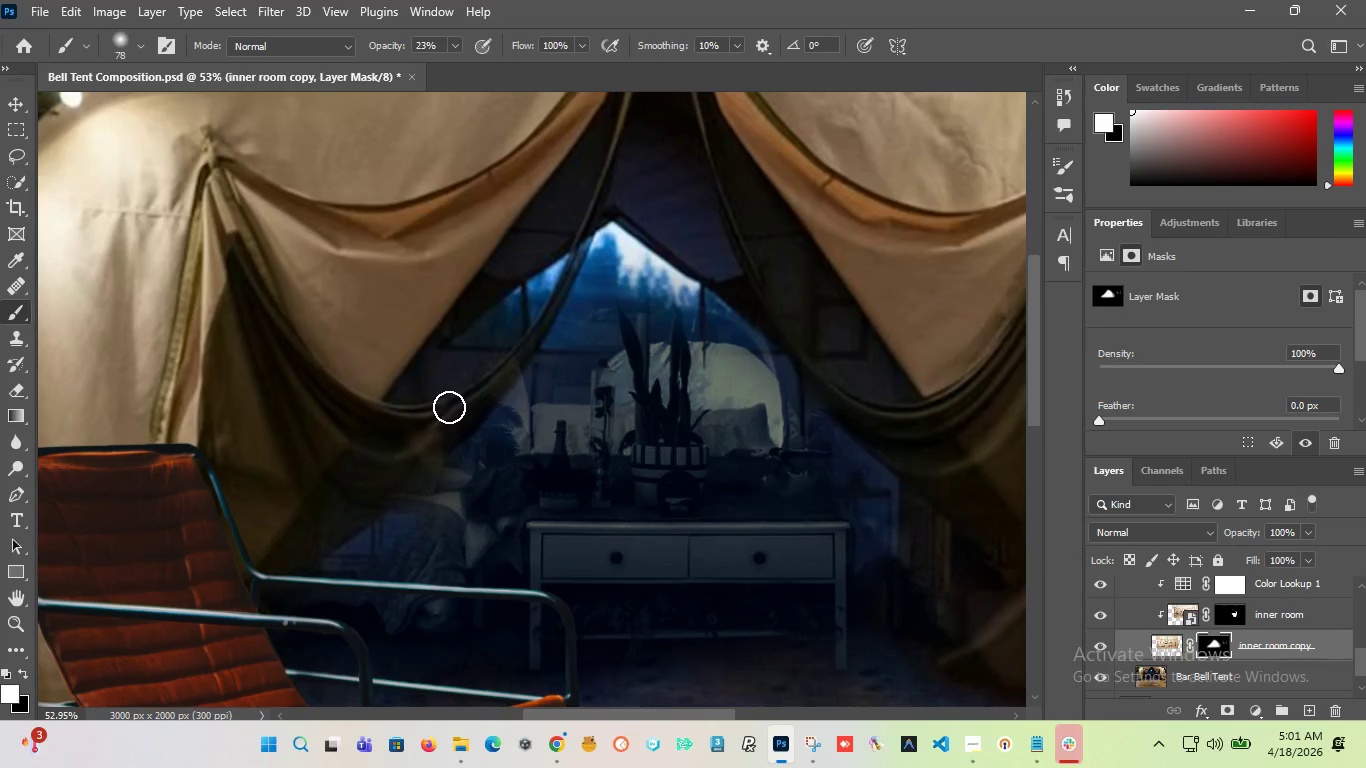 
key(X)
 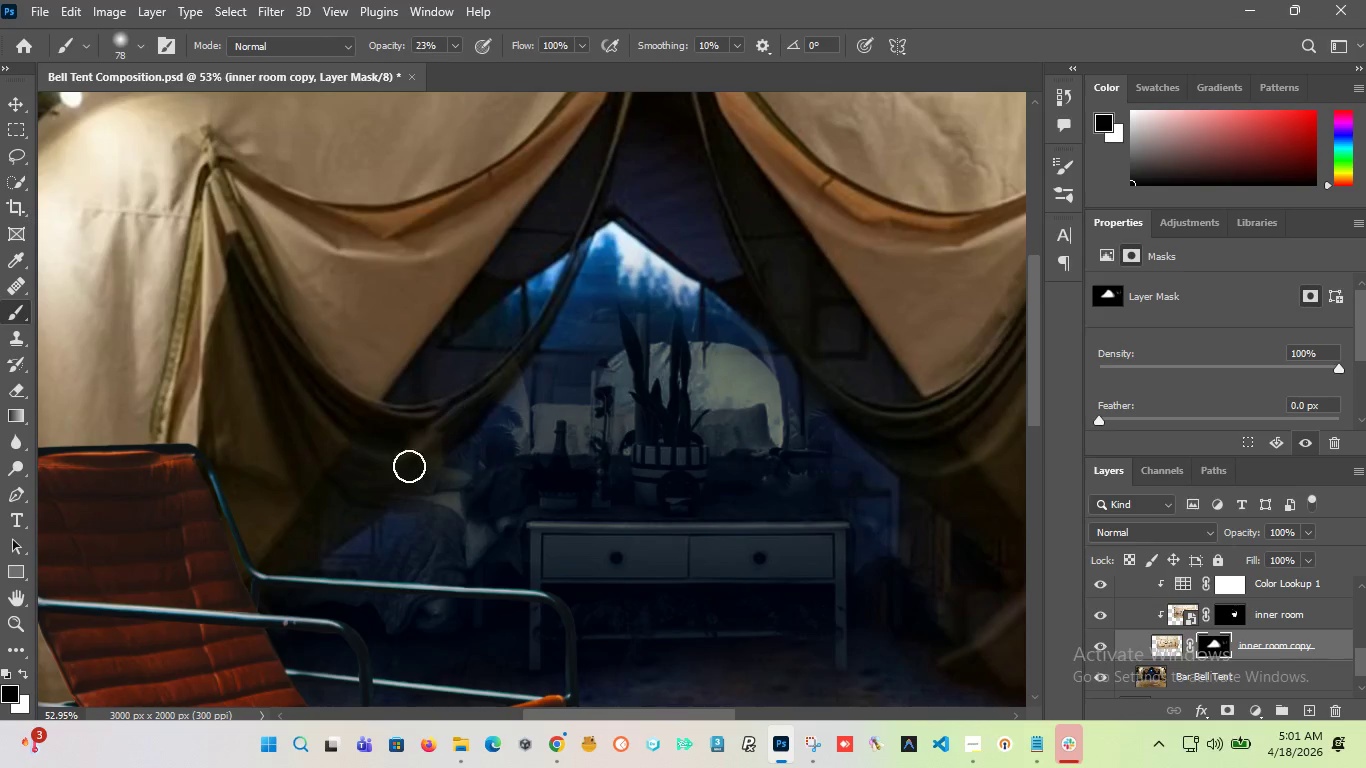 
left_click_drag(start_coordinate=[513, 345], to_coordinate=[511, 363])
 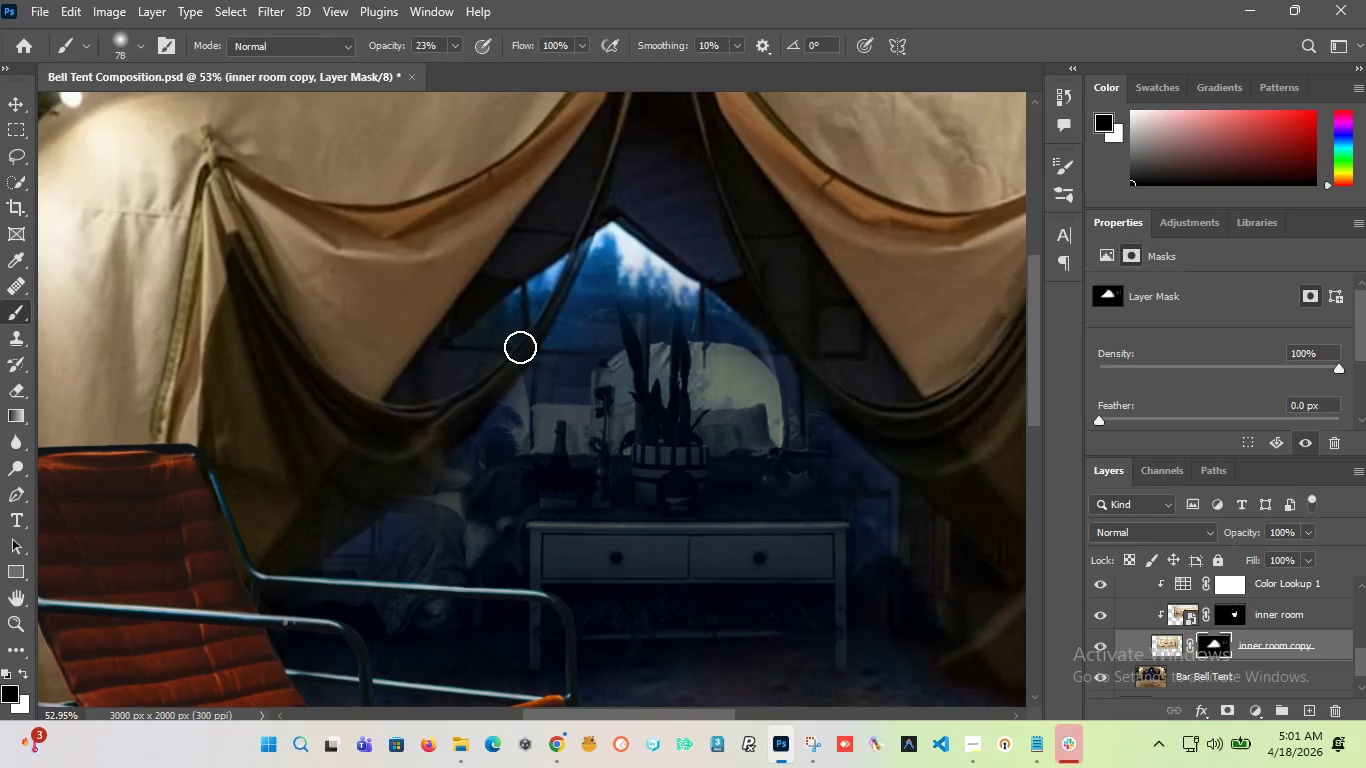 
left_click_drag(start_coordinate=[520, 346], to_coordinate=[433, 434])
 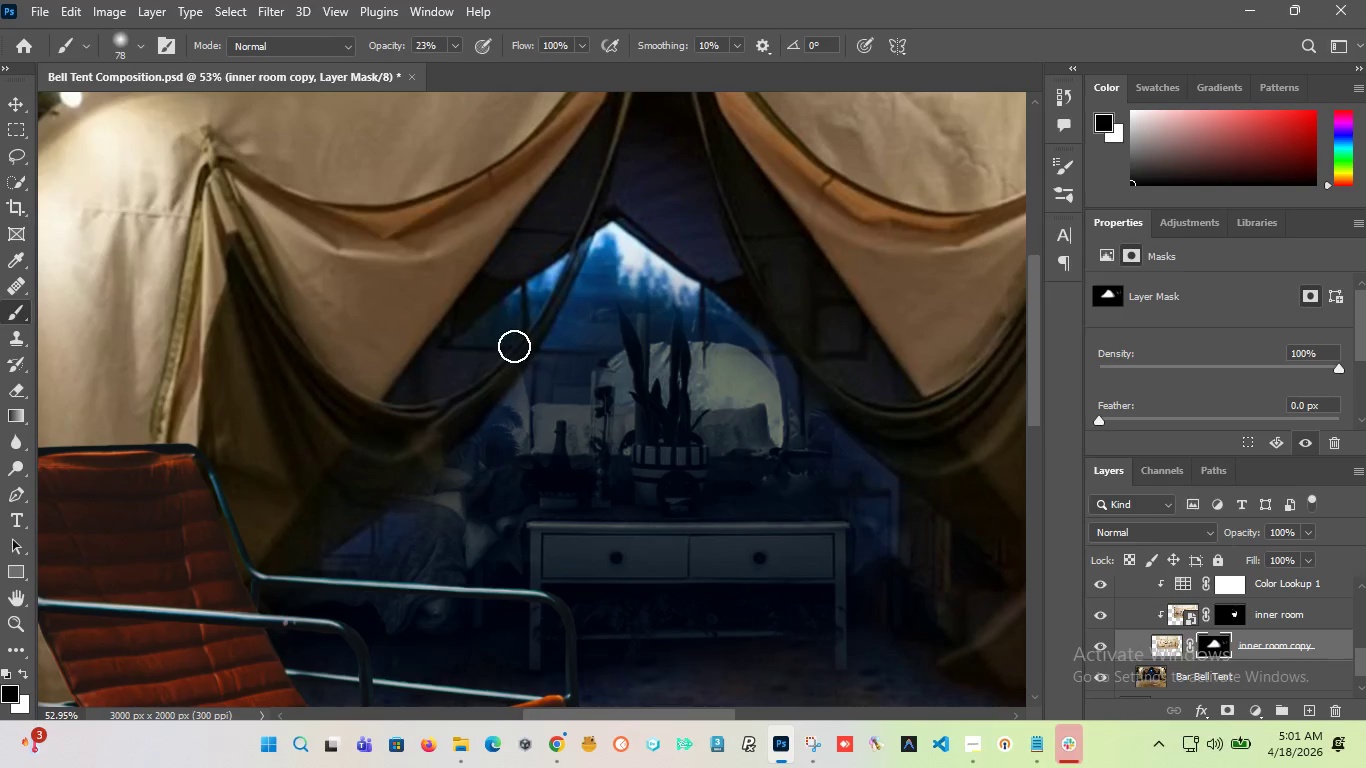 
left_click_drag(start_coordinate=[514, 346], to_coordinate=[445, 431])
 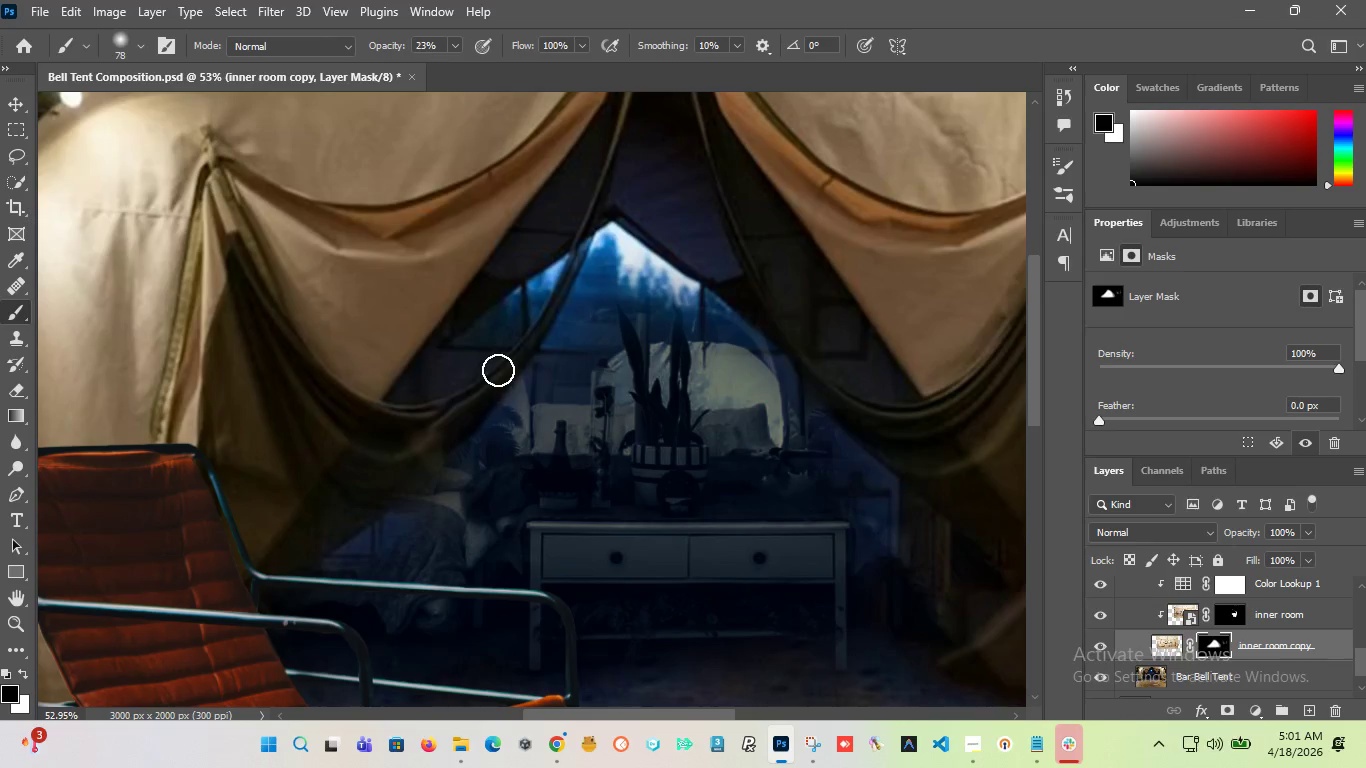 
left_click_drag(start_coordinate=[498, 370], to_coordinate=[408, 463])
 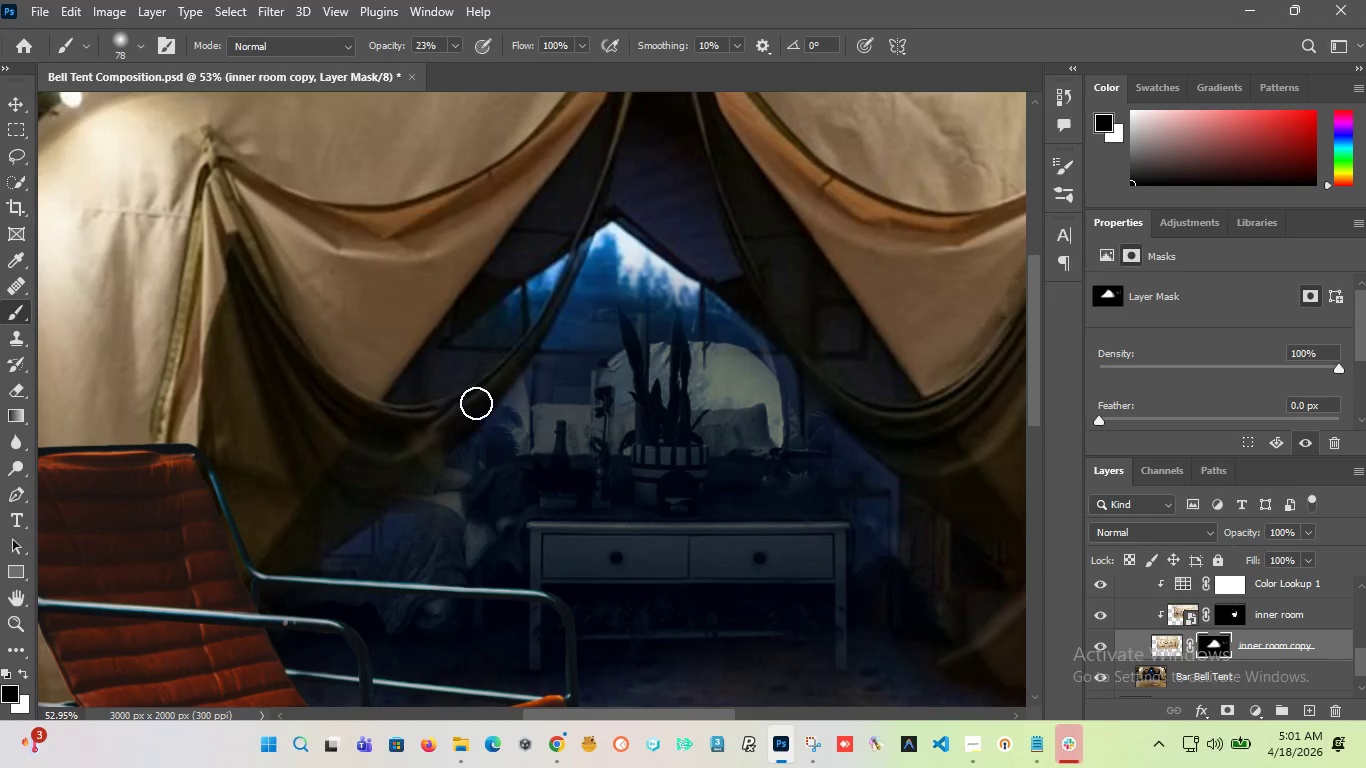 
left_click_drag(start_coordinate=[476, 403], to_coordinate=[392, 472])
 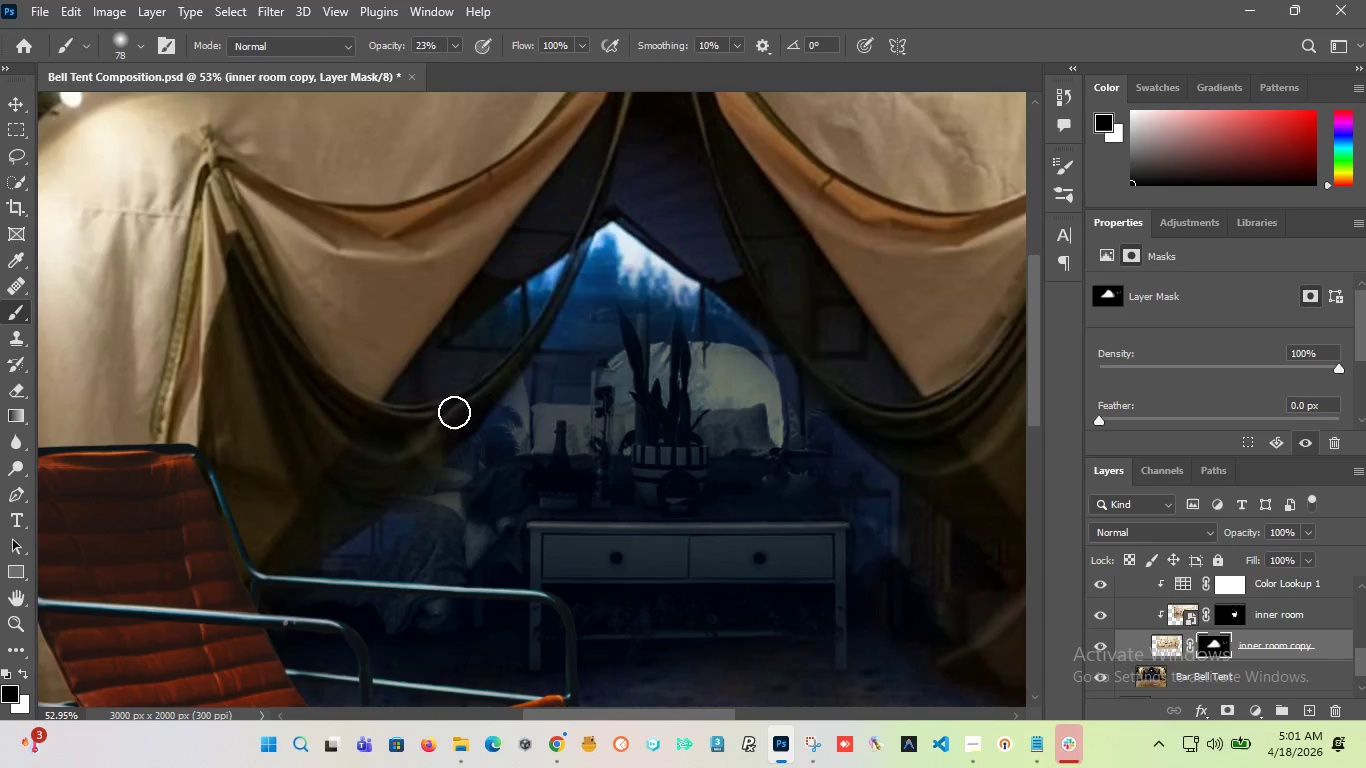 
left_click_drag(start_coordinate=[454, 412], to_coordinate=[384, 461])
 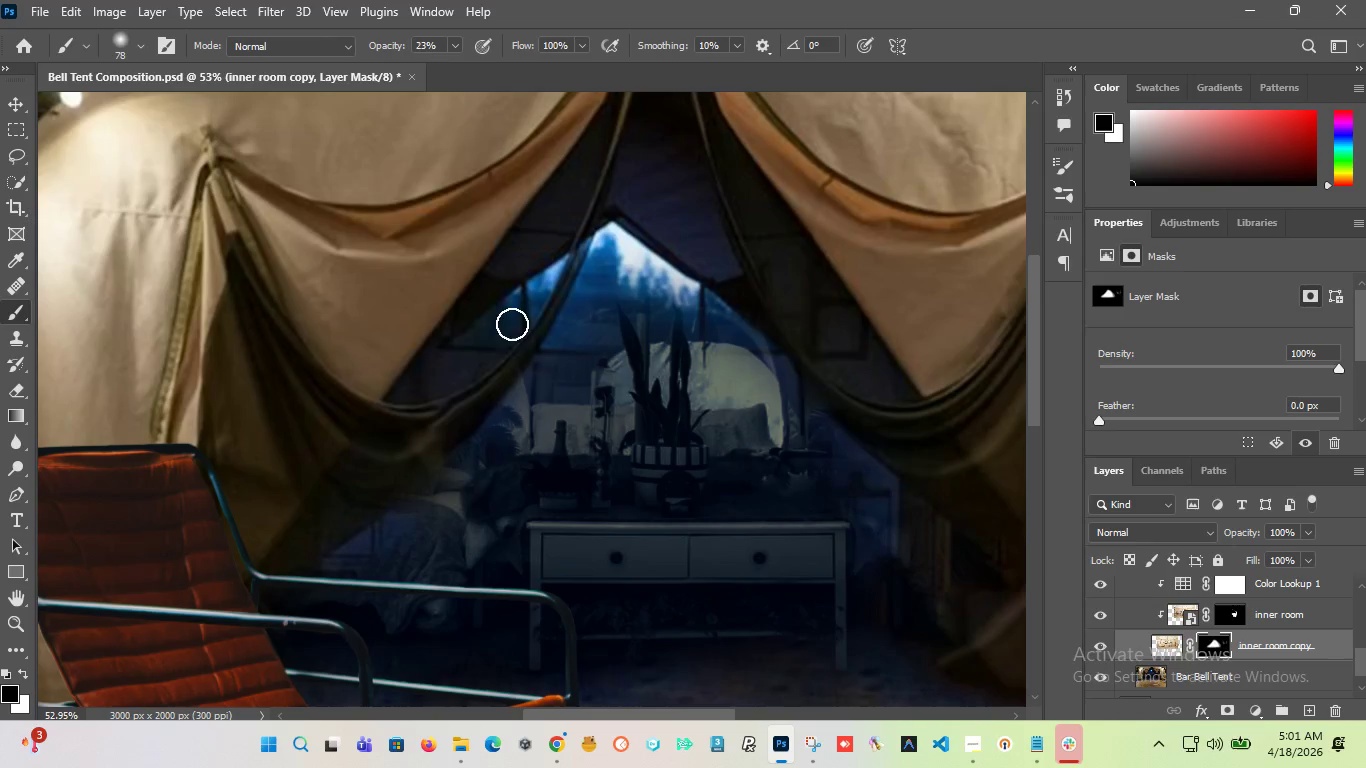 
left_click_drag(start_coordinate=[512, 324], to_coordinate=[485, 390])
 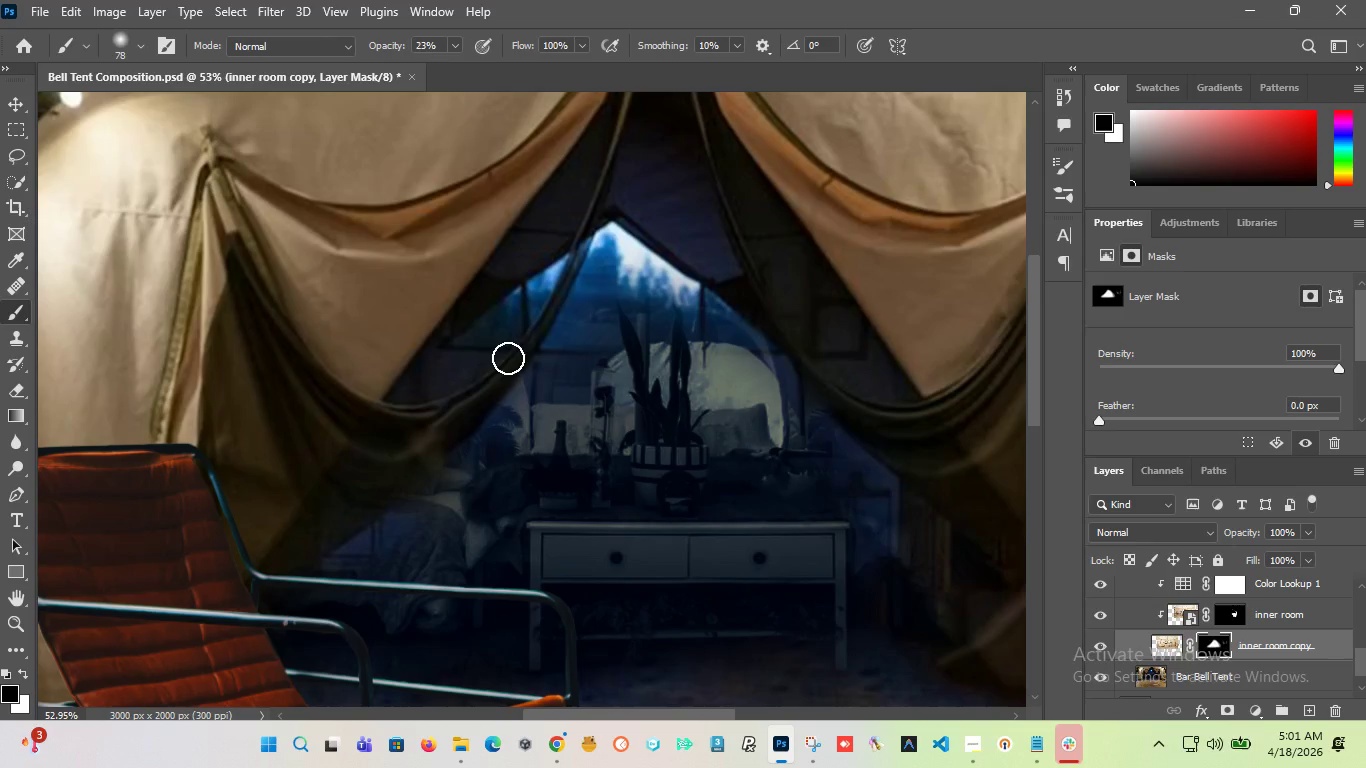 
left_click_drag(start_coordinate=[515, 345], to_coordinate=[505, 366])
 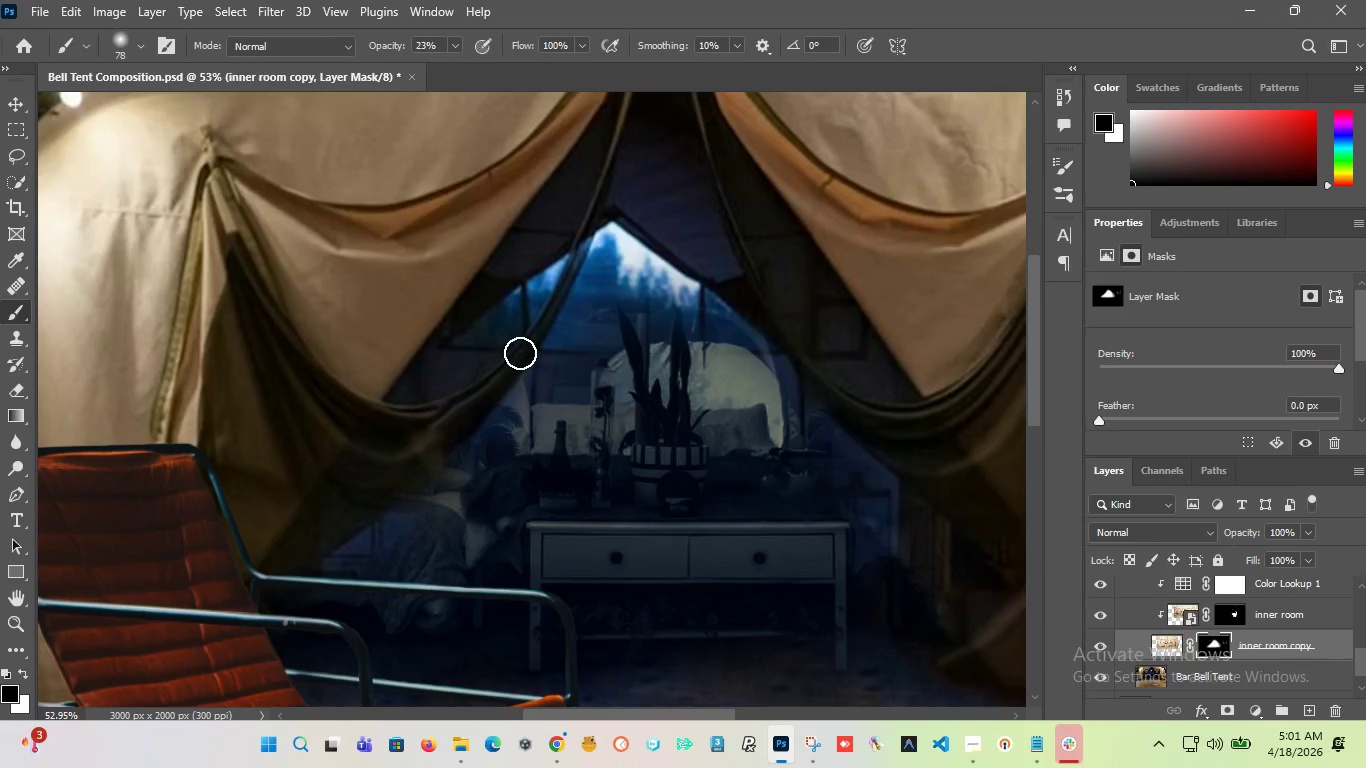 
left_click_drag(start_coordinate=[520, 353], to_coordinate=[508, 370])
 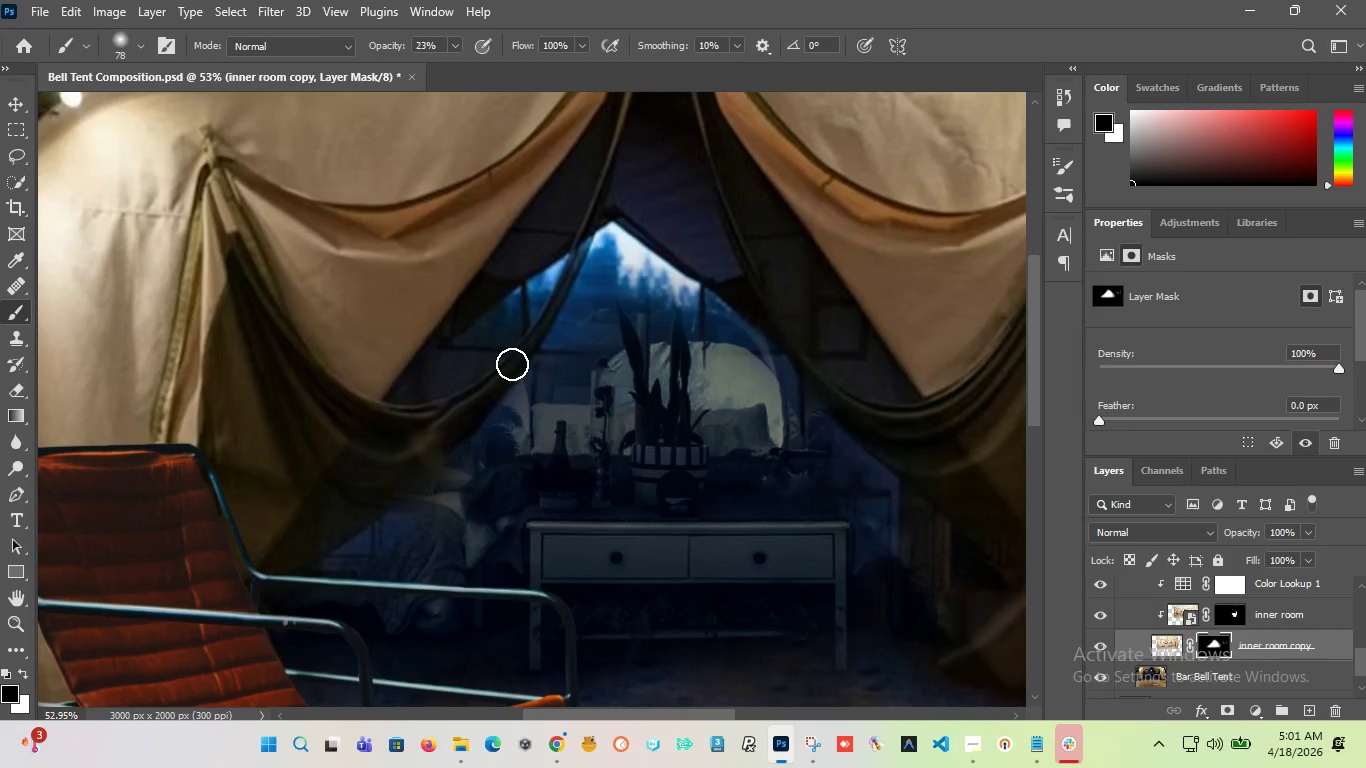 
triple_click([512, 364])
 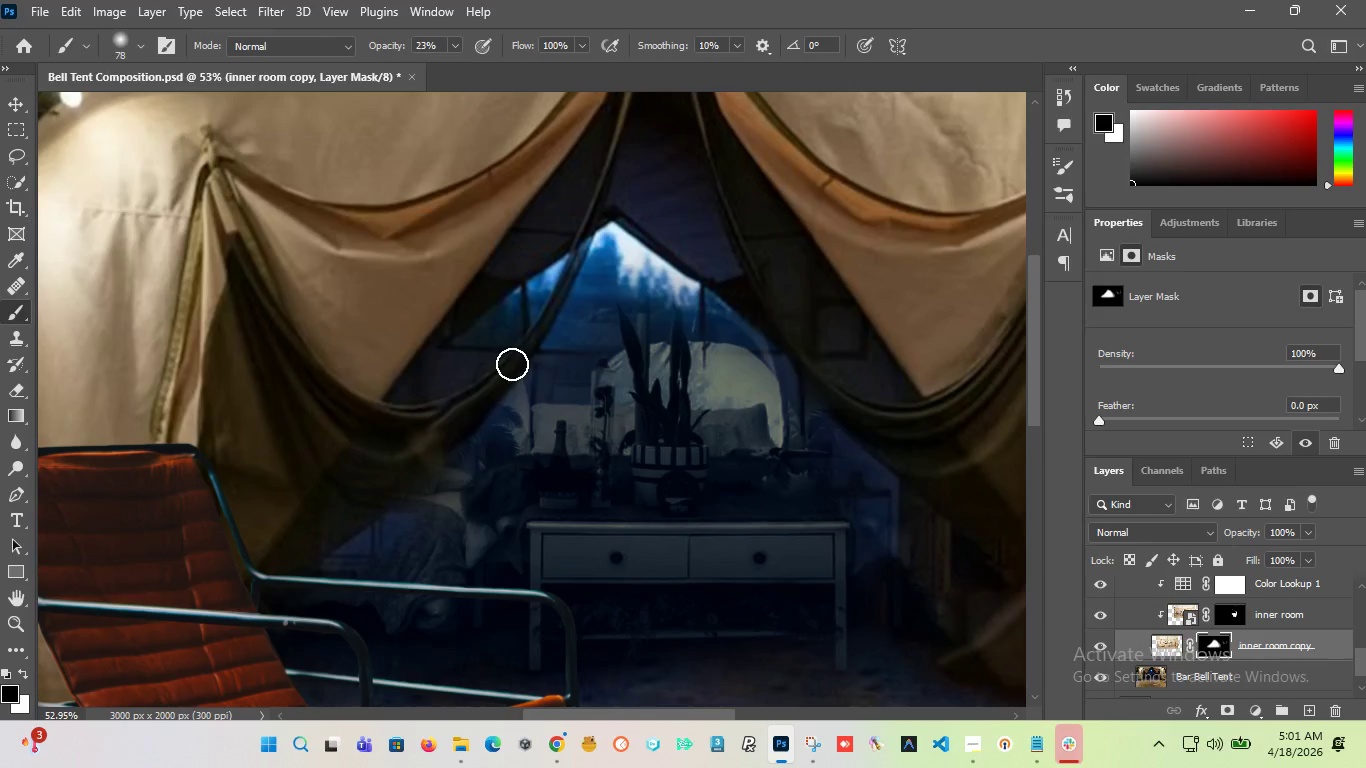 
triple_click([512, 364])
 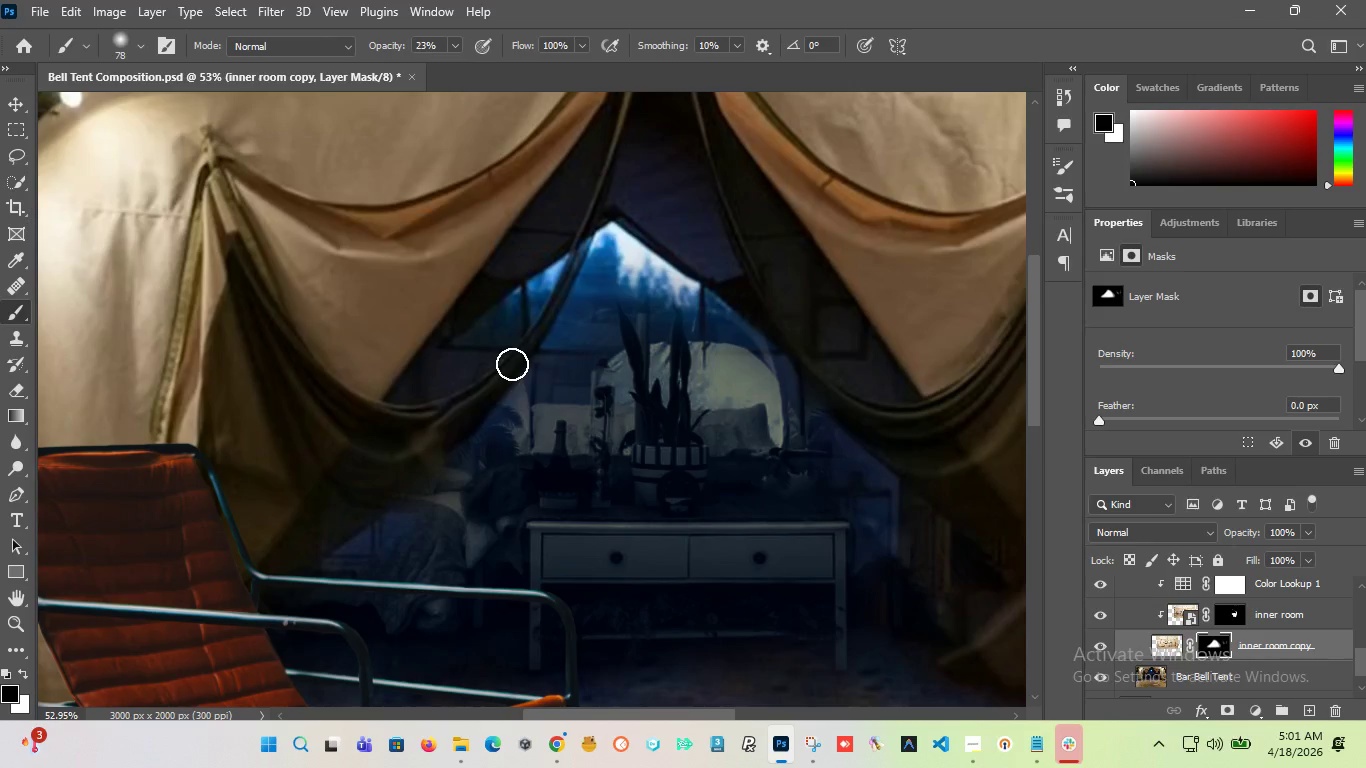 
left_click_drag(start_coordinate=[512, 364], to_coordinate=[417, 391])
 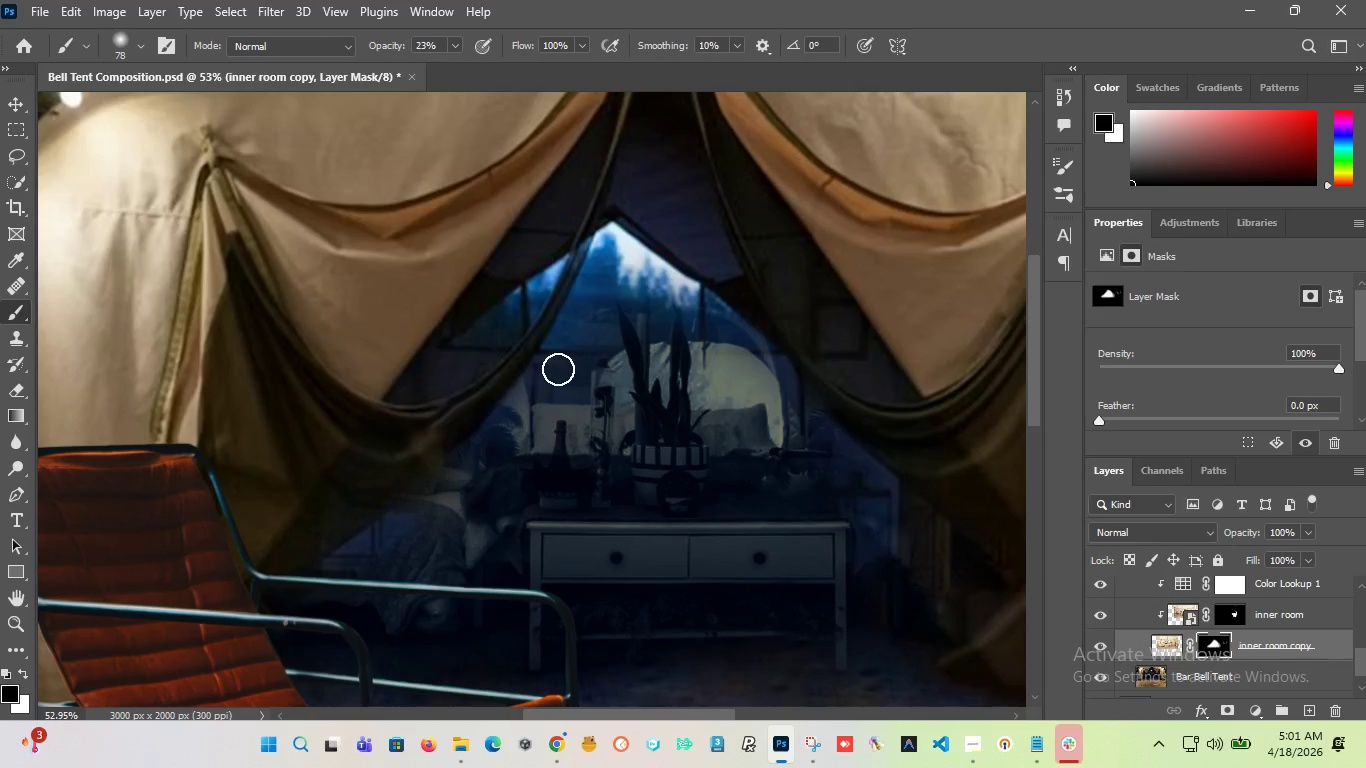 
hold_key(key=AltLeft, duration=1.66)
scroll: coordinate [493, 421], scroll_direction: up, amount: 7.0
 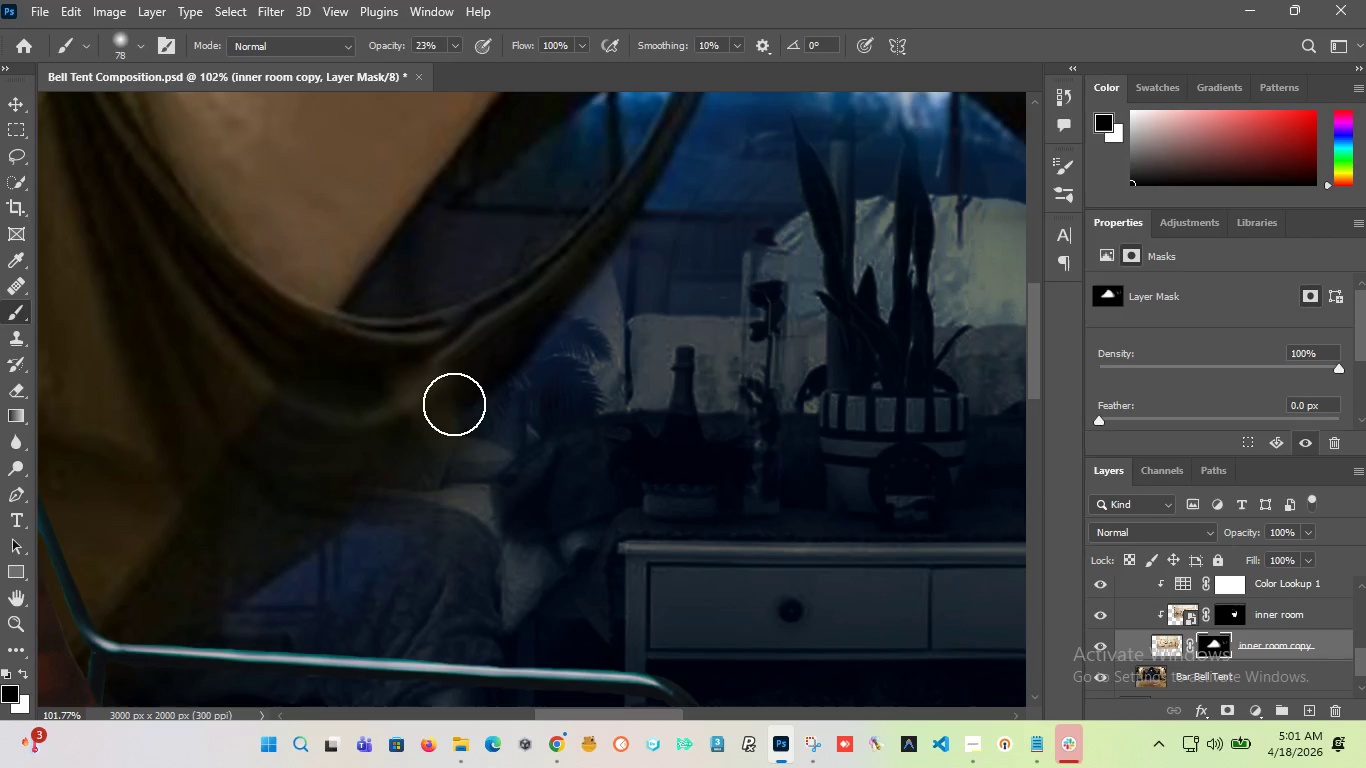 
left_click_drag(start_coordinate=[455, 399], to_coordinate=[389, 432])
 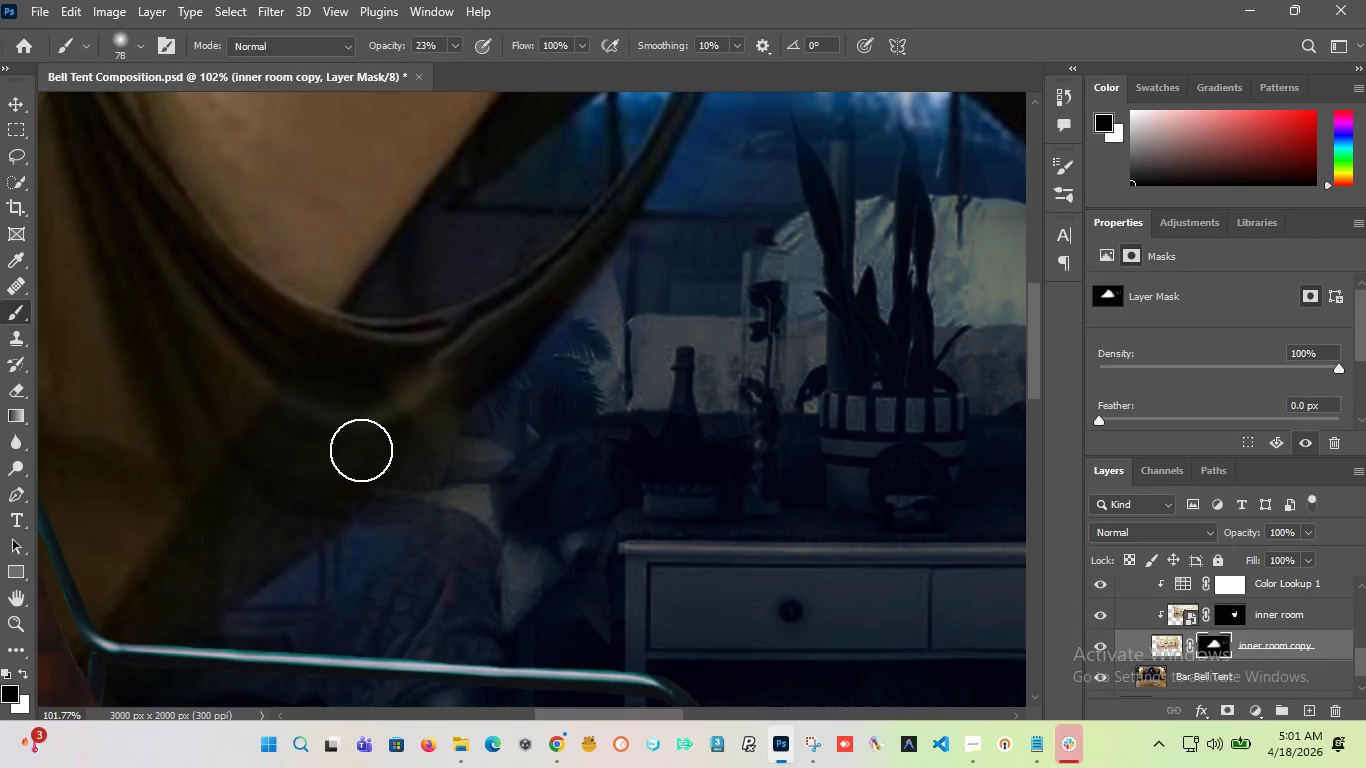 
left_click_drag(start_coordinate=[423, 392], to_coordinate=[300, 512])
 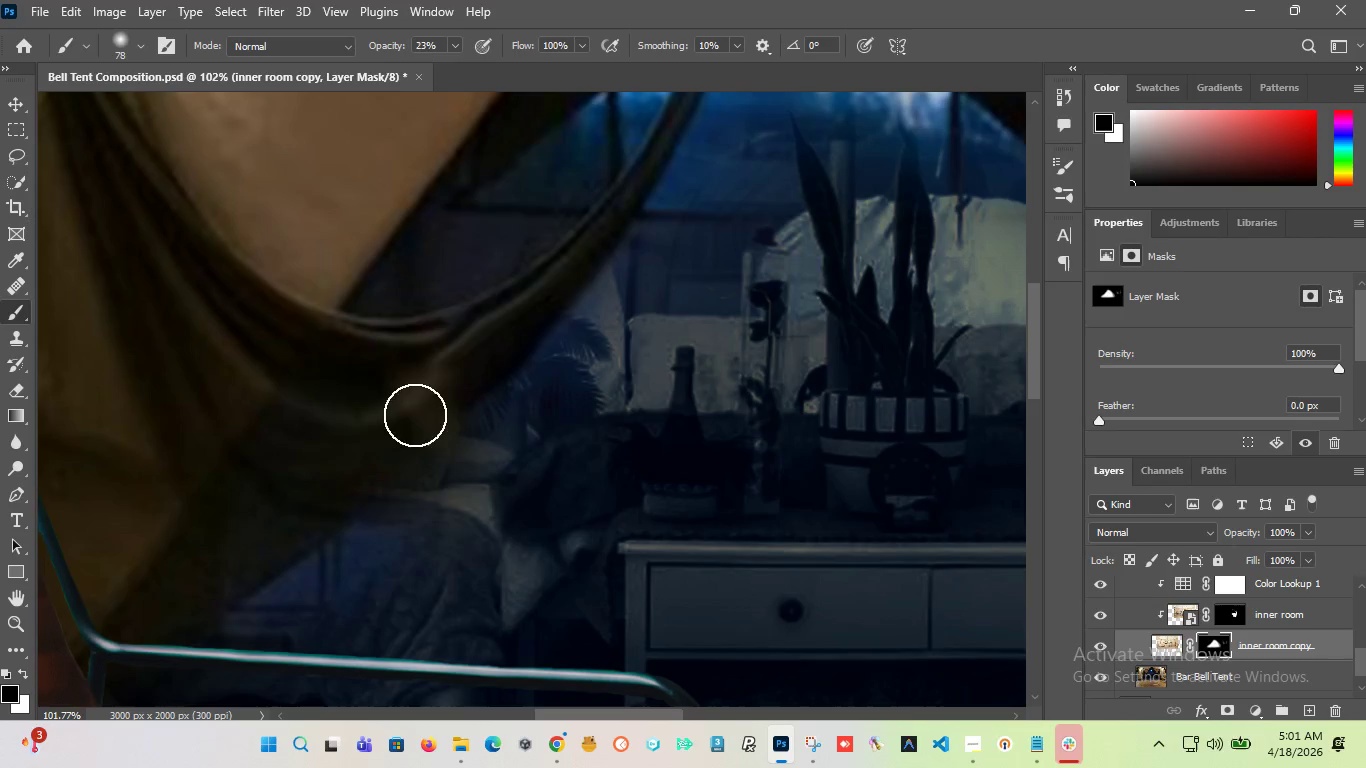 
left_click_drag(start_coordinate=[415, 415], to_coordinate=[400, 445])
 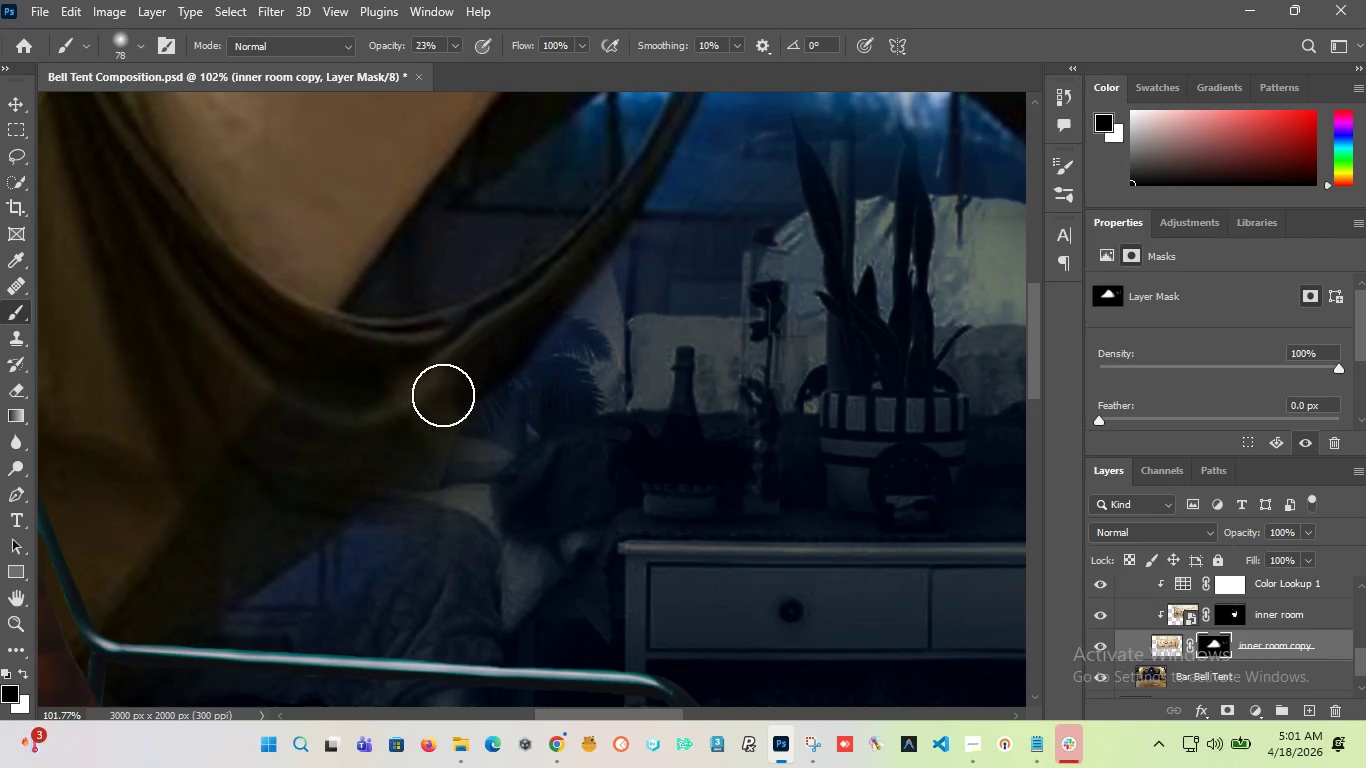 
left_click_drag(start_coordinate=[443, 395], to_coordinate=[345, 497])
 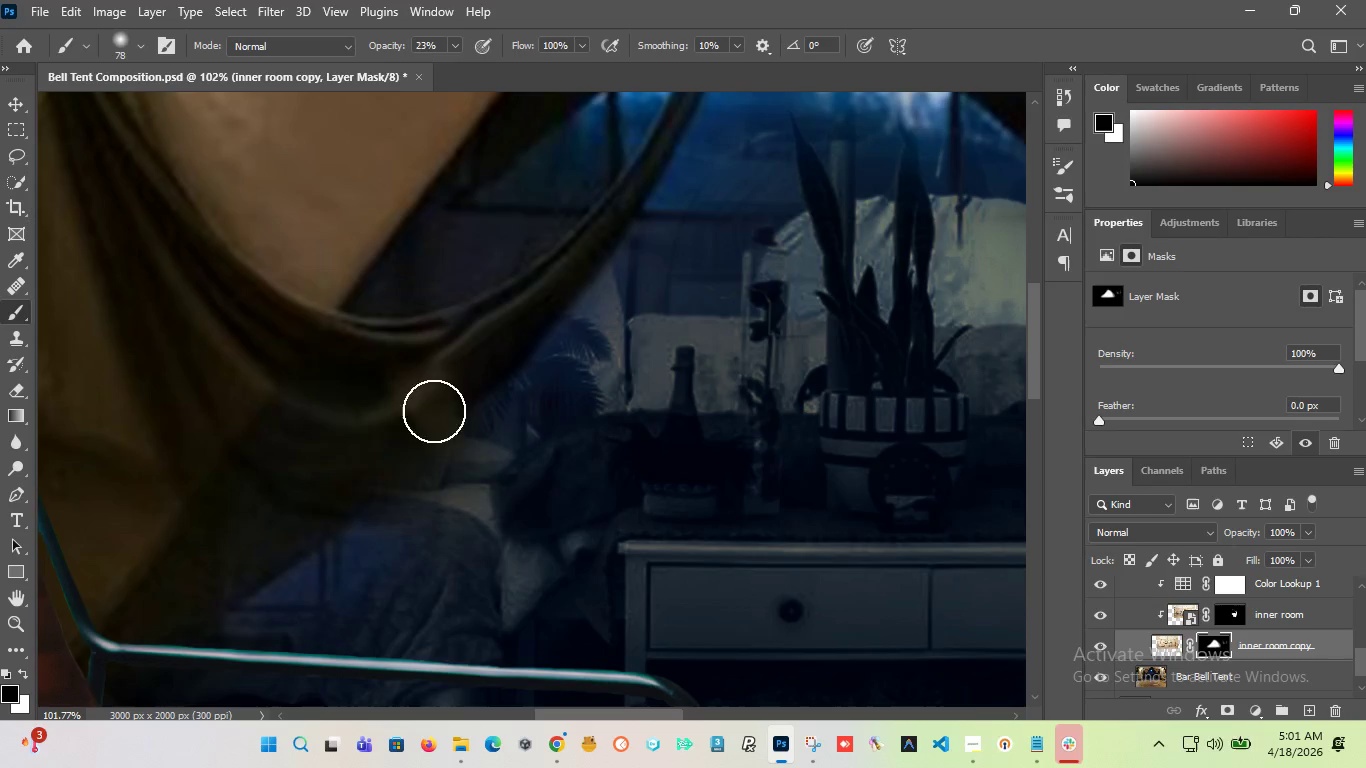 
left_click_drag(start_coordinate=[434, 411], to_coordinate=[312, 544])
 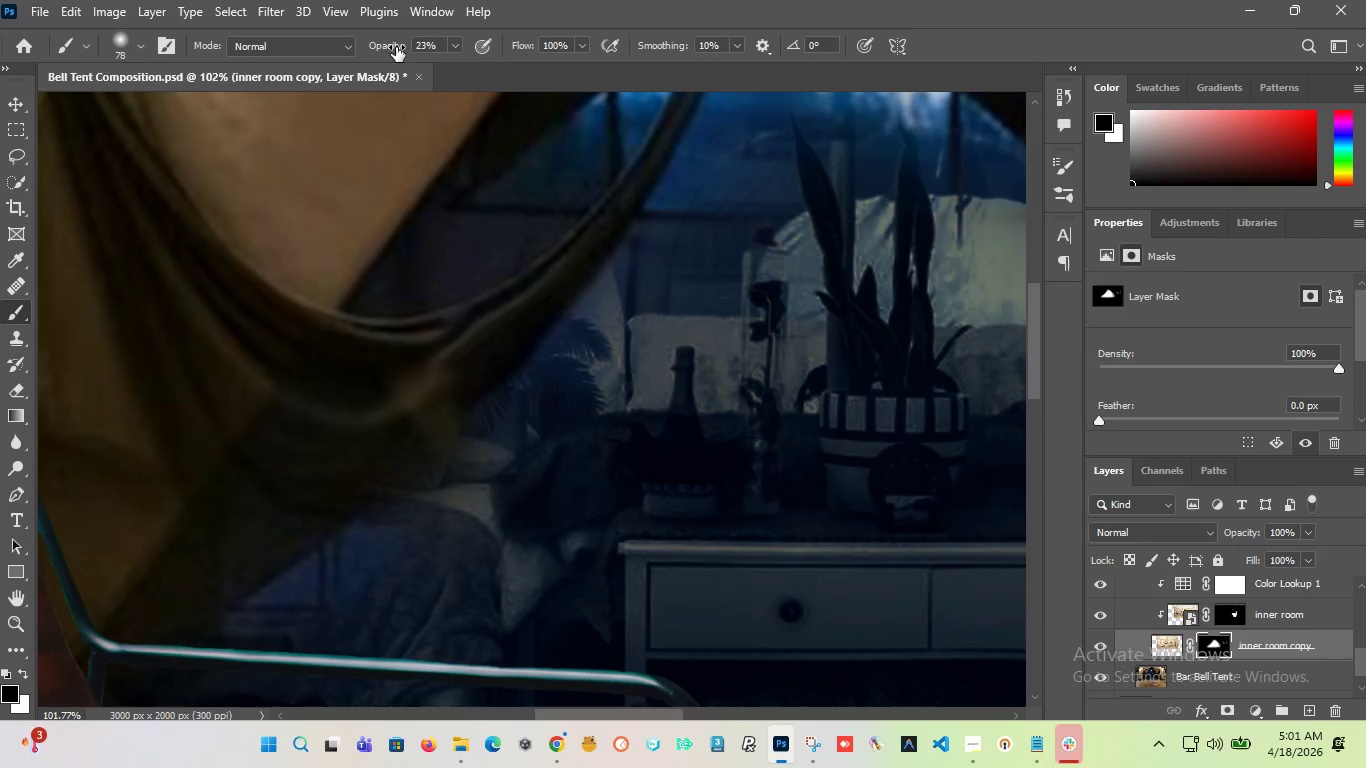 
left_click_drag(start_coordinate=[389, 44], to_coordinate=[792, 49])
 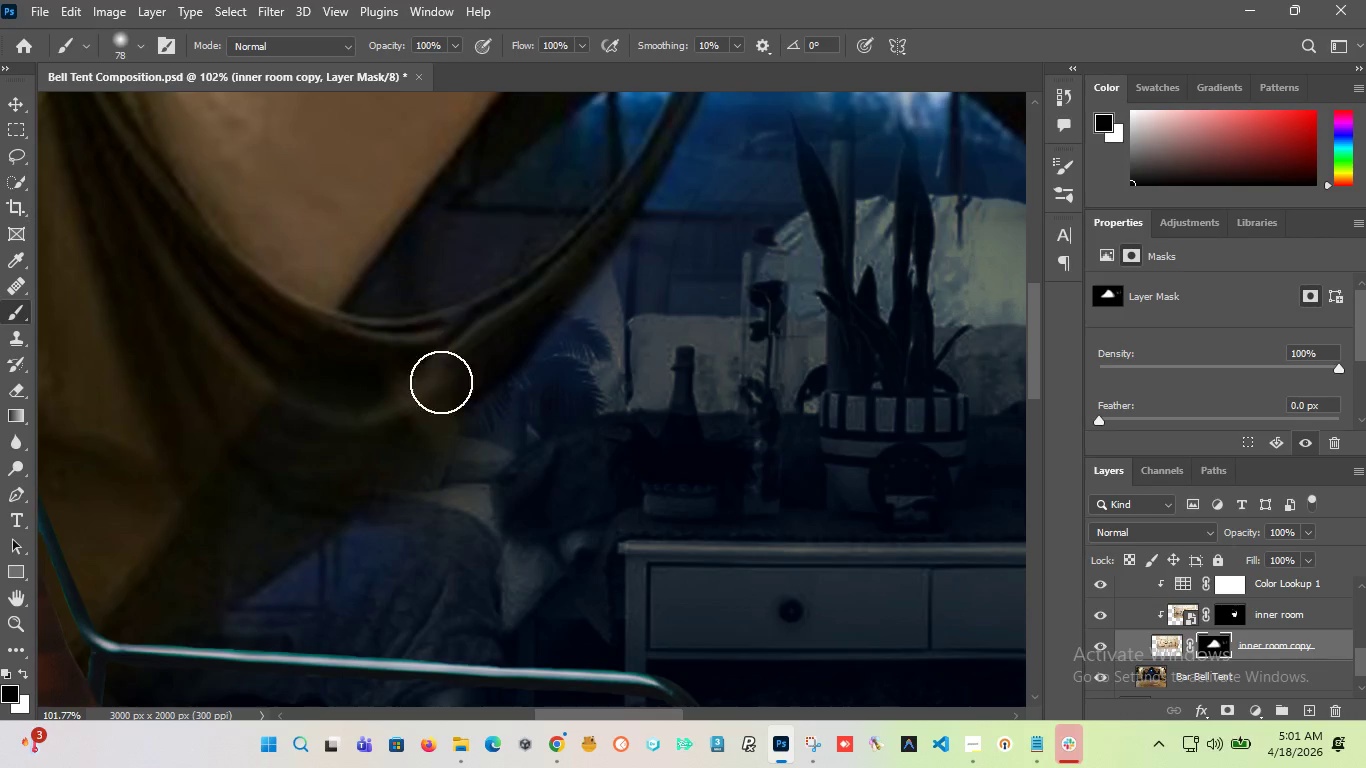 
left_click_drag(start_coordinate=[451, 379], to_coordinate=[230, 526])
 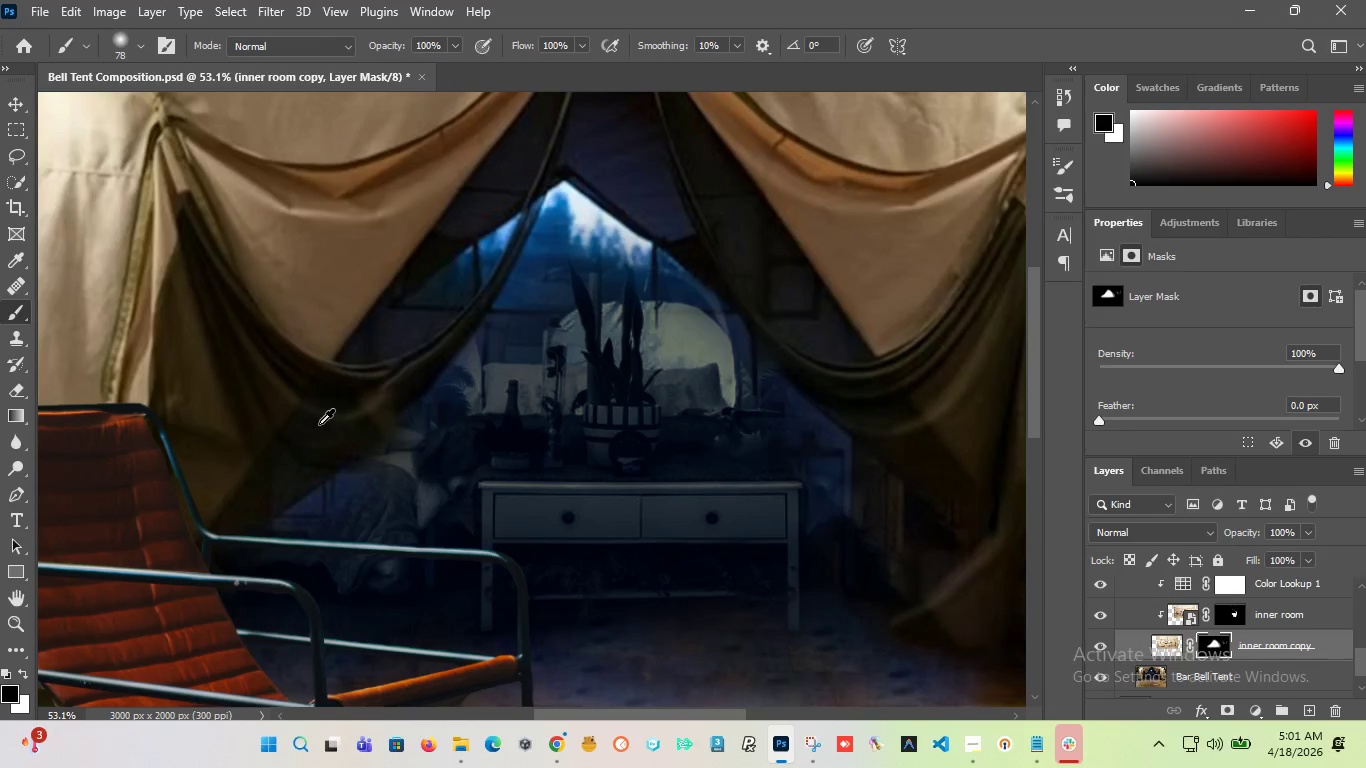 
hold_key(key=AltLeft, duration=1.86)
scroll: coordinate [347, 402], scroll_direction: down, amount: 6.0
 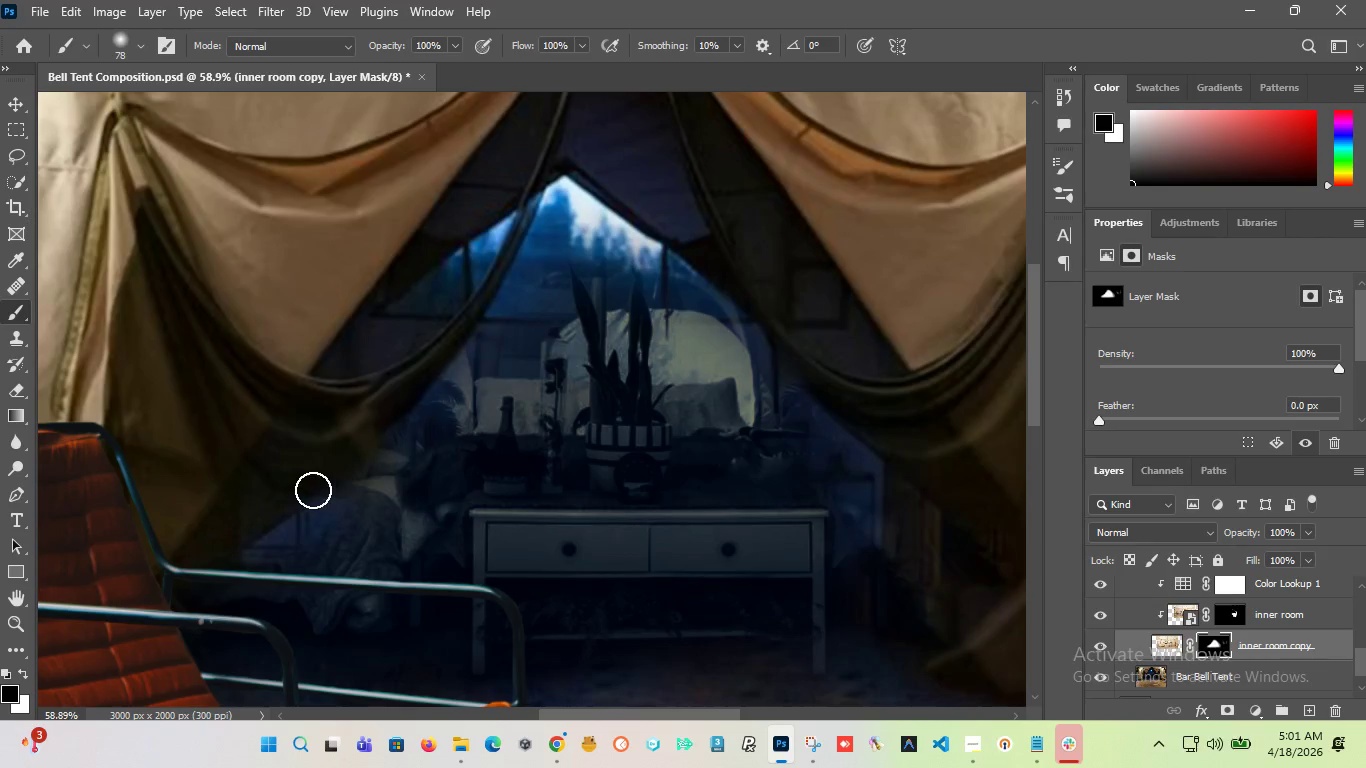 
left_click_drag(start_coordinate=[298, 471], to_coordinate=[973, 493])
 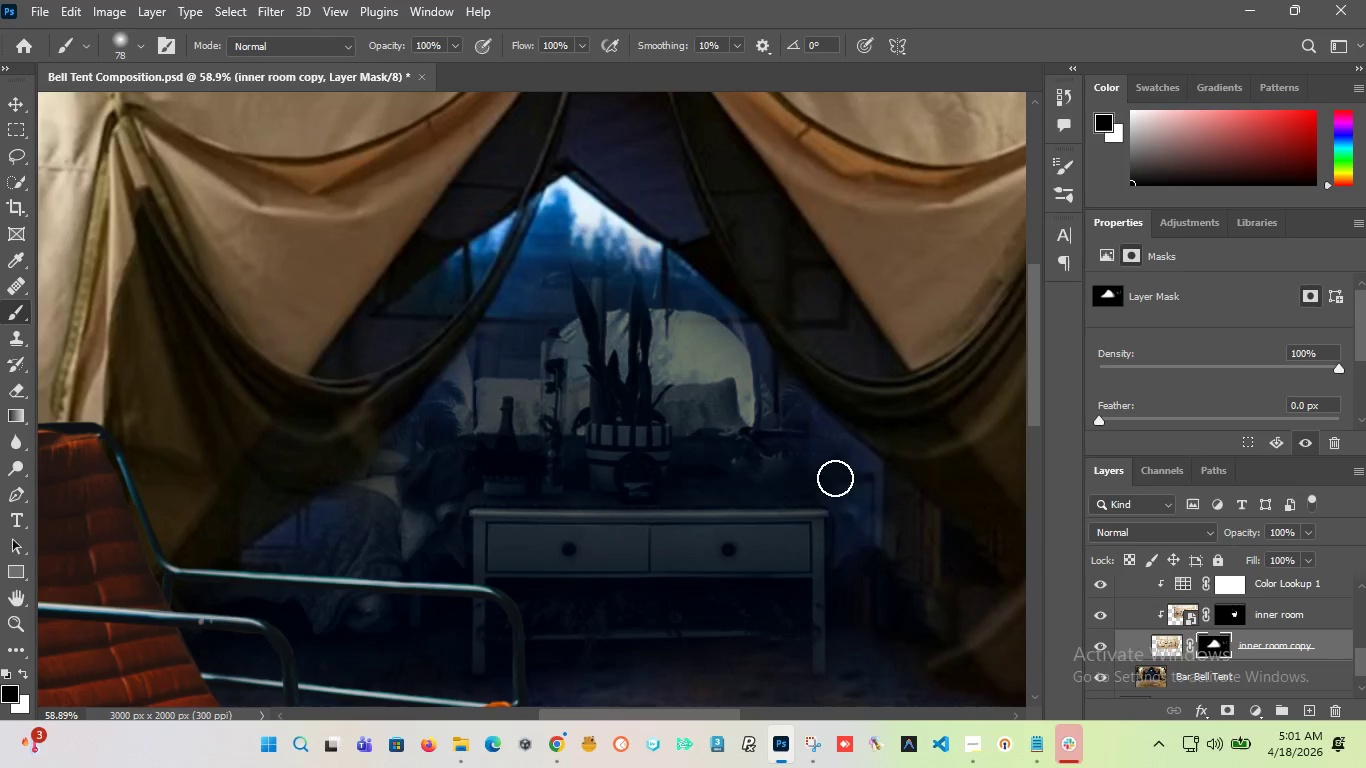 
hold_key(key=AltLeft, duration=4.2)
scroll: coordinate [419, 385], scroll_direction: up, amount: 8.0
 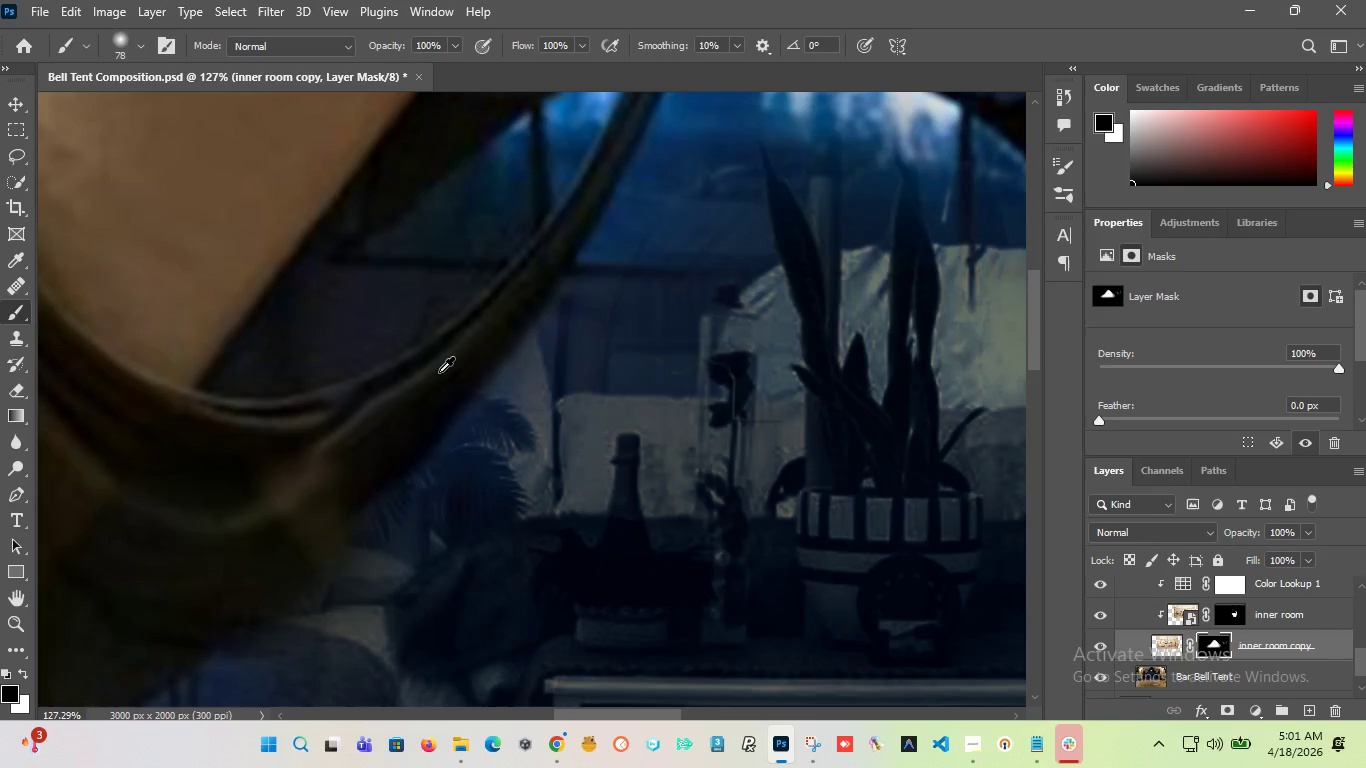 
scroll: coordinate [439, 372], scroll_direction: down, amount: 3.0
 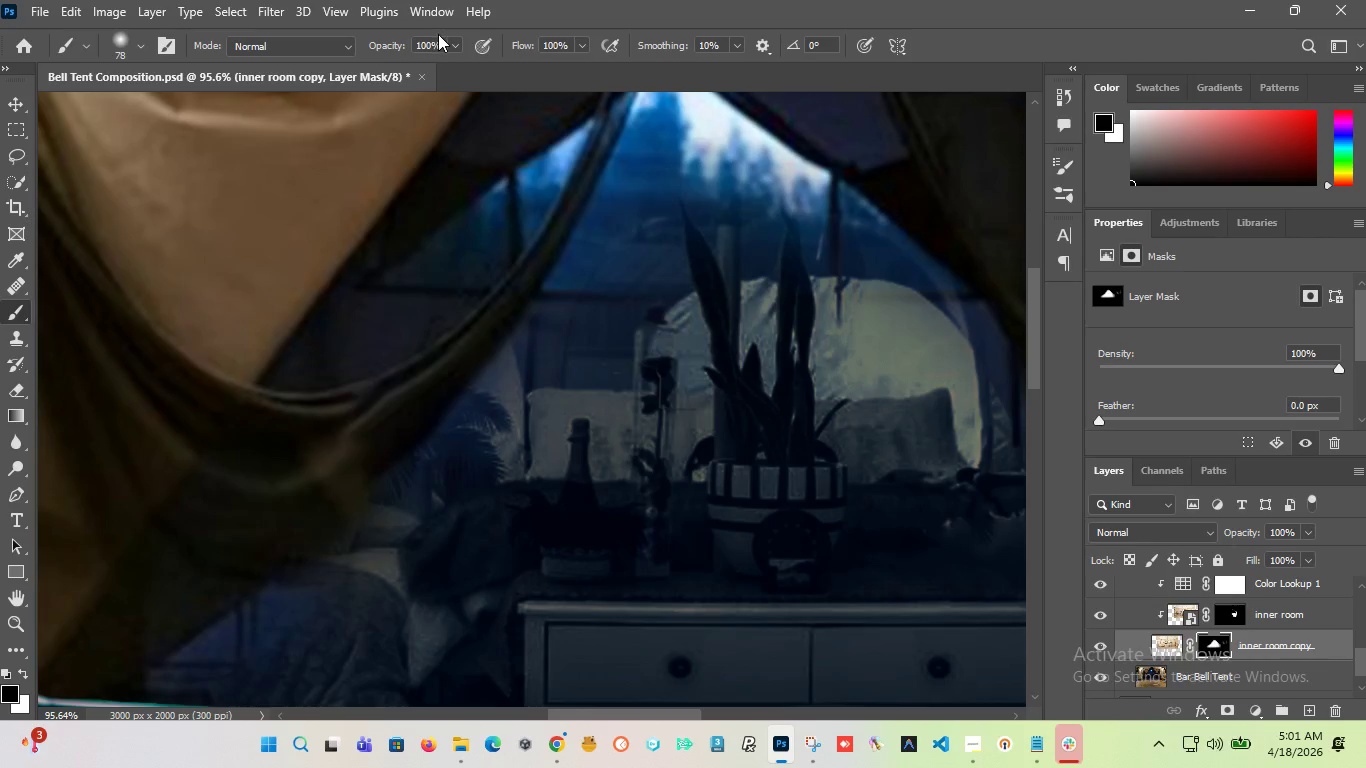 
left_click_drag(start_coordinate=[440, 42], to_coordinate=[405, 42])
 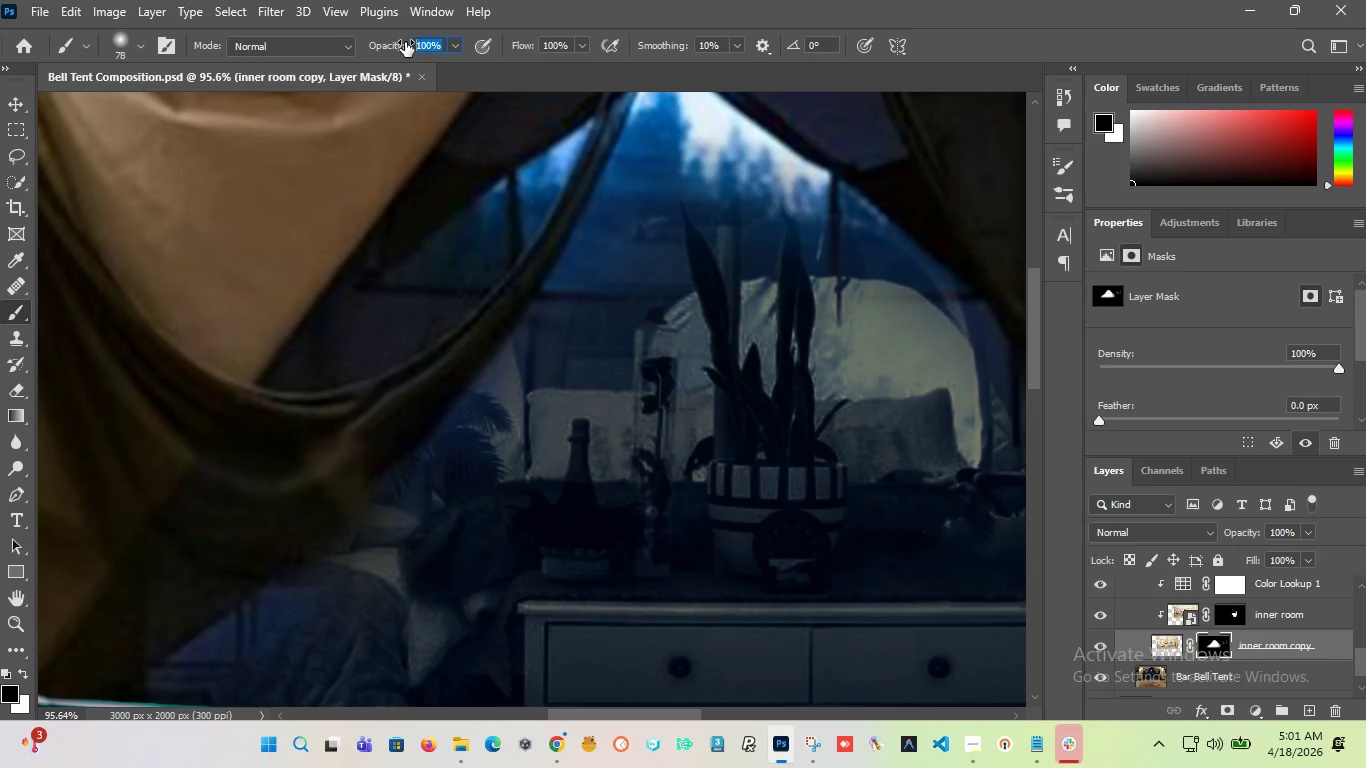 
type(20)
 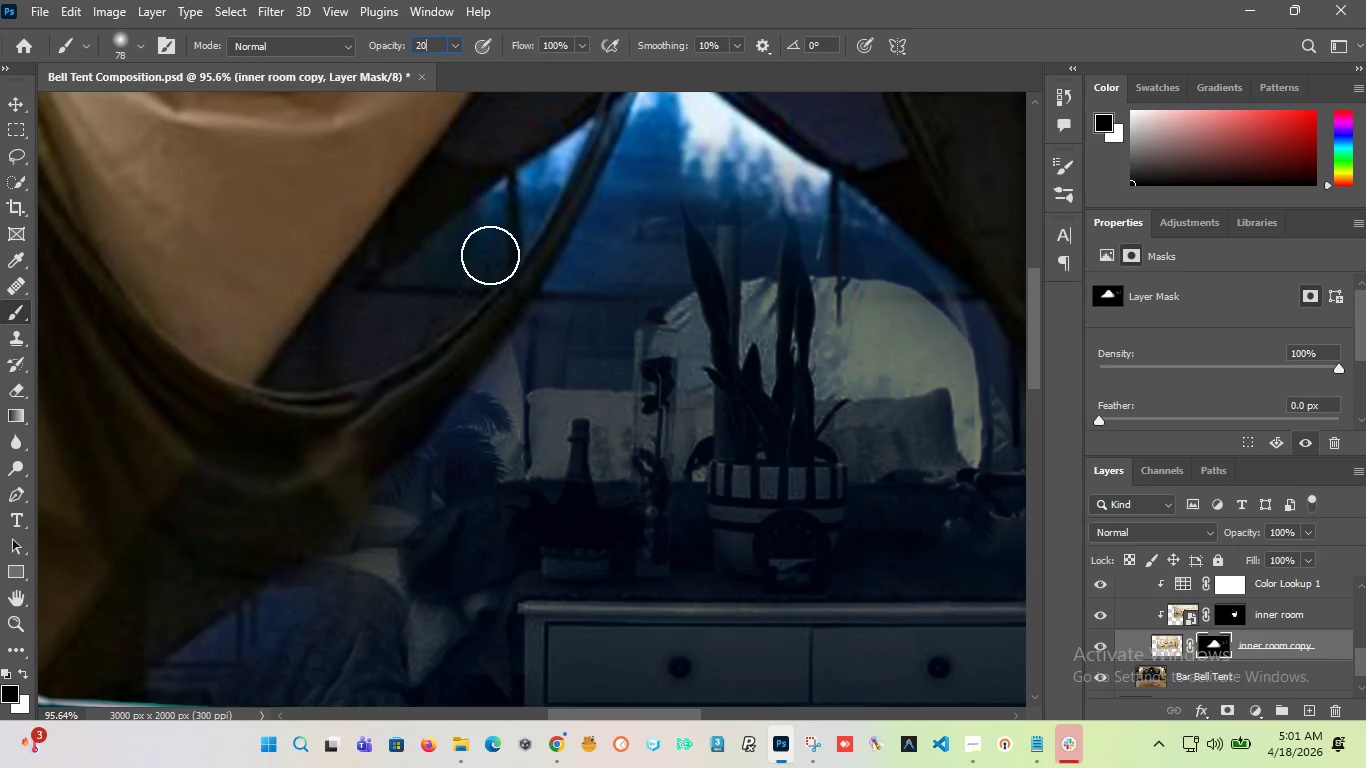 
left_click([487, 358])
 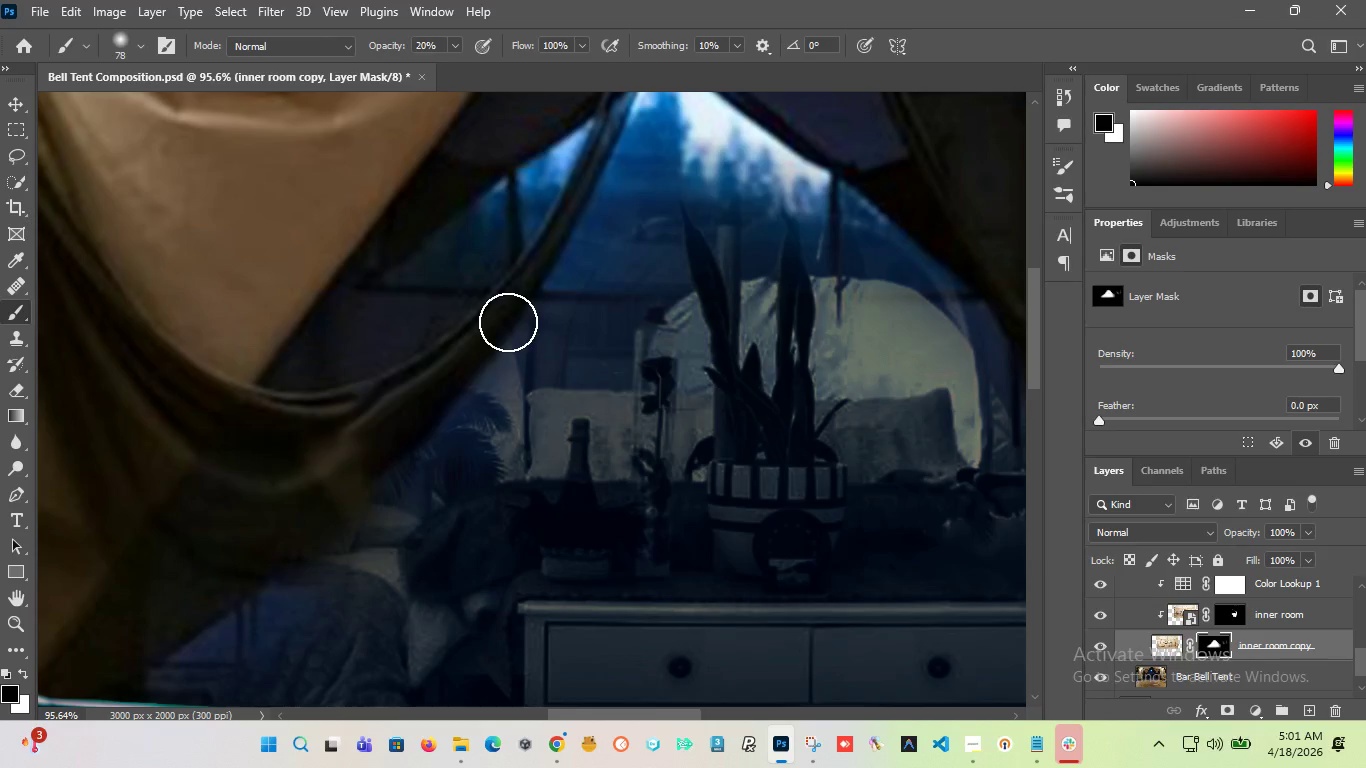 
hold_key(key=AltLeft, duration=1.12)
 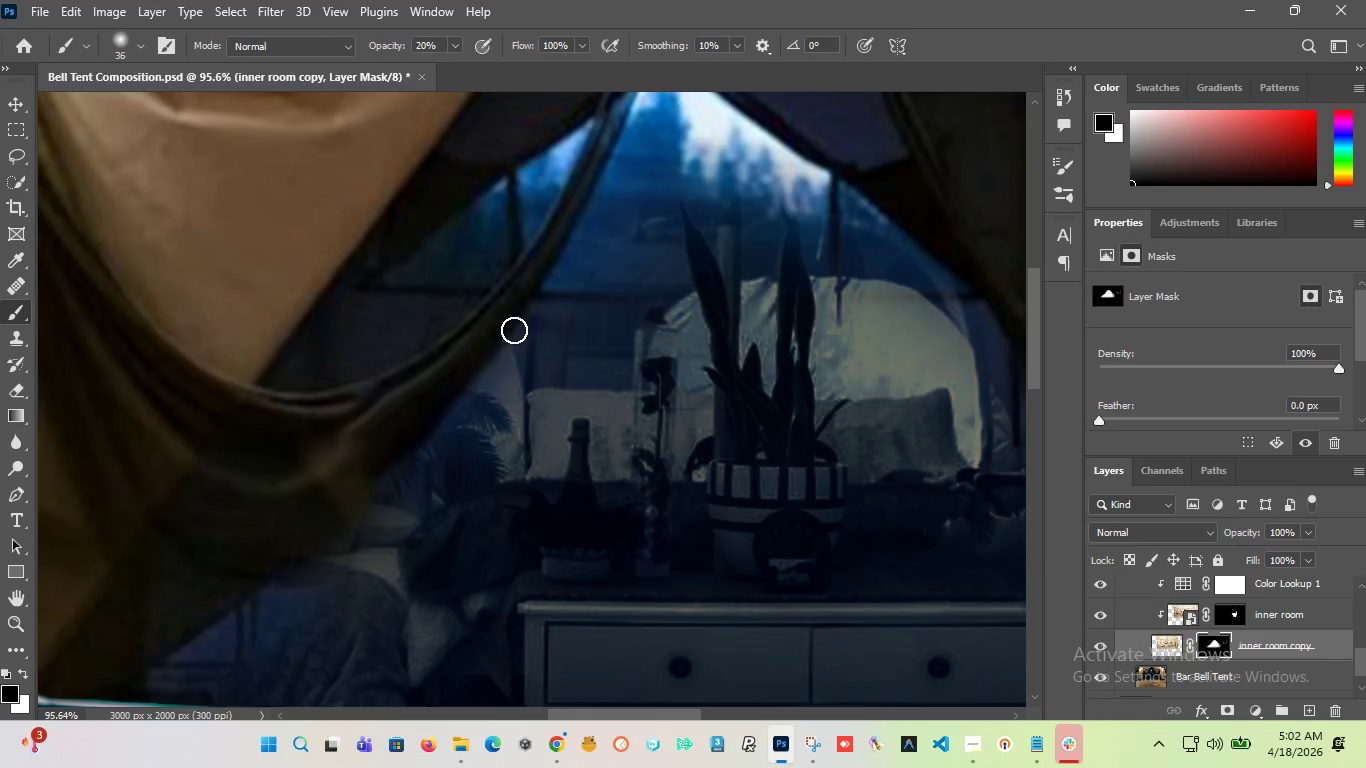 
left_click_drag(start_coordinate=[514, 329], to_coordinate=[421, 441])
 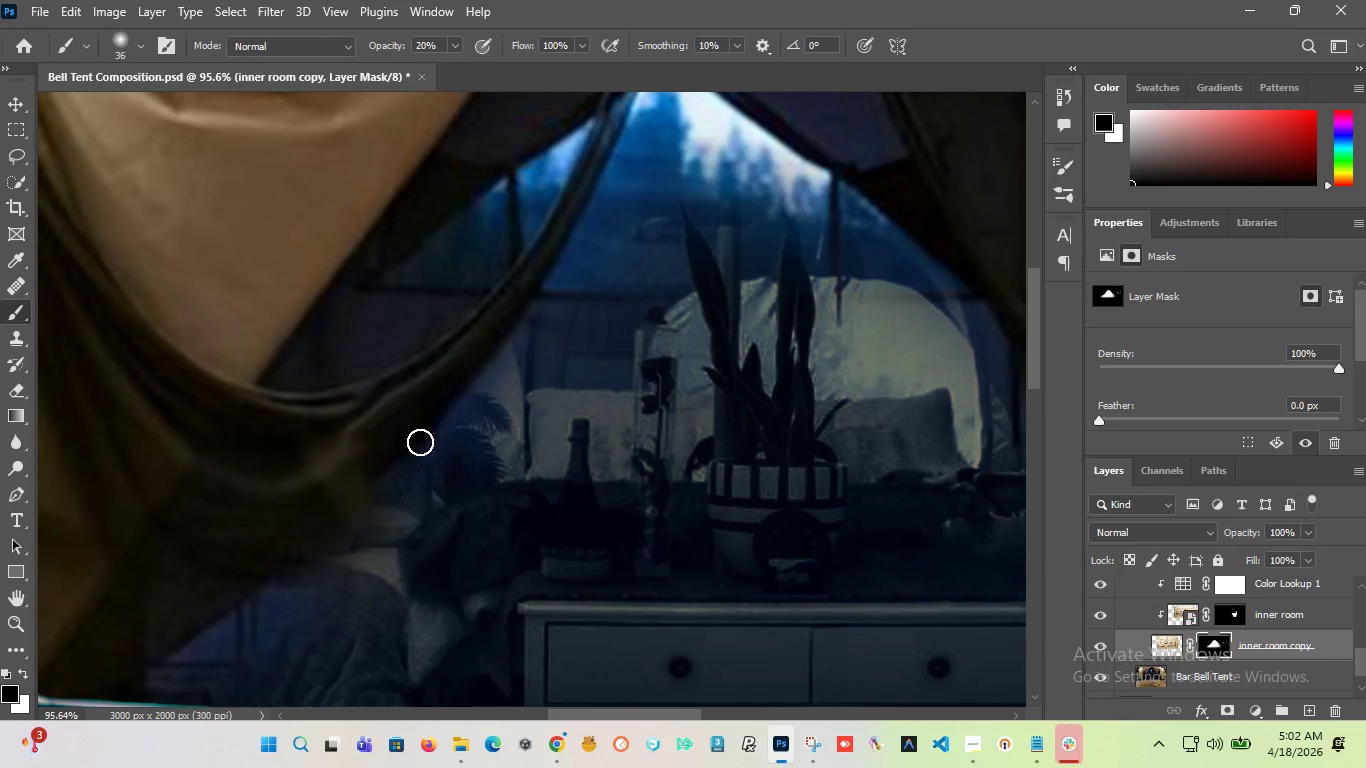 
left_click_drag(start_coordinate=[421, 441], to_coordinate=[431, 430])
 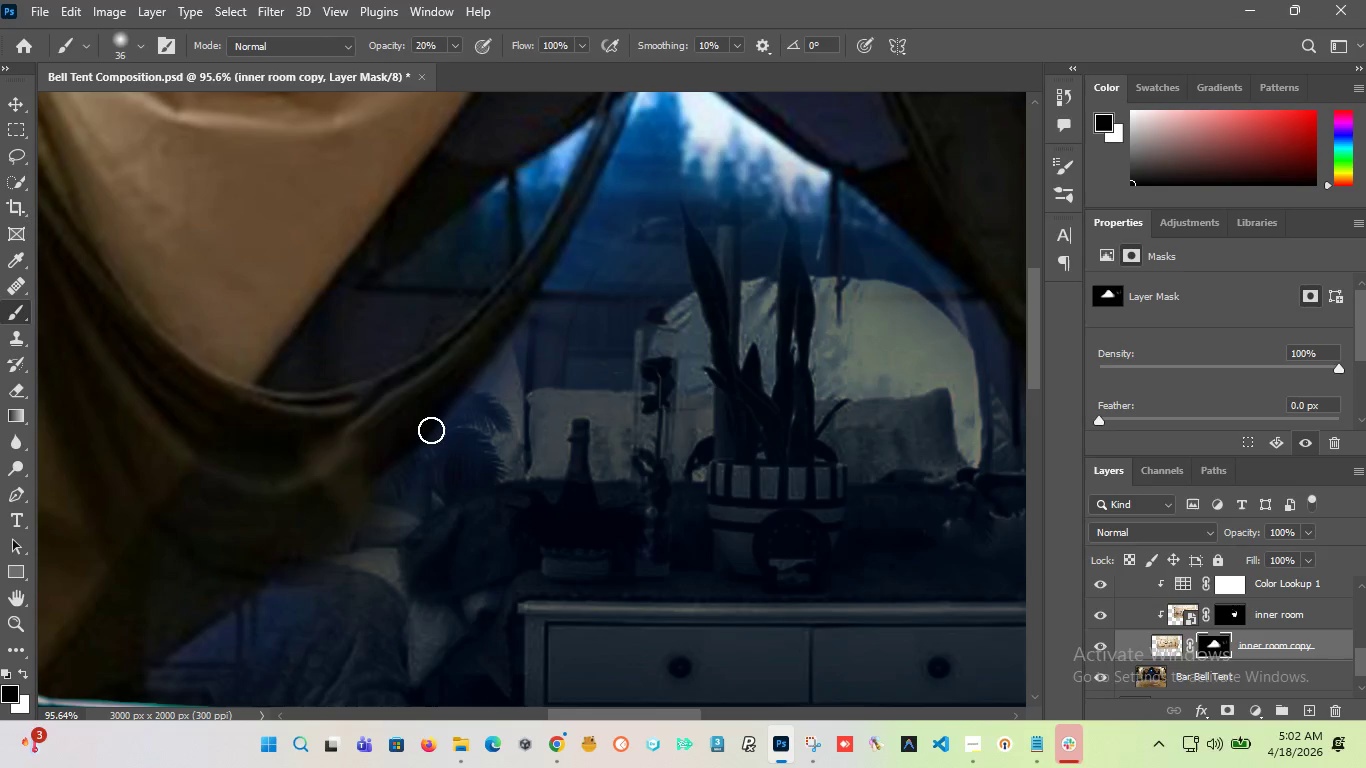 
left_click_drag(start_coordinate=[428, 429], to_coordinate=[453, 398])
 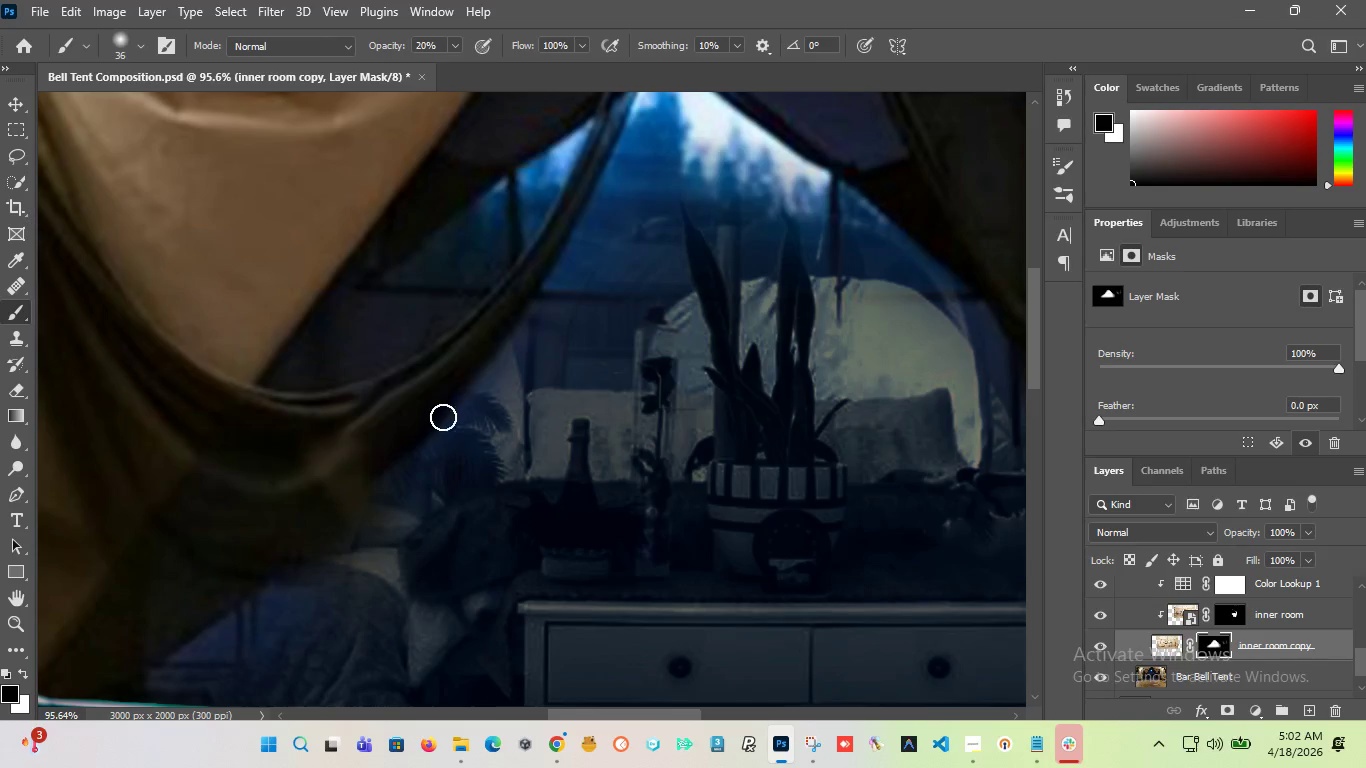 
left_click_drag(start_coordinate=[440, 422], to_coordinate=[496, 374])
 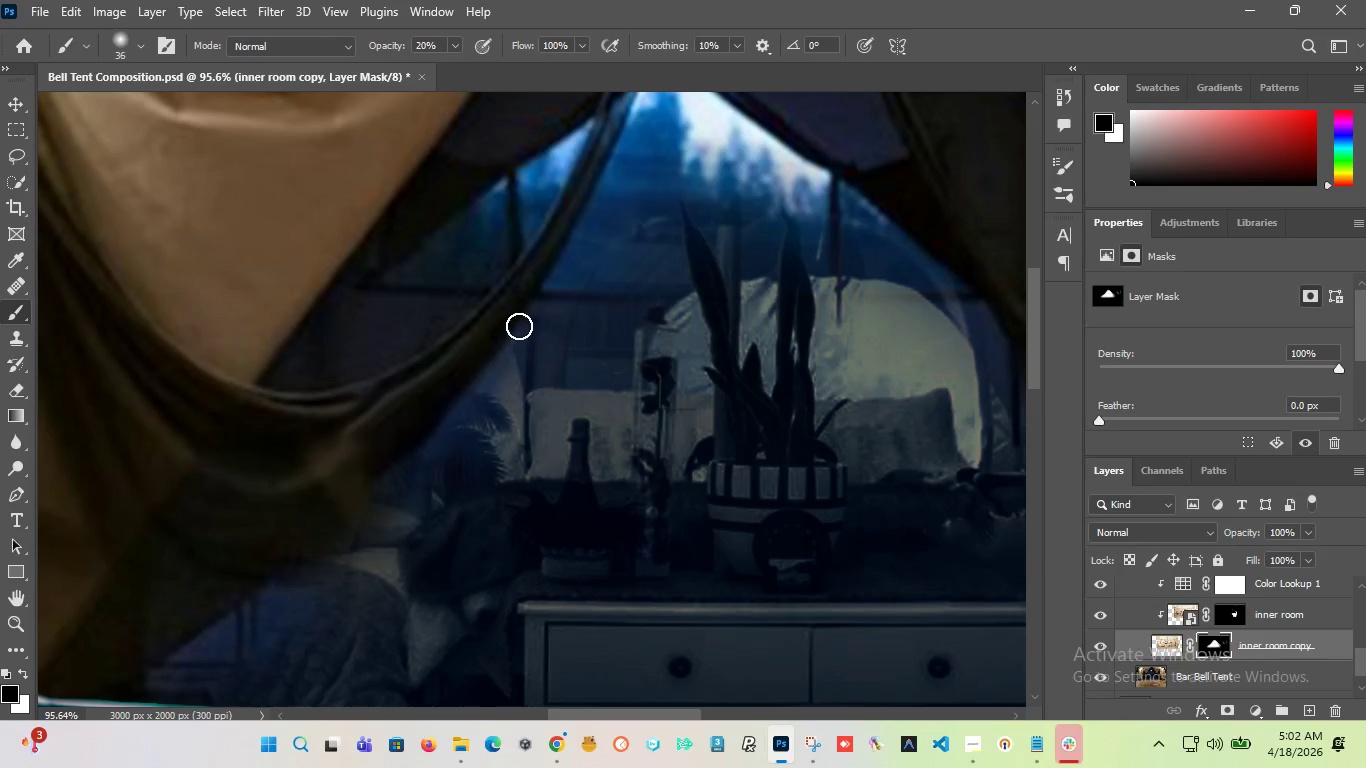 
left_click_drag(start_coordinate=[519, 323], to_coordinate=[453, 421])
 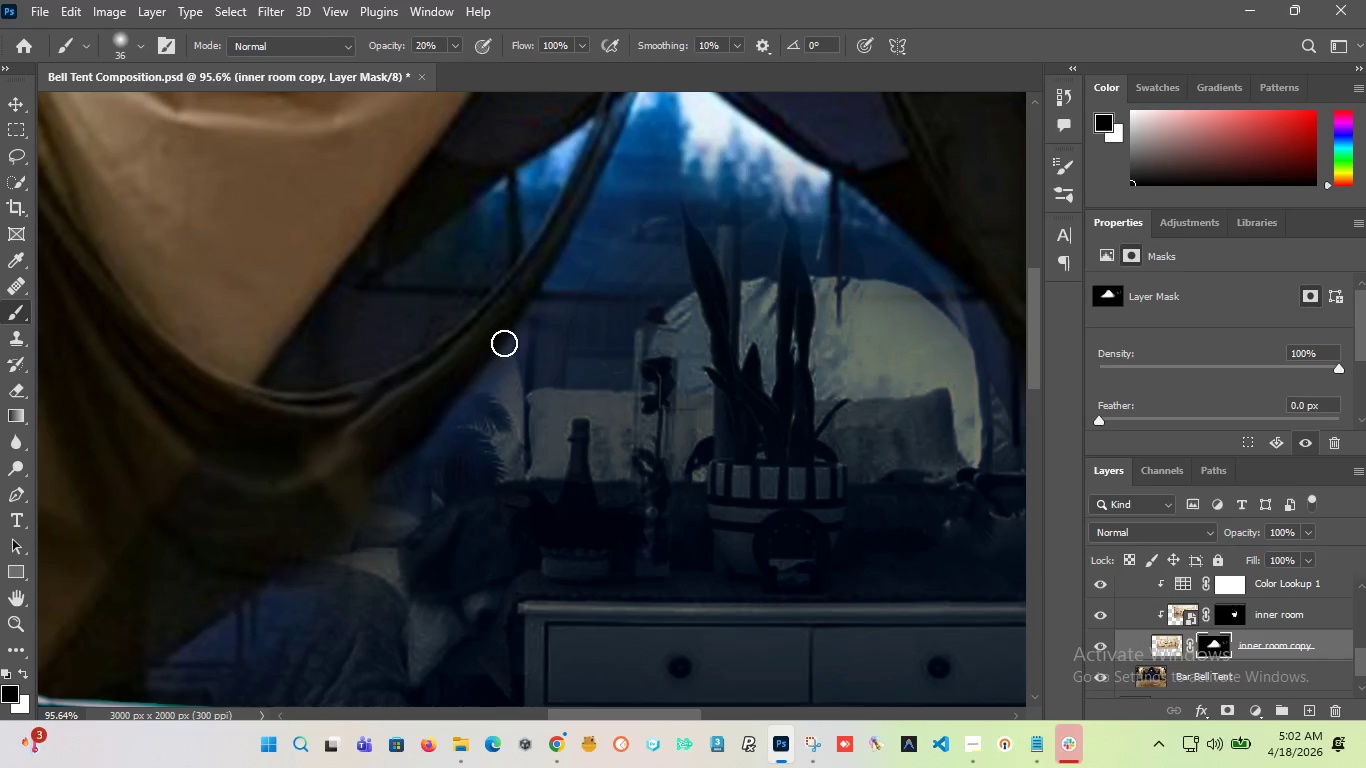 
left_click_drag(start_coordinate=[504, 343], to_coordinate=[405, 469])
 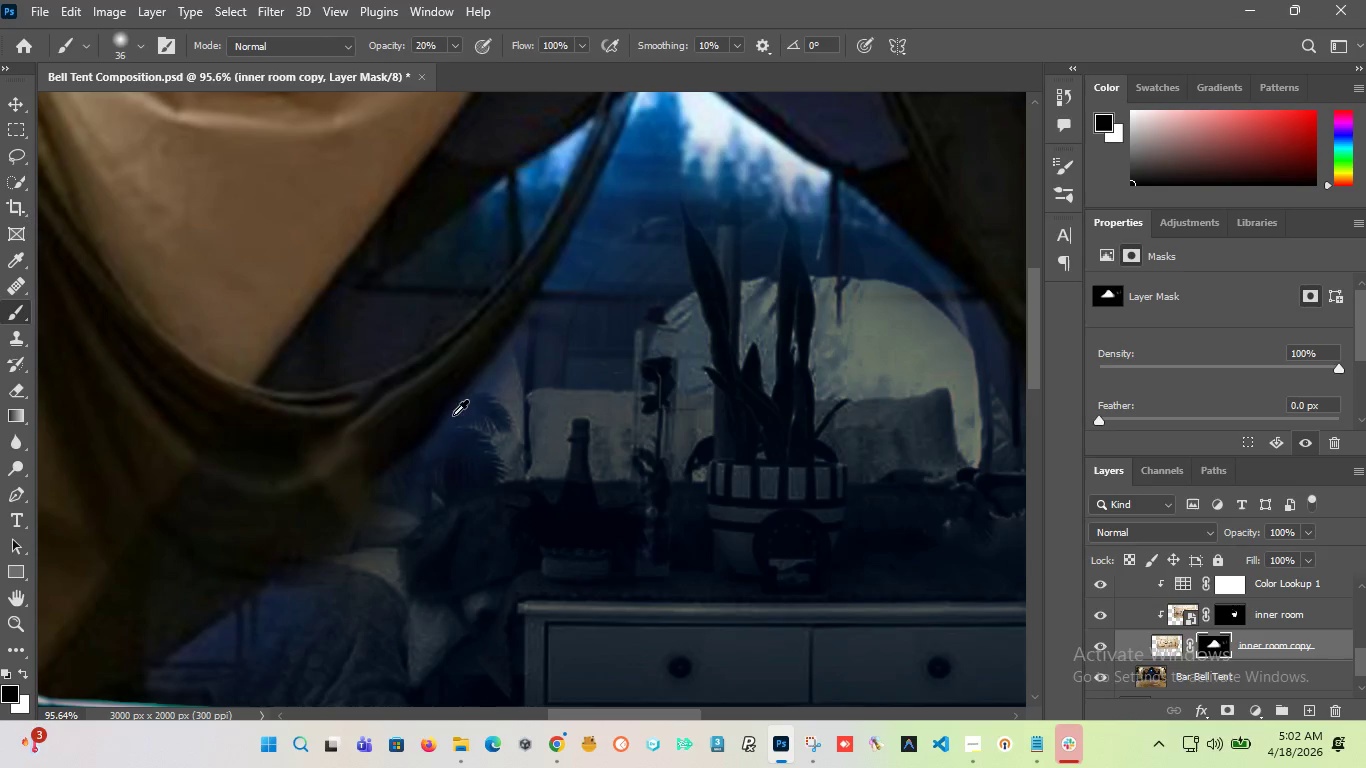 
hold_key(key=AltLeft, duration=0.38)
 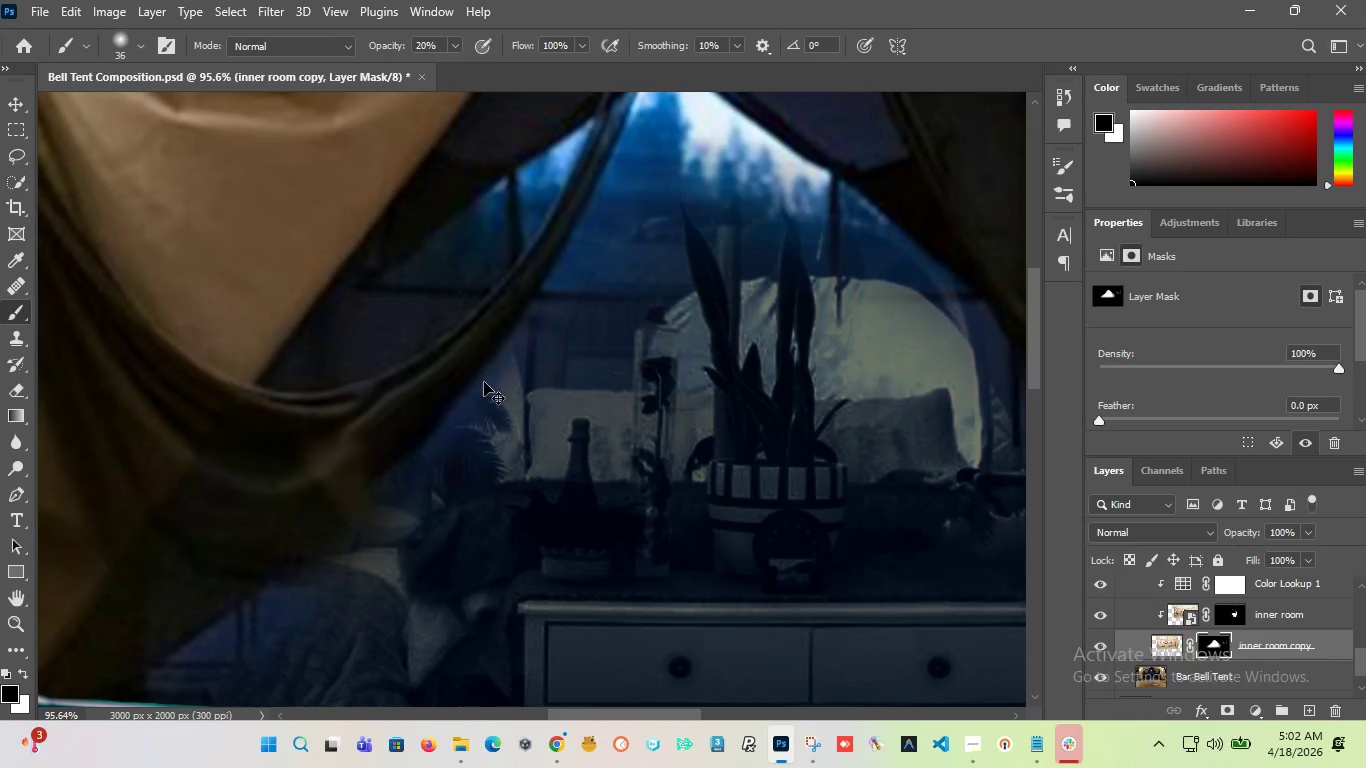 
key(Control+Z)
 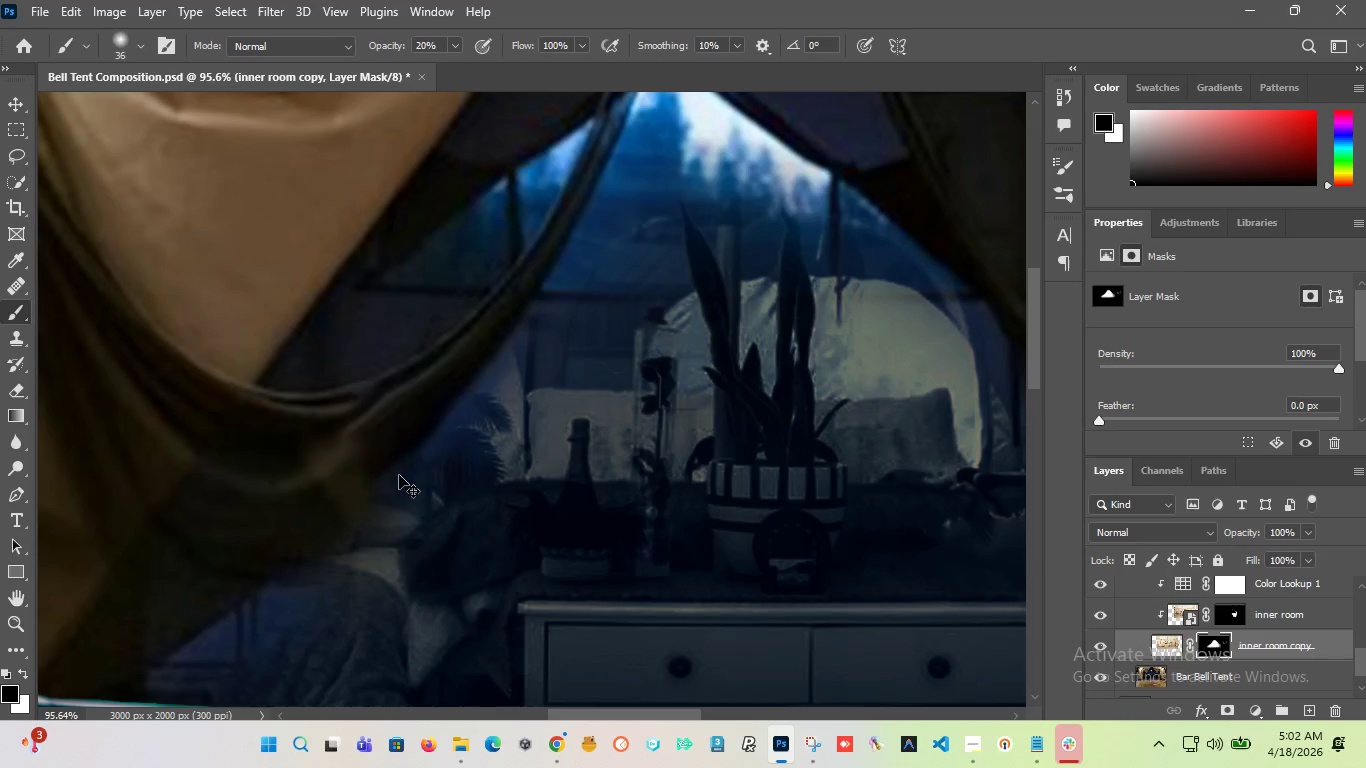 
key(Control+Z)
 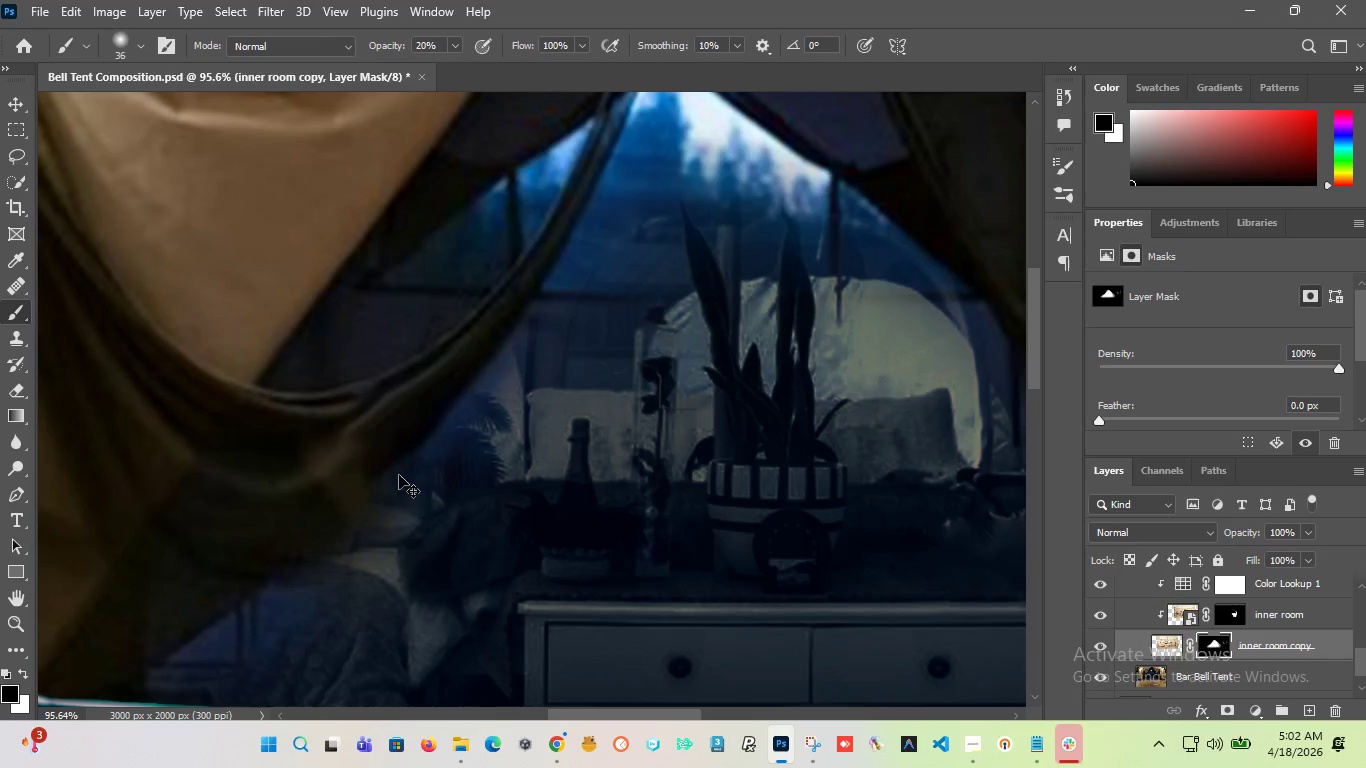 
key(Control+Z)
 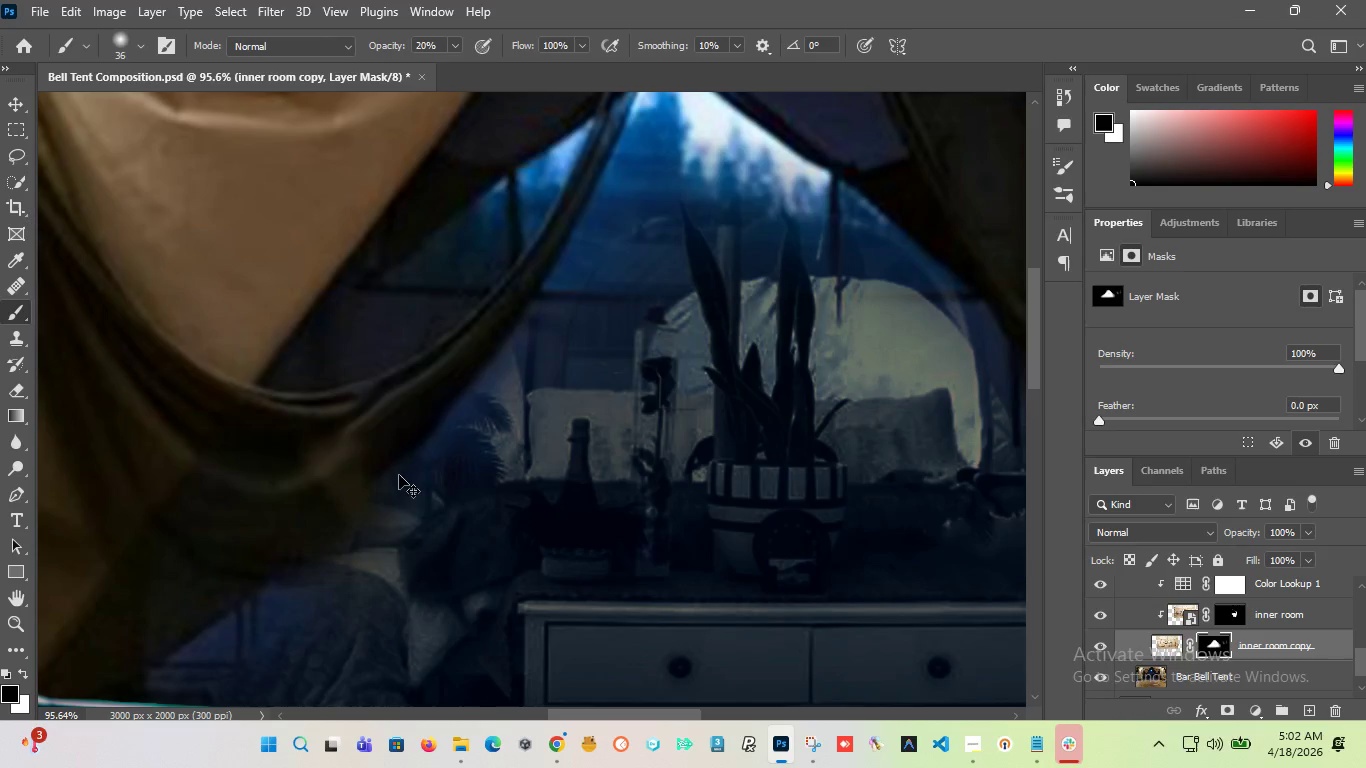 
key(Control+Z)
 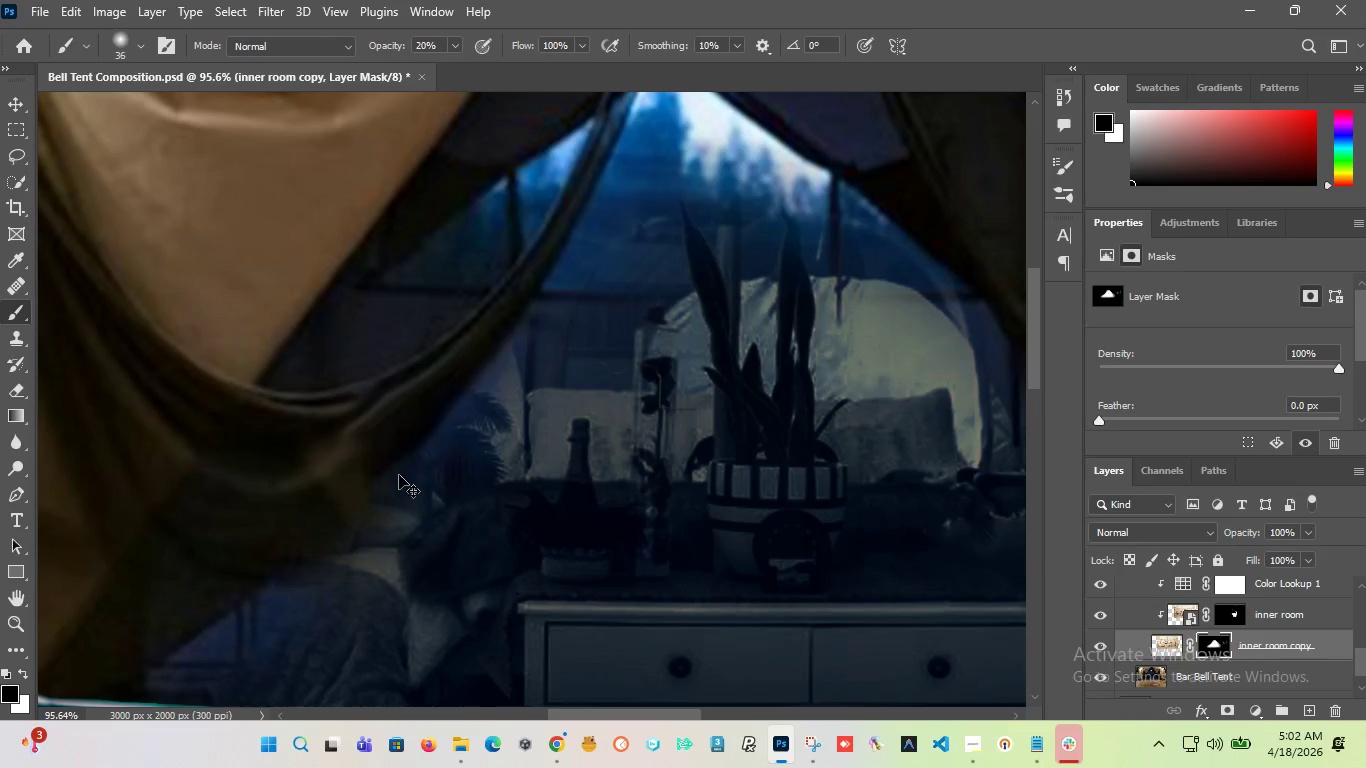 
key(Control+Z)
 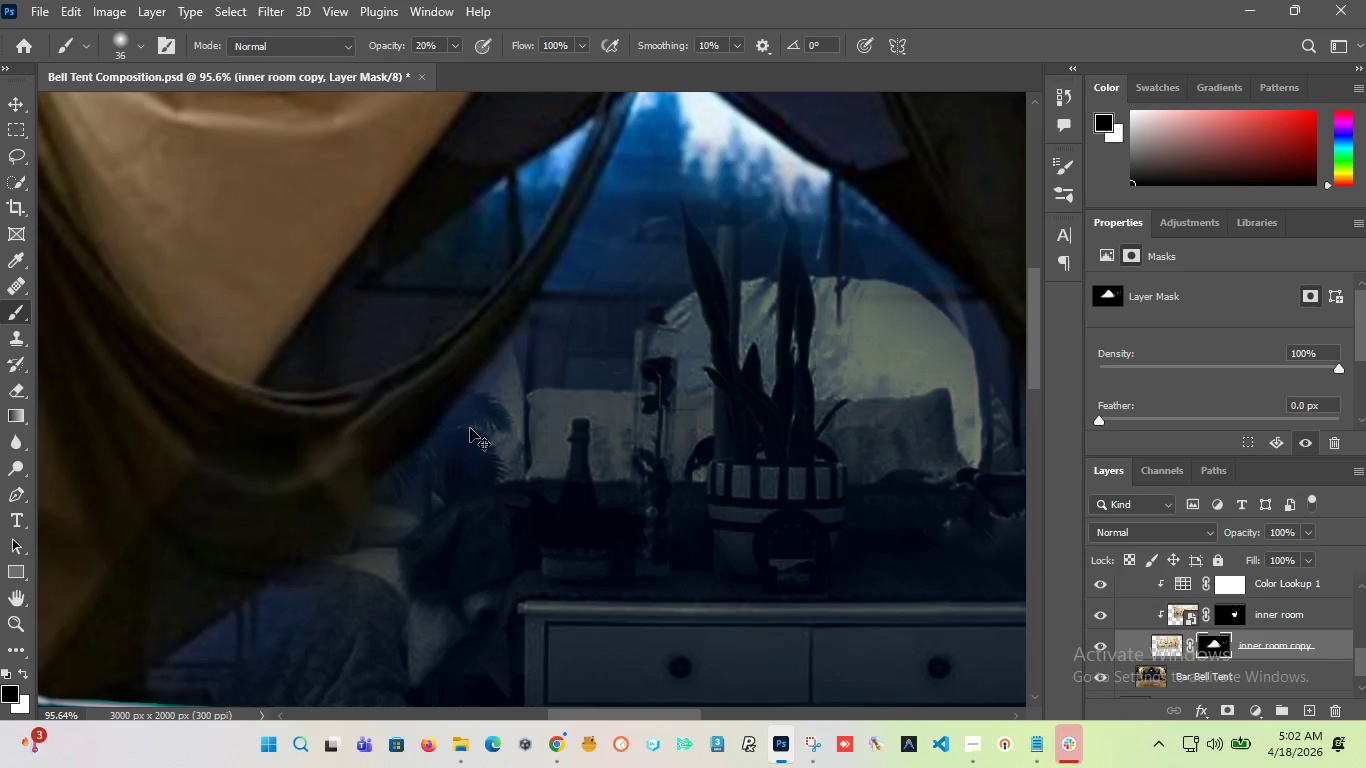 
hold_key(key=AltLeft, duration=2.73)
scroll: coordinate [466, 413], scroll_direction: down, amount: 15.0
 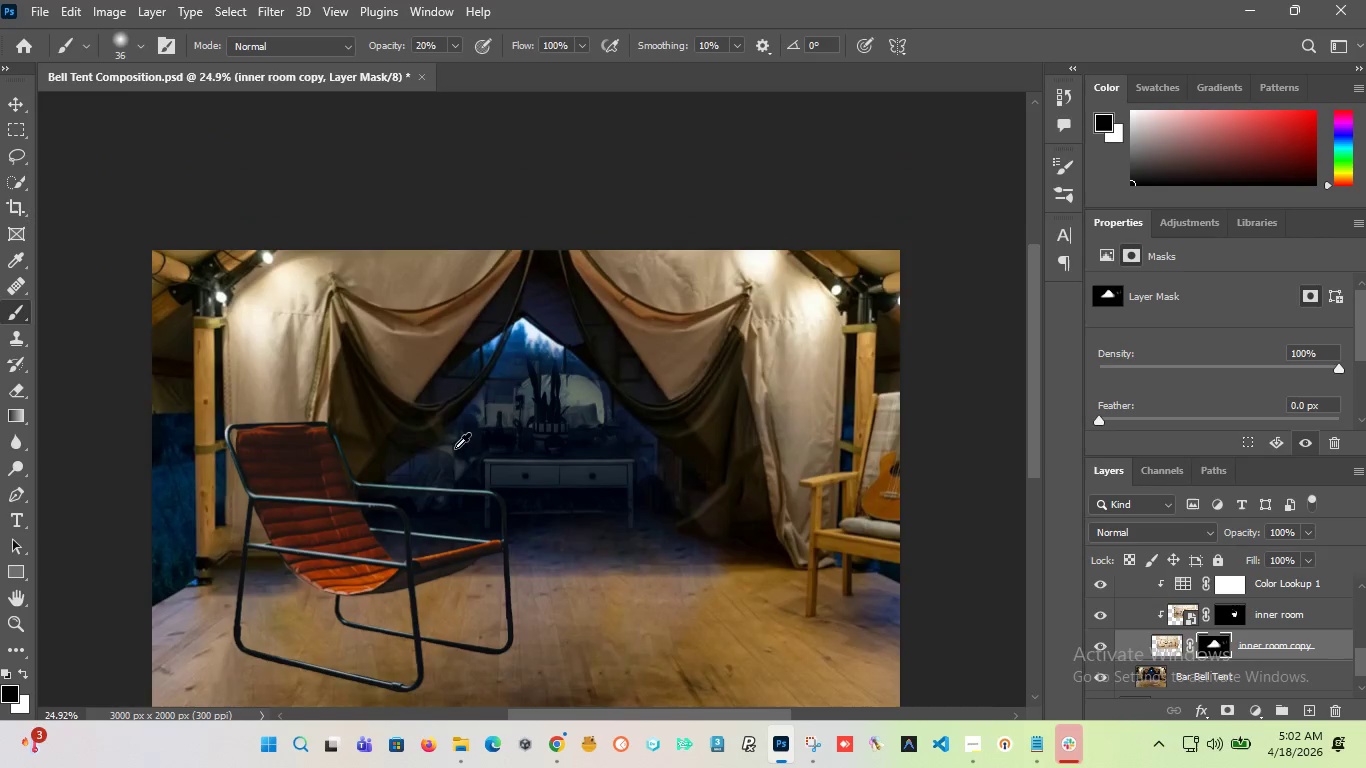 
scroll: coordinate [444, 453], scroll_direction: up, amount: 14.0
 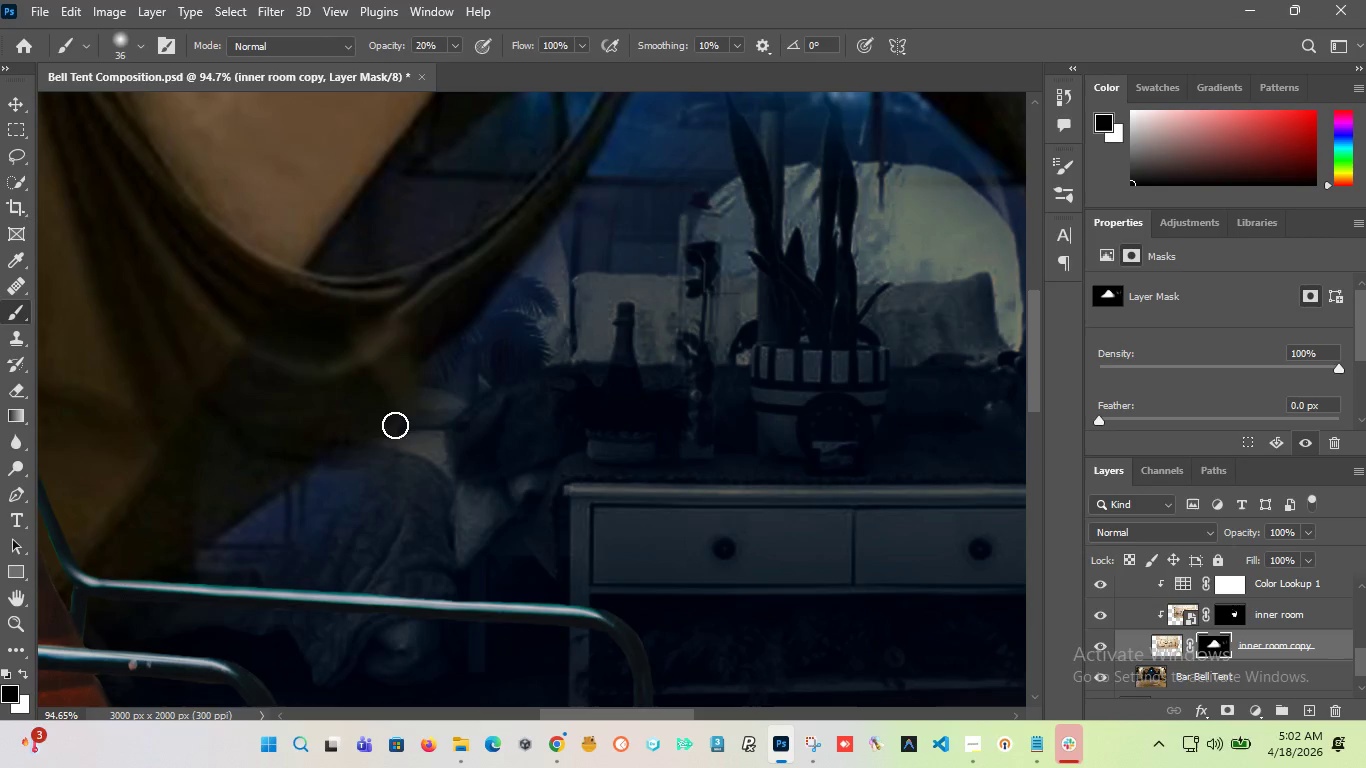 
left_click_drag(start_coordinate=[396, 424], to_coordinate=[356, 443])
 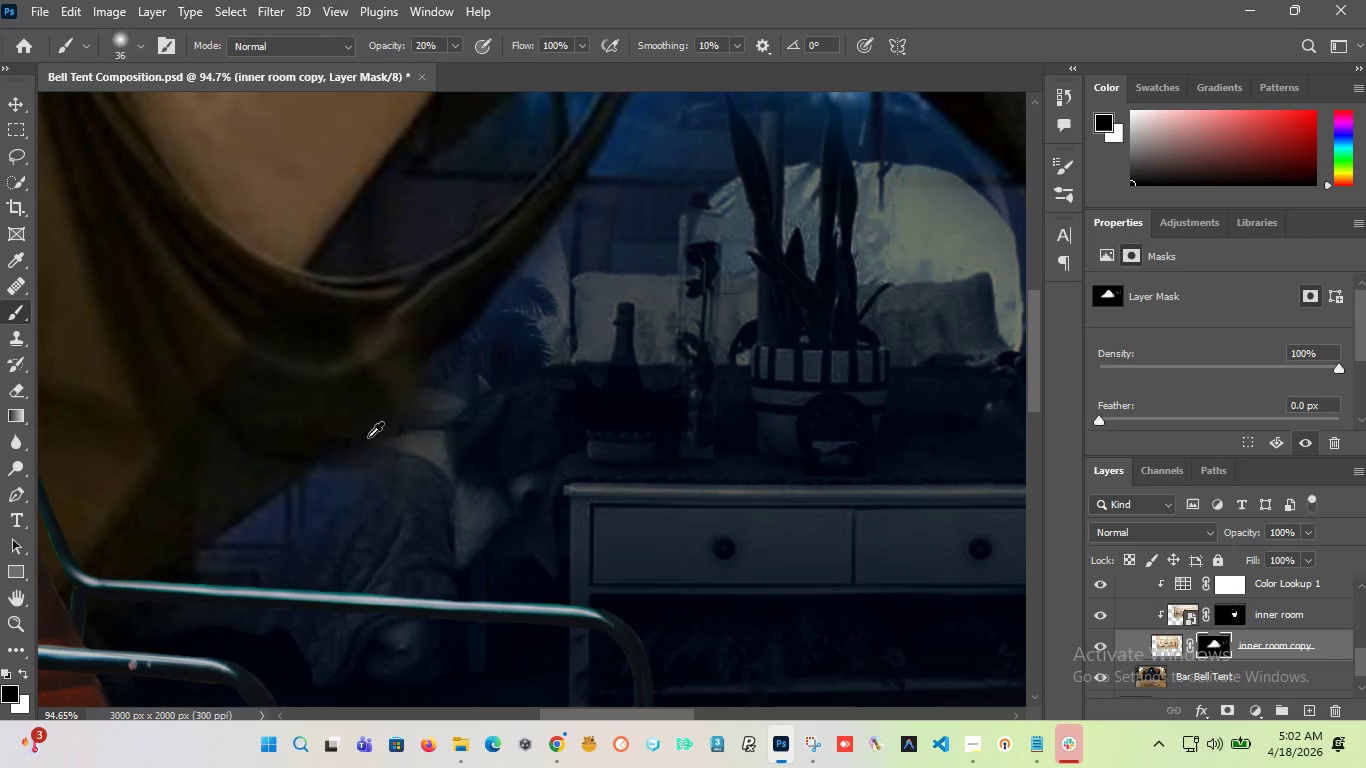 
hold_key(key=AltLeft, duration=0.81)
left_click([371, 437])
 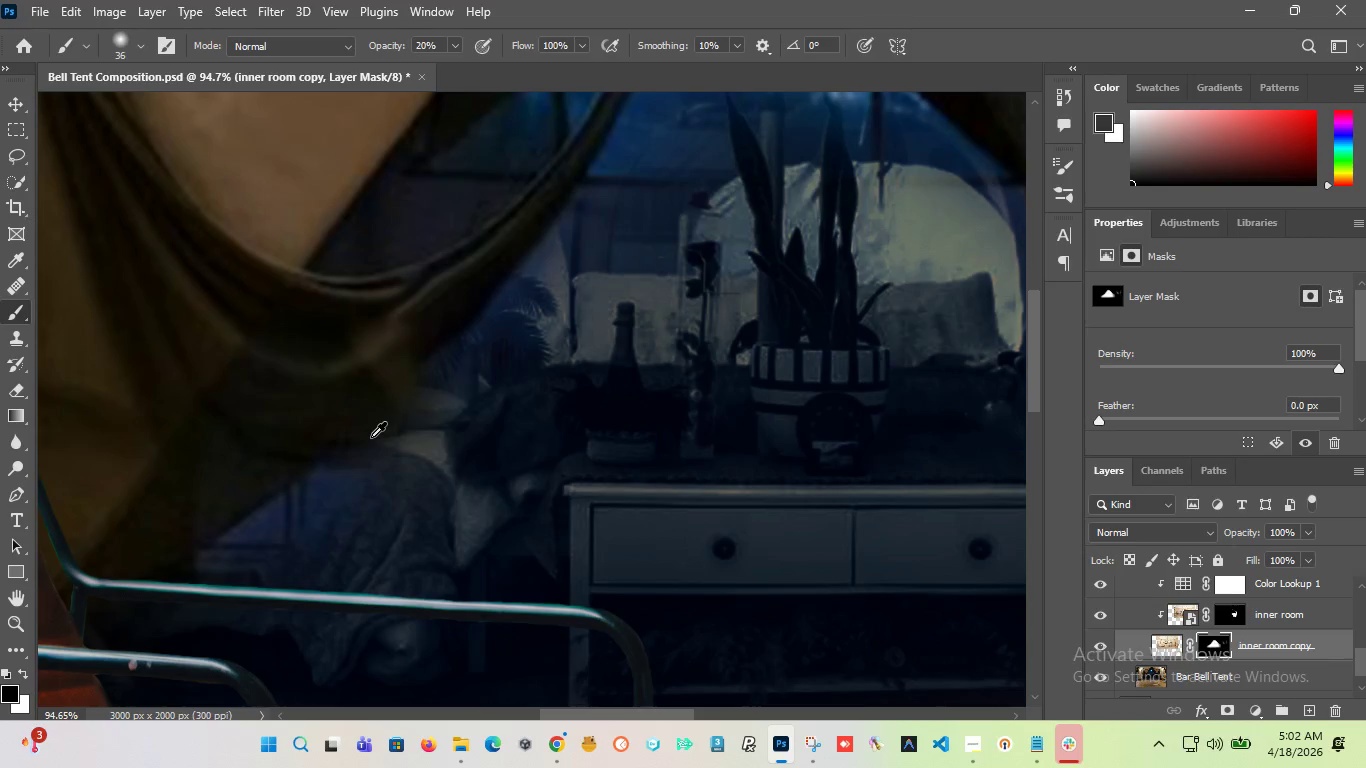 
hold_key(key=AltLeft, duration=1.86)
 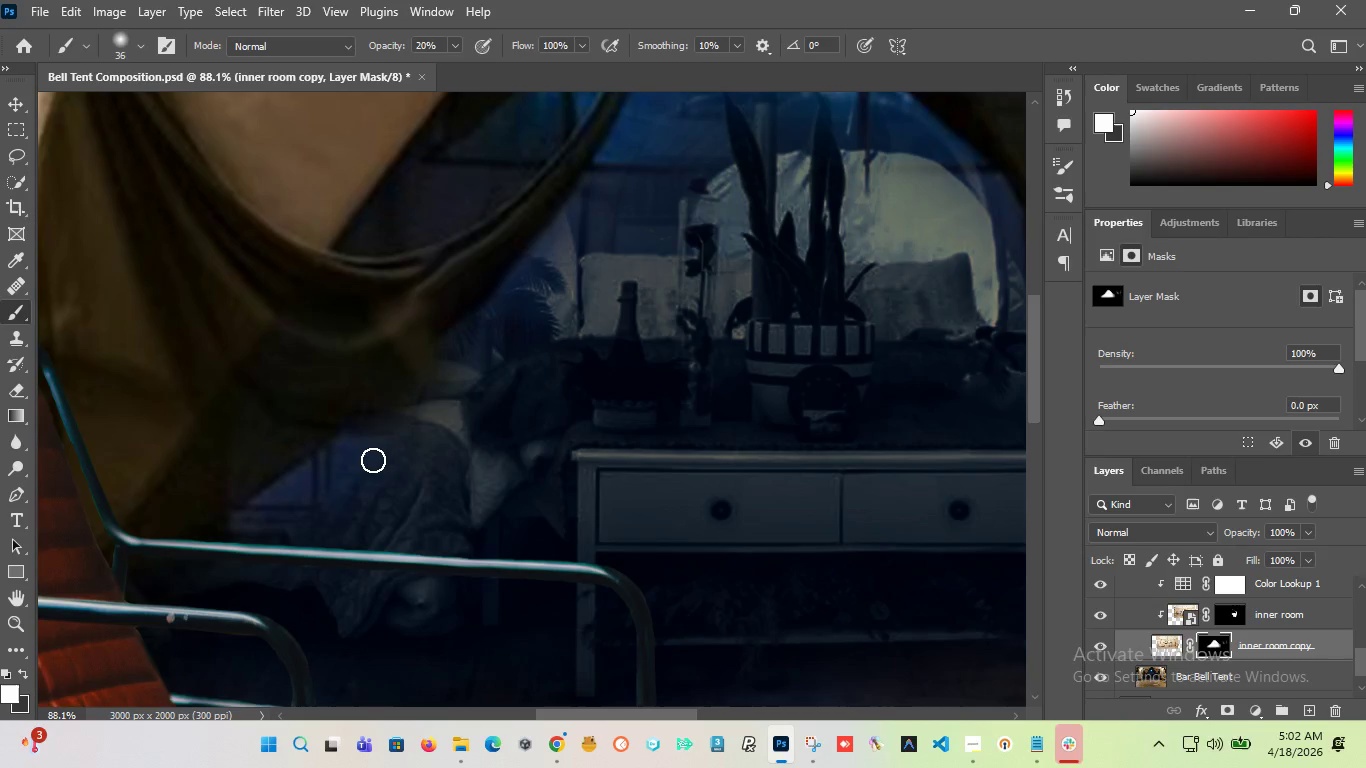 
scroll: coordinate [371, 437], scroll_direction: down, amount: 8.0
 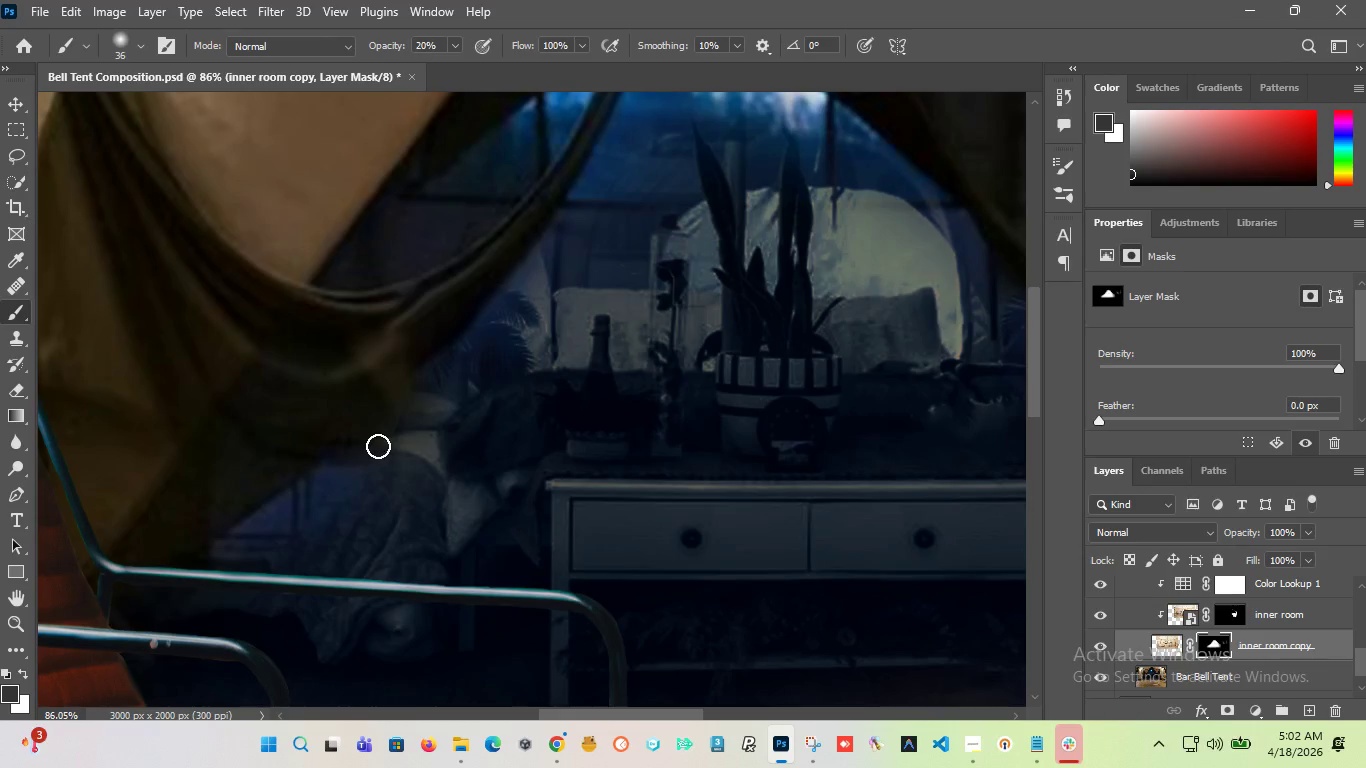 
scroll: coordinate [359, 469], scroll_direction: none, amount: 0.0
 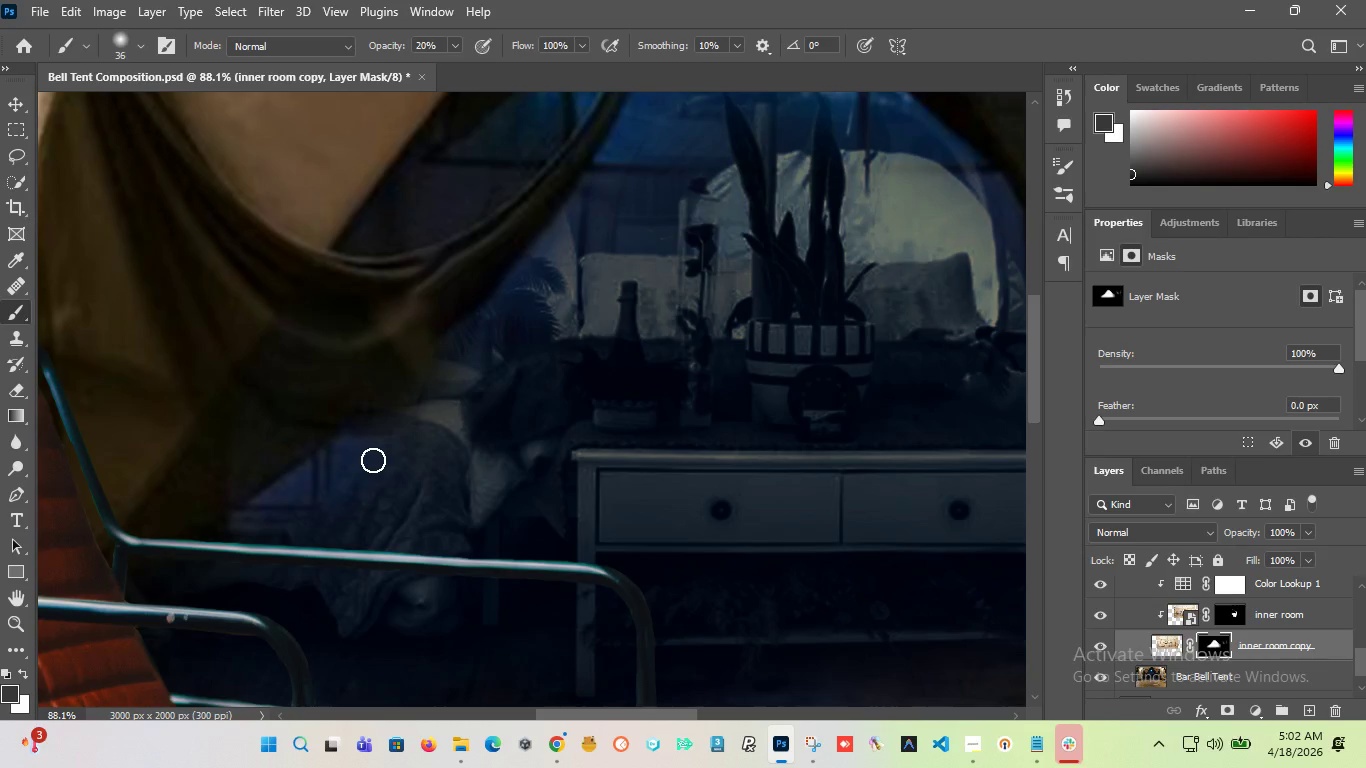 
key(X)
 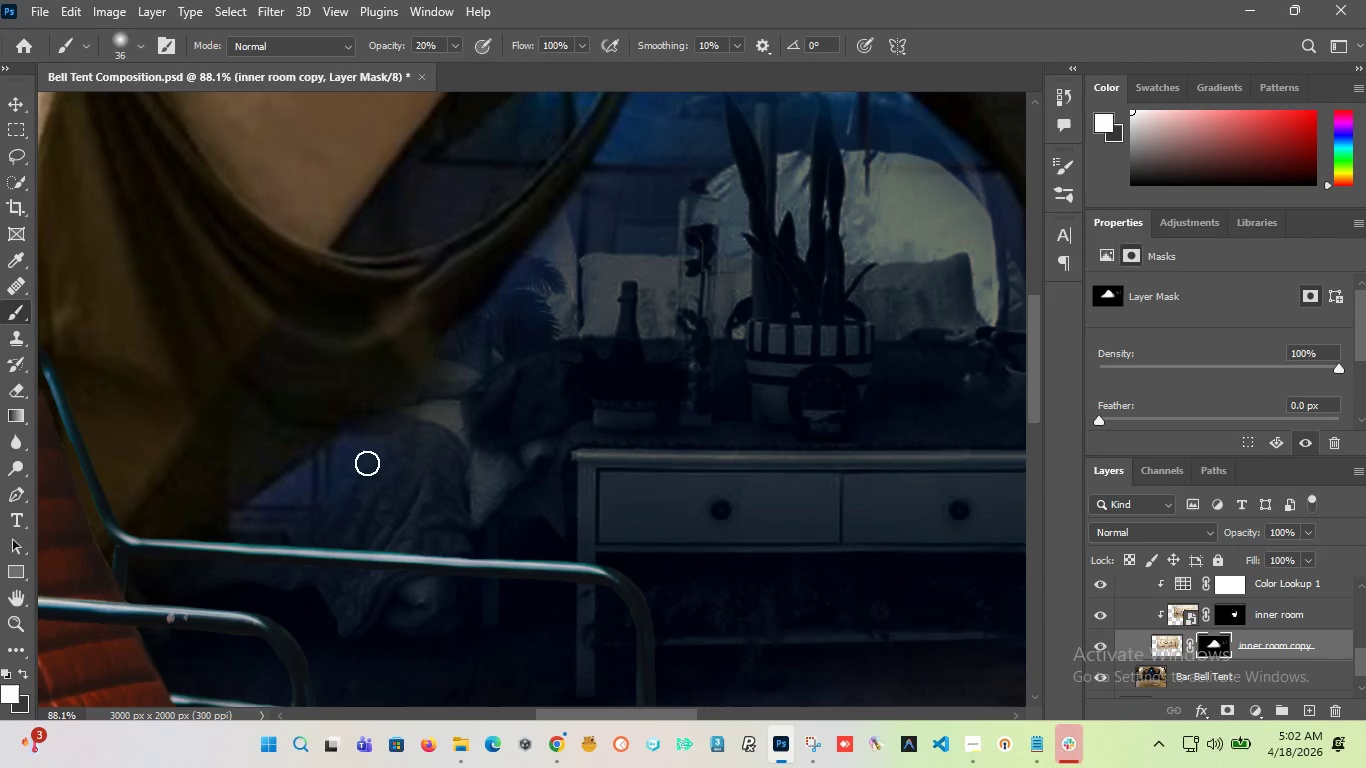 
key(Alt+AltLeft)
 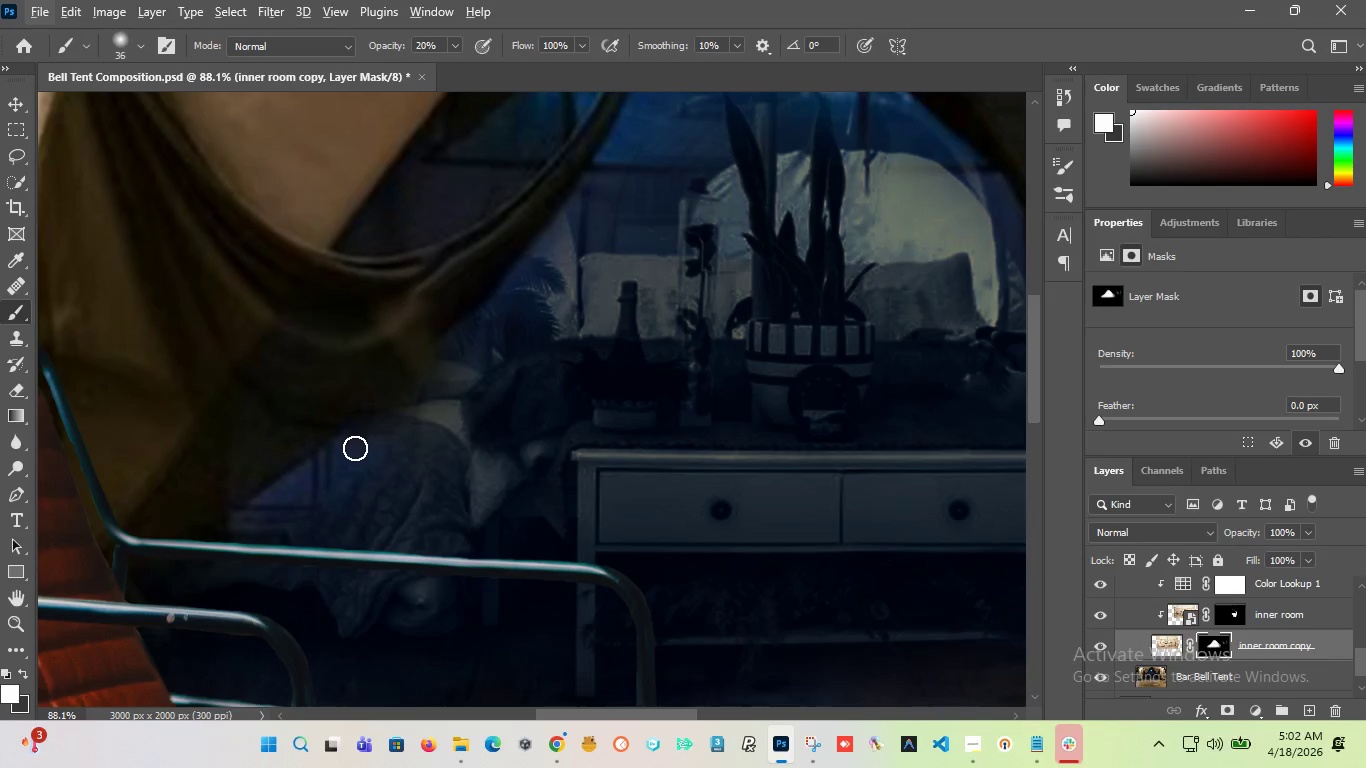 
left_click_drag(start_coordinate=[355, 448], to_coordinate=[381, 452])
 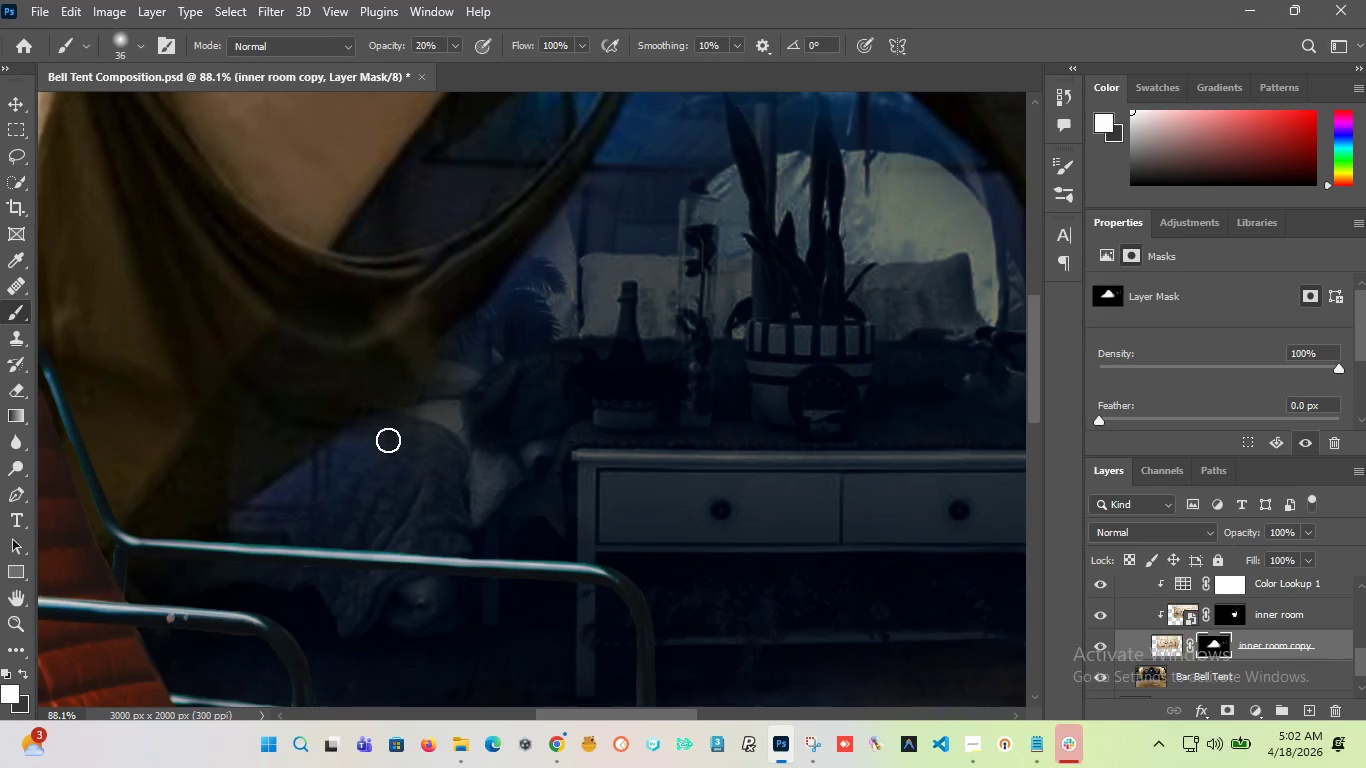 
left_click_drag(start_coordinate=[388, 439], to_coordinate=[365, 456])
 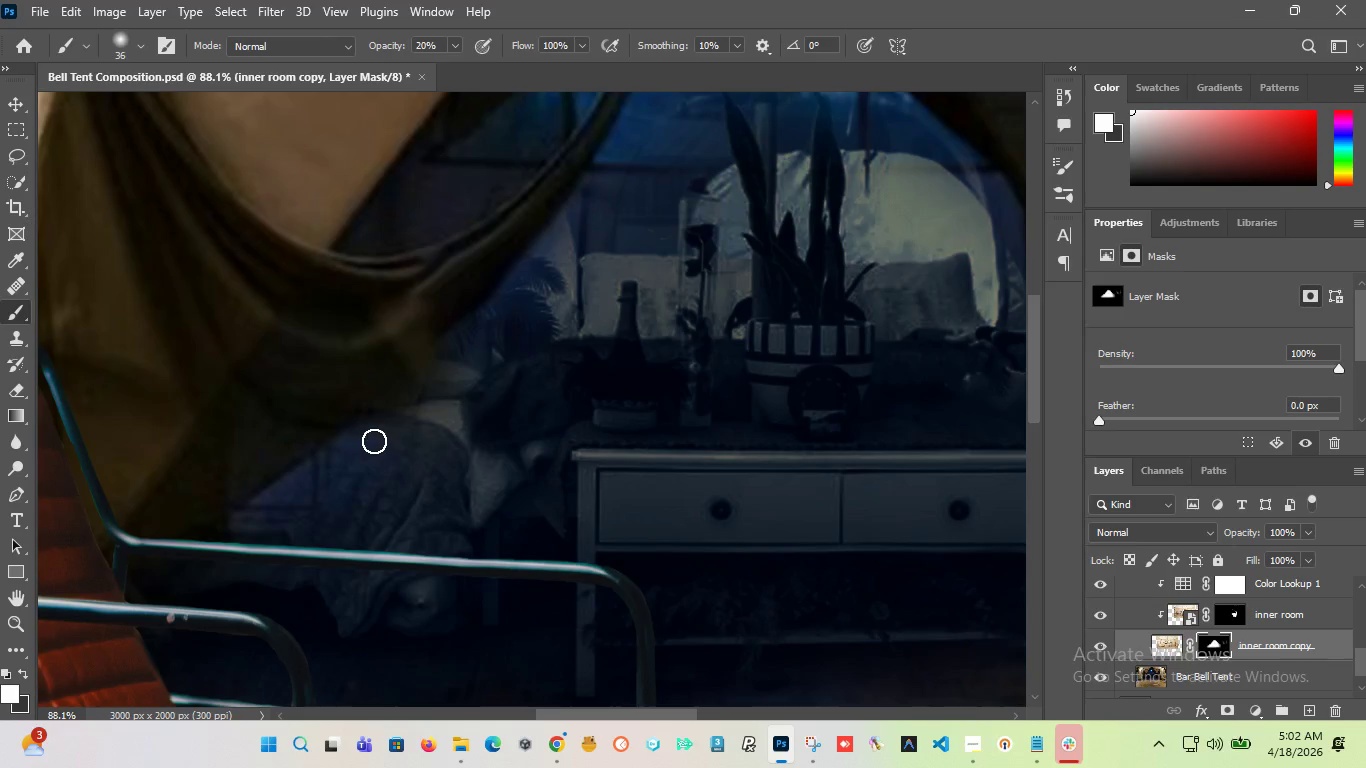 
left_click_drag(start_coordinate=[374, 441], to_coordinate=[348, 433])
 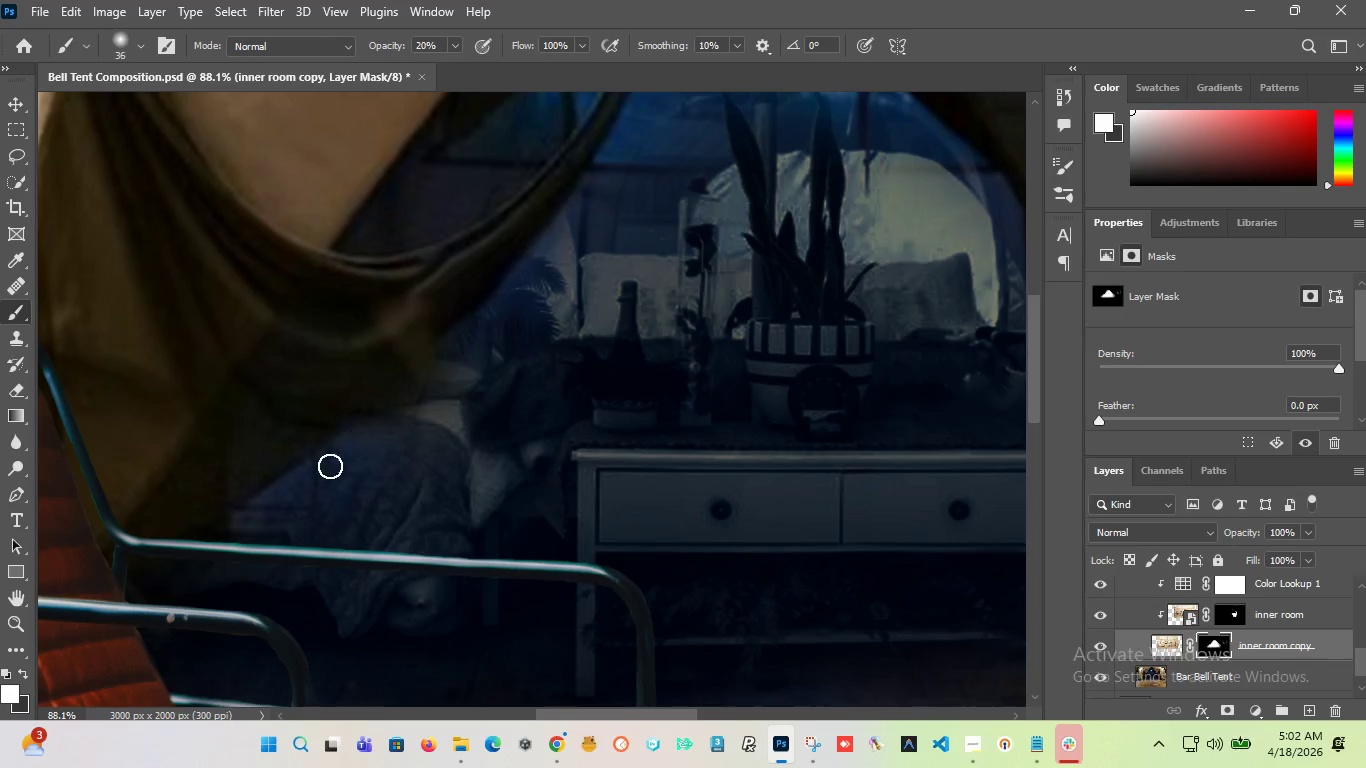 
left_click_drag(start_coordinate=[359, 440], to_coordinate=[319, 493])
 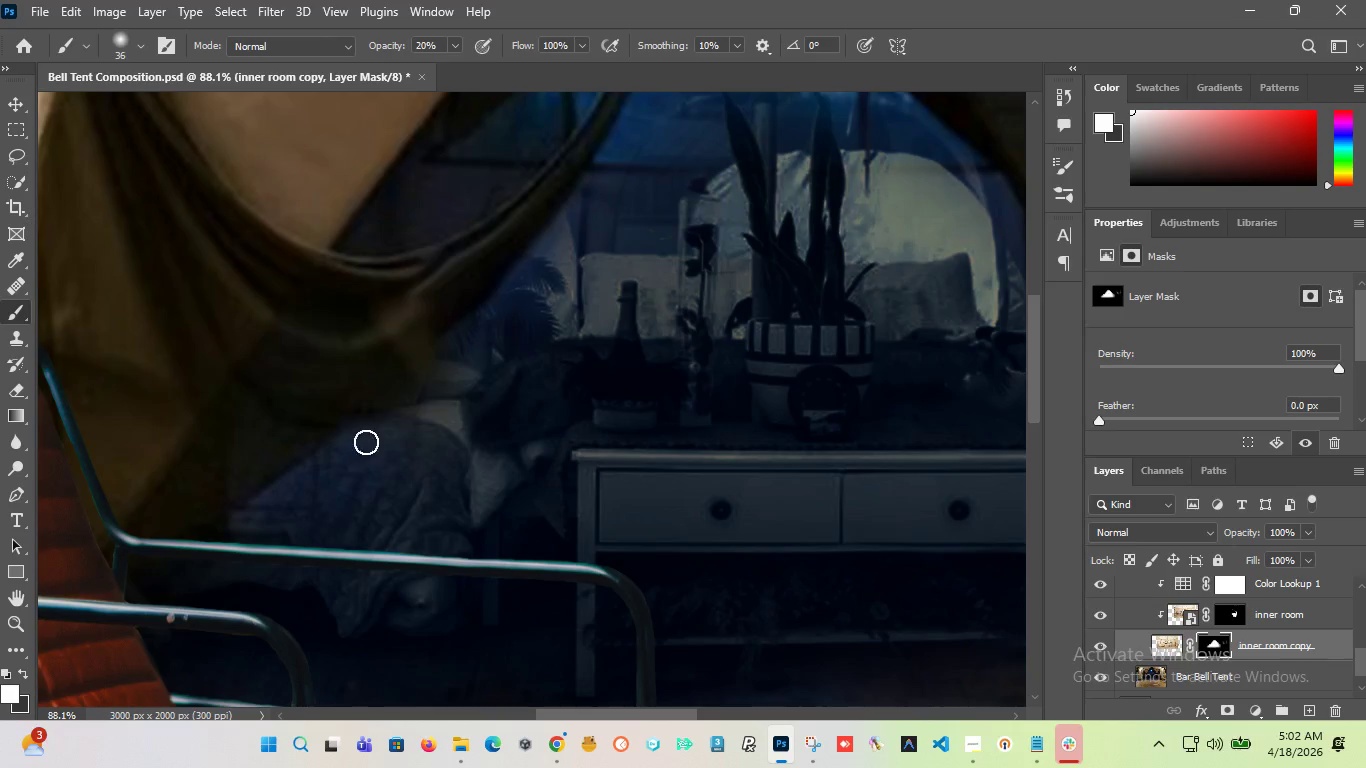 
left_click_drag(start_coordinate=[388, 433], to_coordinate=[361, 456])
 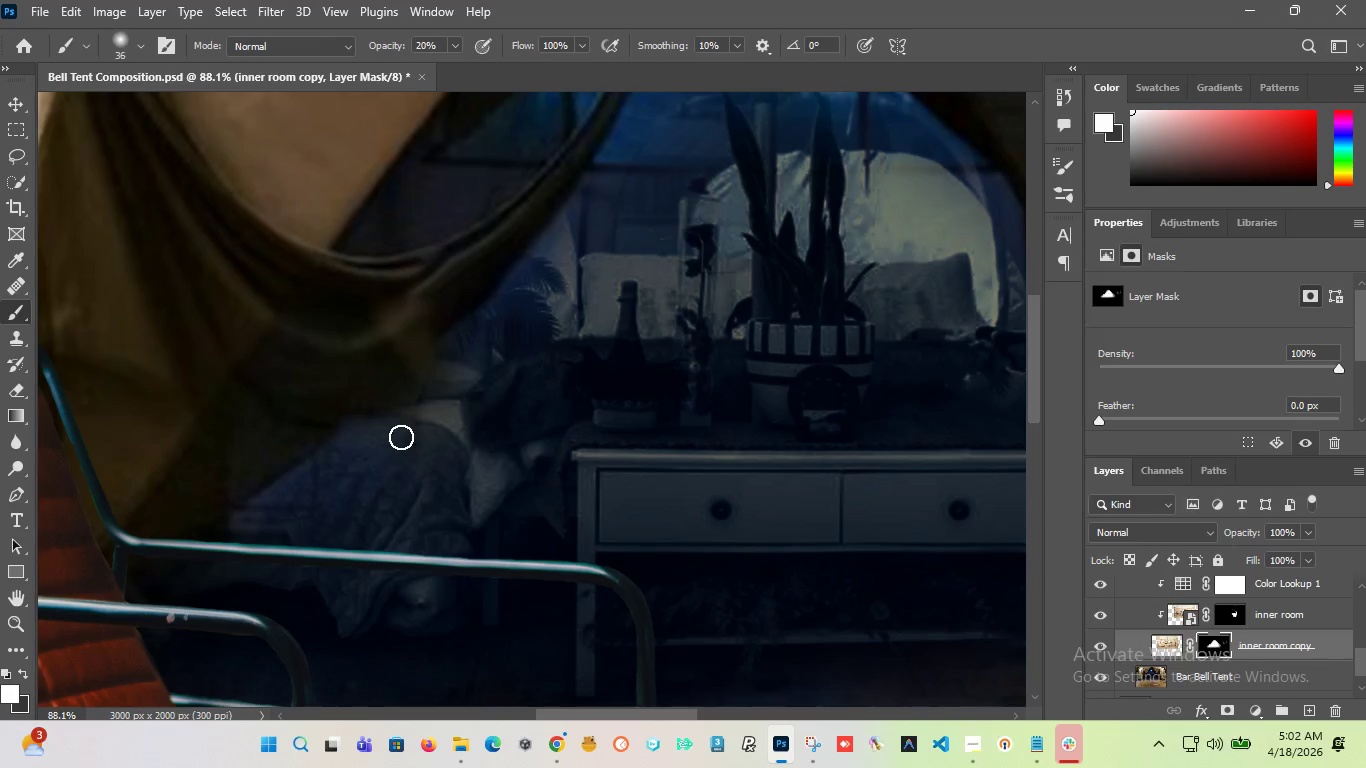 
key(Control+Z)
 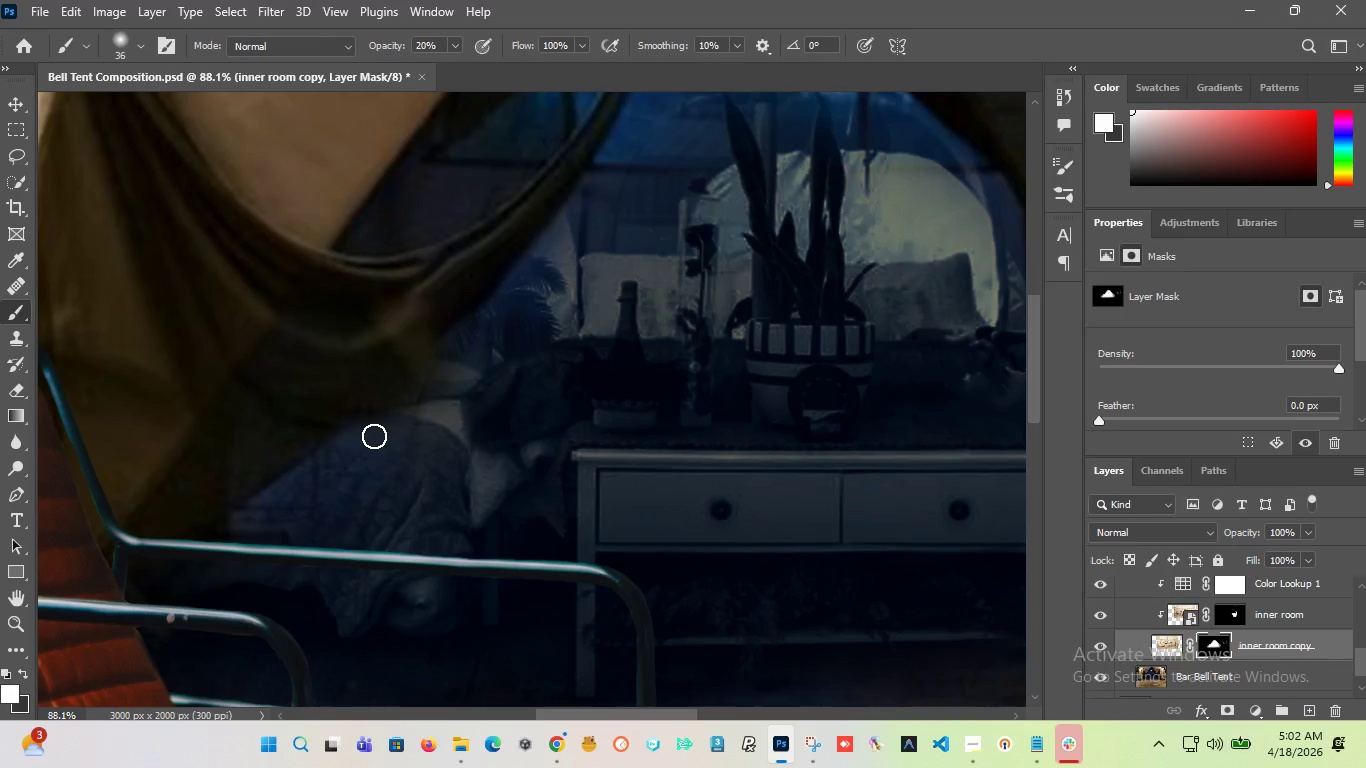 
left_click_drag(start_coordinate=[374, 435], to_coordinate=[416, 445])
 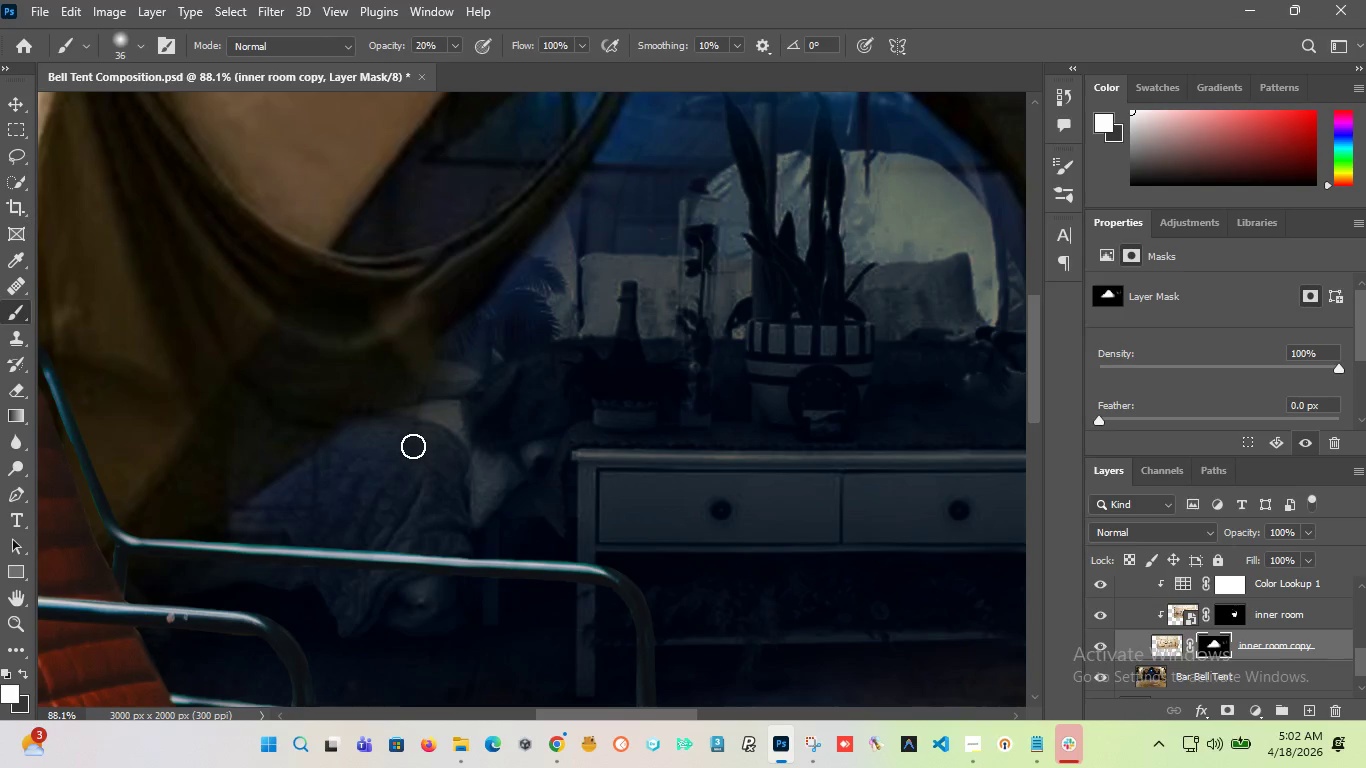 
left_click_drag(start_coordinate=[411, 446], to_coordinate=[433, 434])
 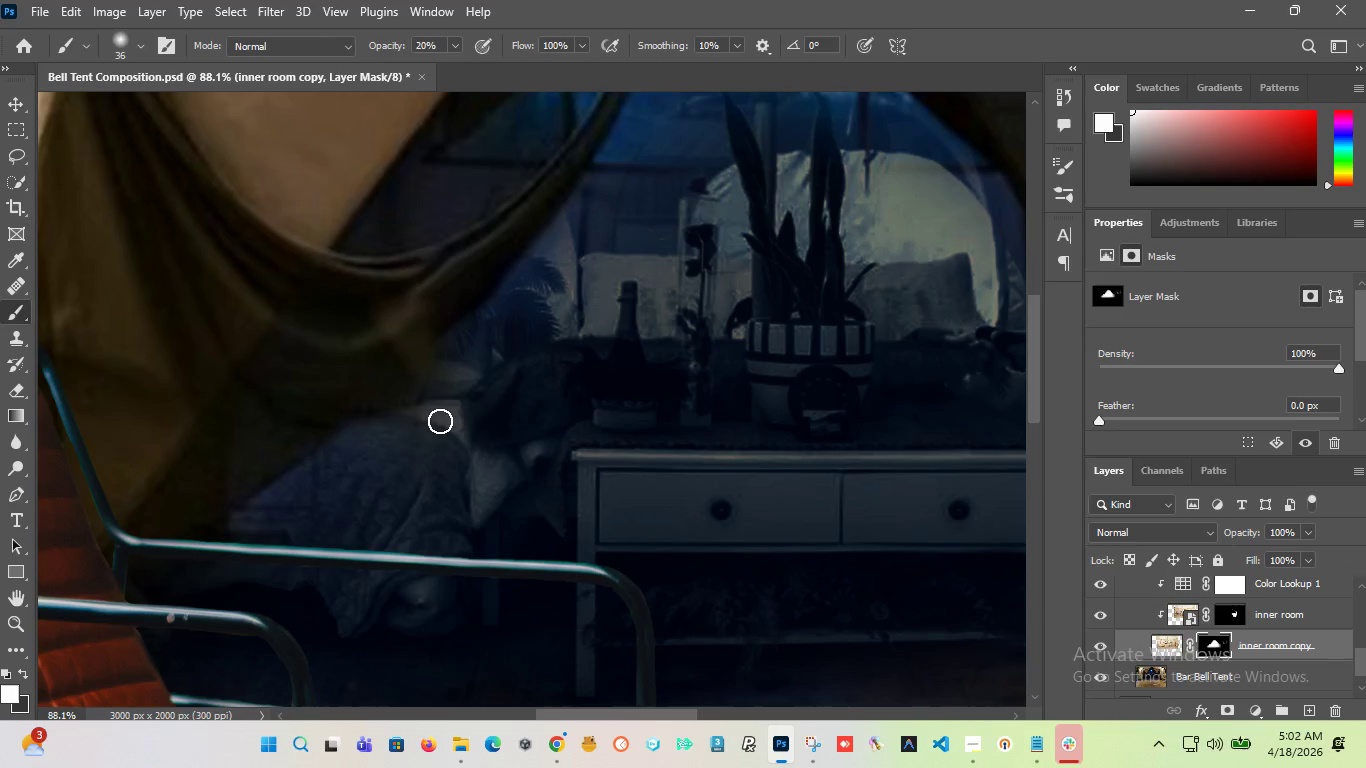 
left_click_drag(start_coordinate=[438, 422], to_coordinate=[575, 216])
 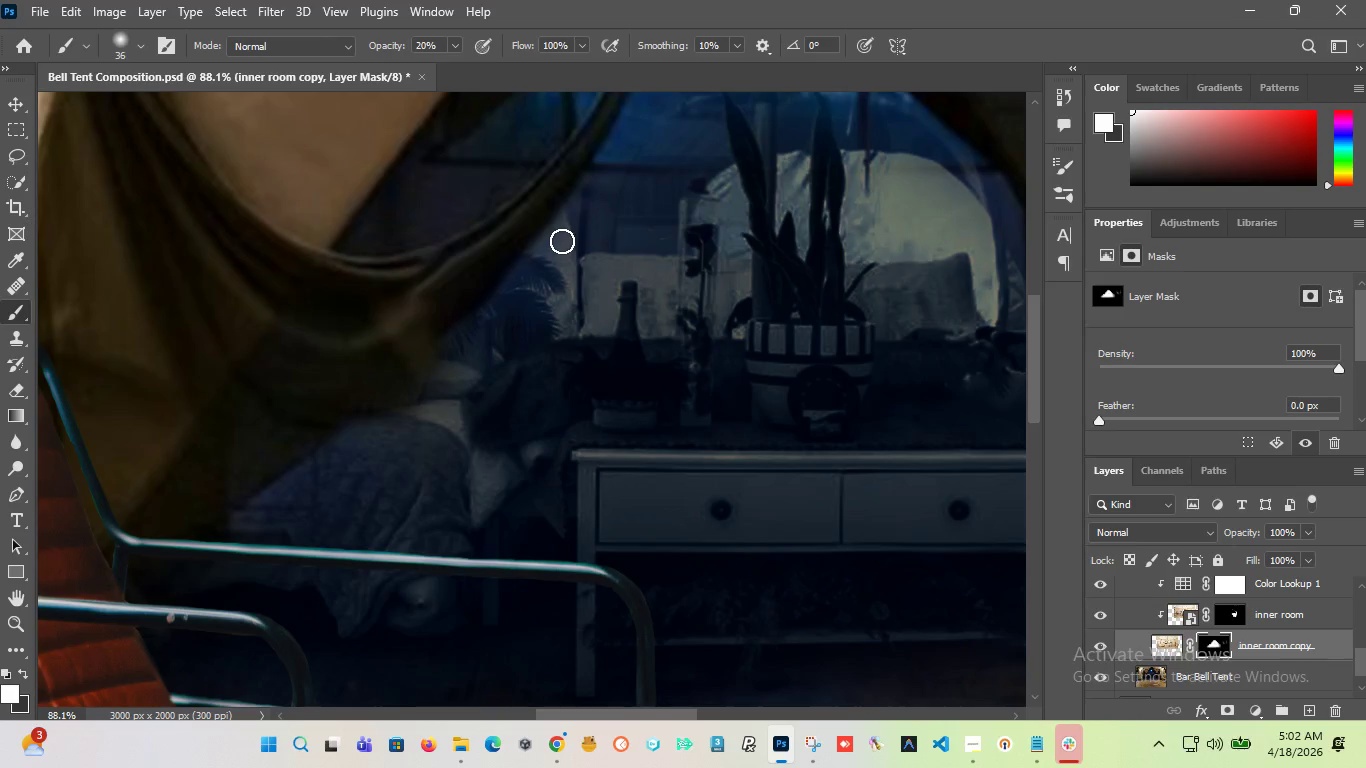 
left_click_drag(start_coordinate=[563, 238], to_coordinate=[523, 299])
 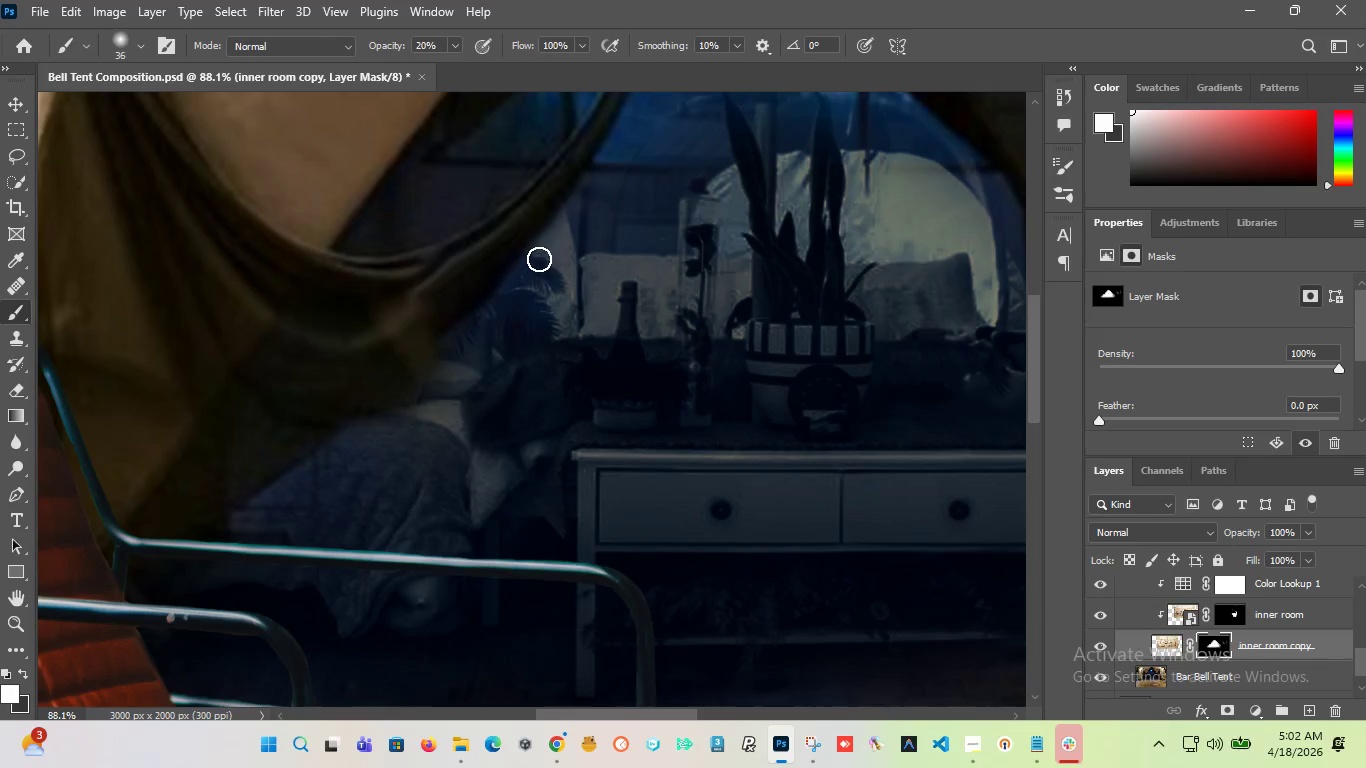 
left_click_drag(start_coordinate=[539, 259], to_coordinate=[504, 314])
 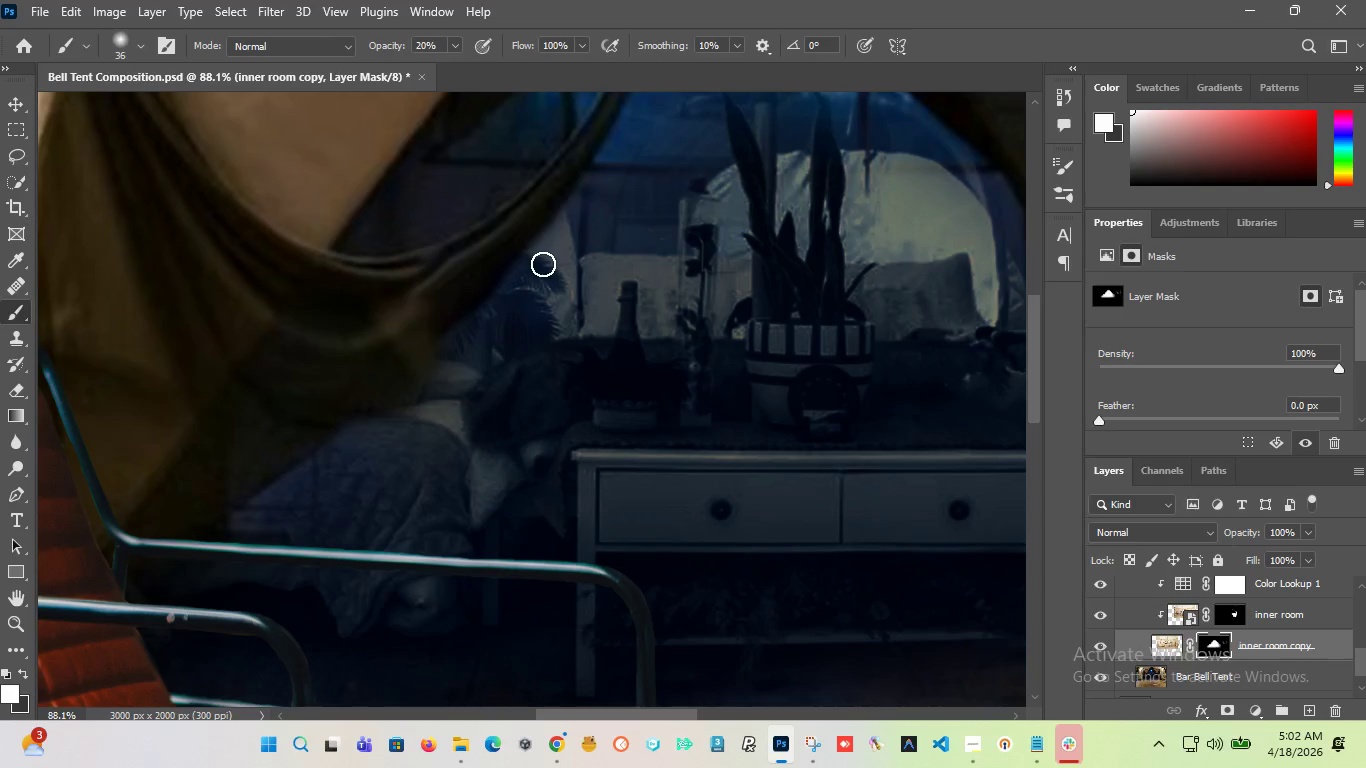 
left_click_drag(start_coordinate=[539, 264], to_coordinate=[488, 330])
 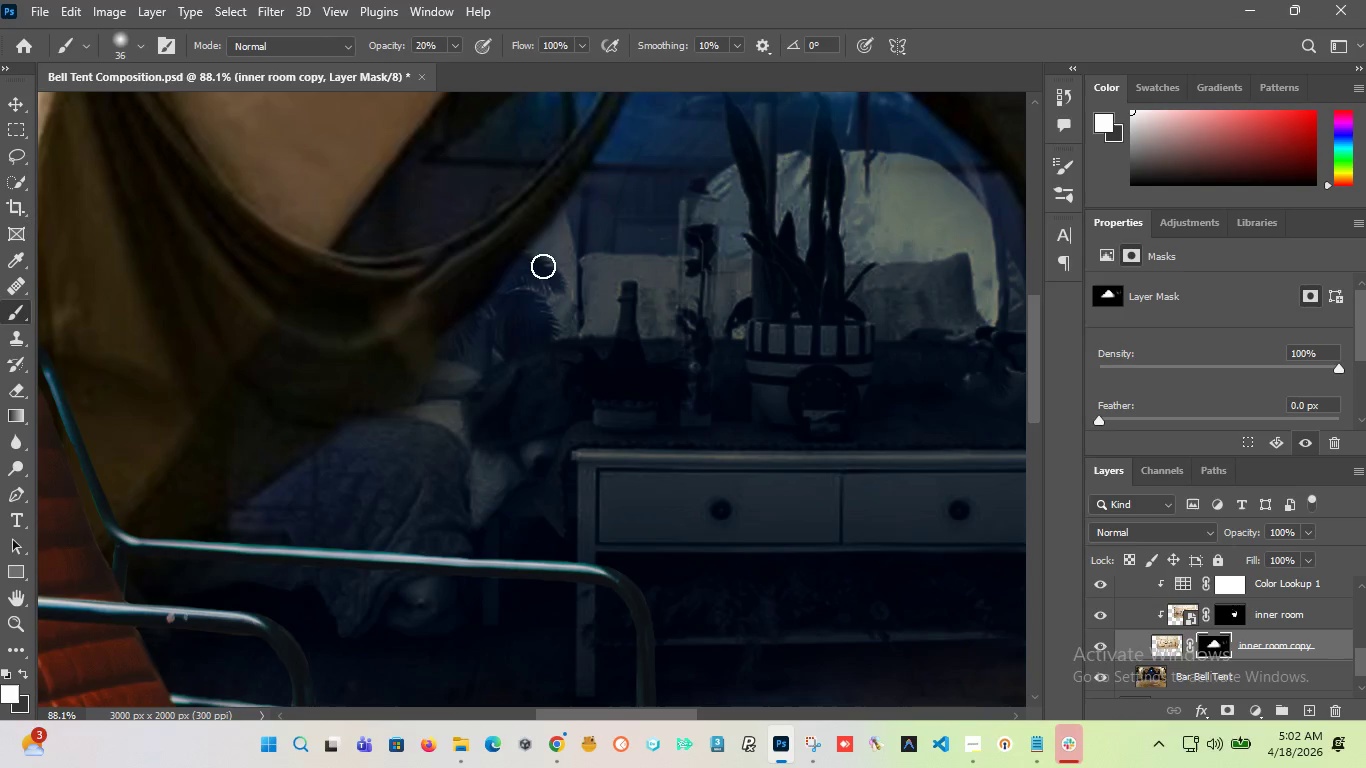 
left_click_drag(start_coordinate=[543, 265], to_coordinate=[495, 345])
 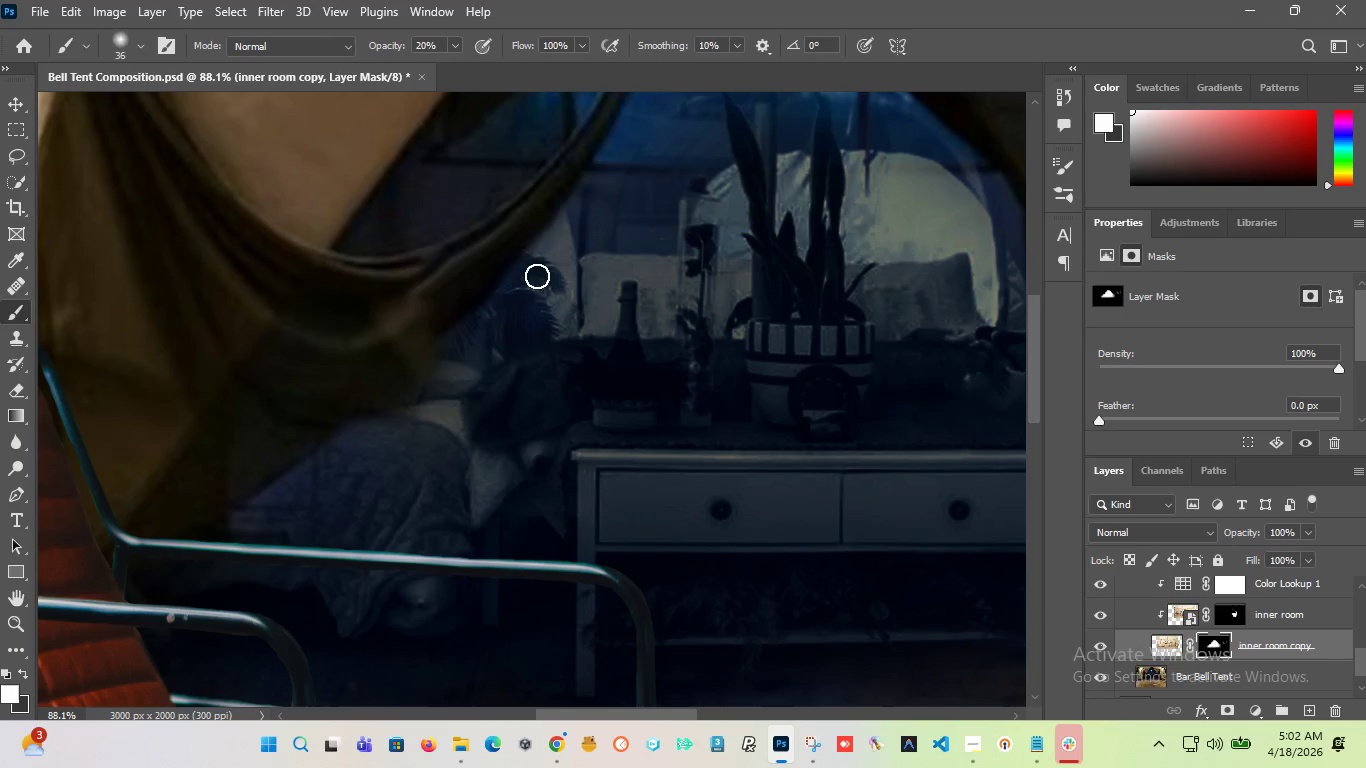 
left_click_drag(start_coordinate=[537, 276], to_coordinate=[482, 361])
 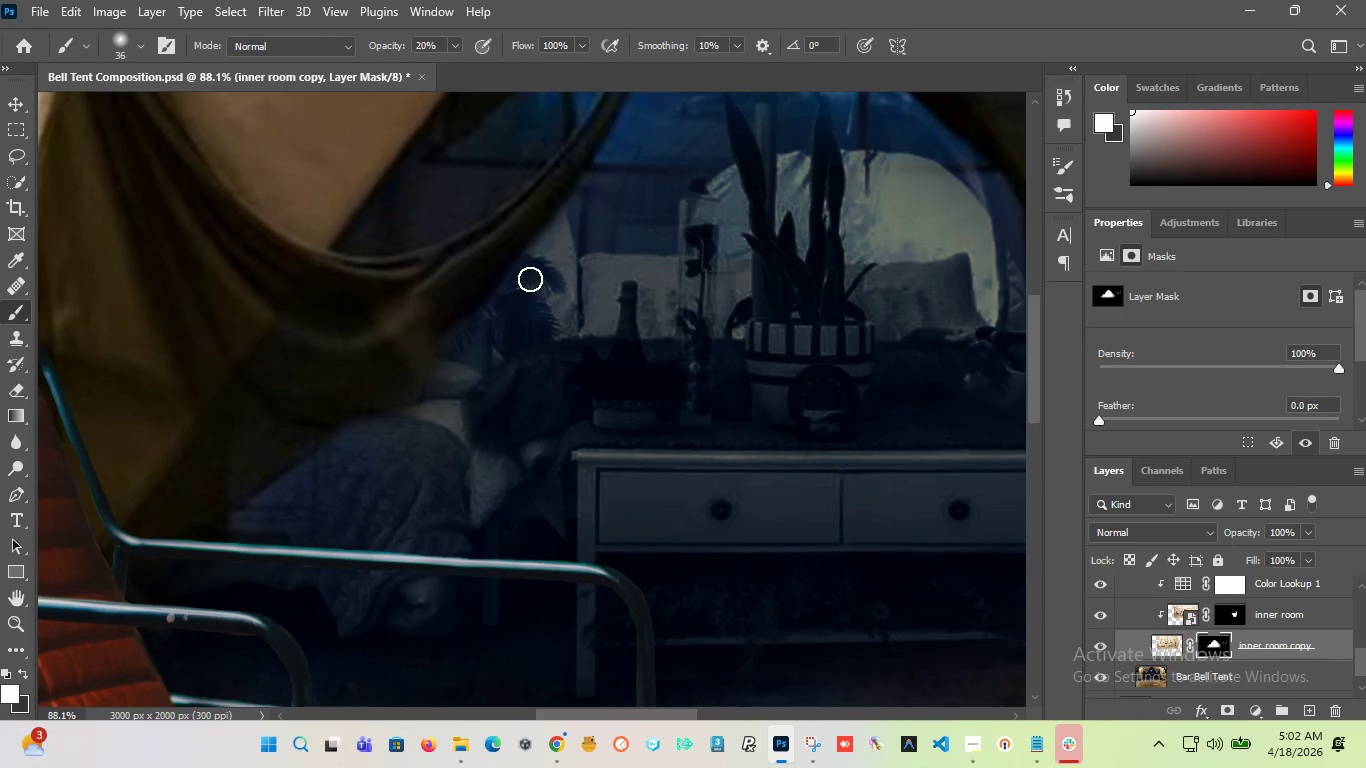 
left_click_drag(start_coordinate=[527, 278], to_coordinate=[458, 377])
 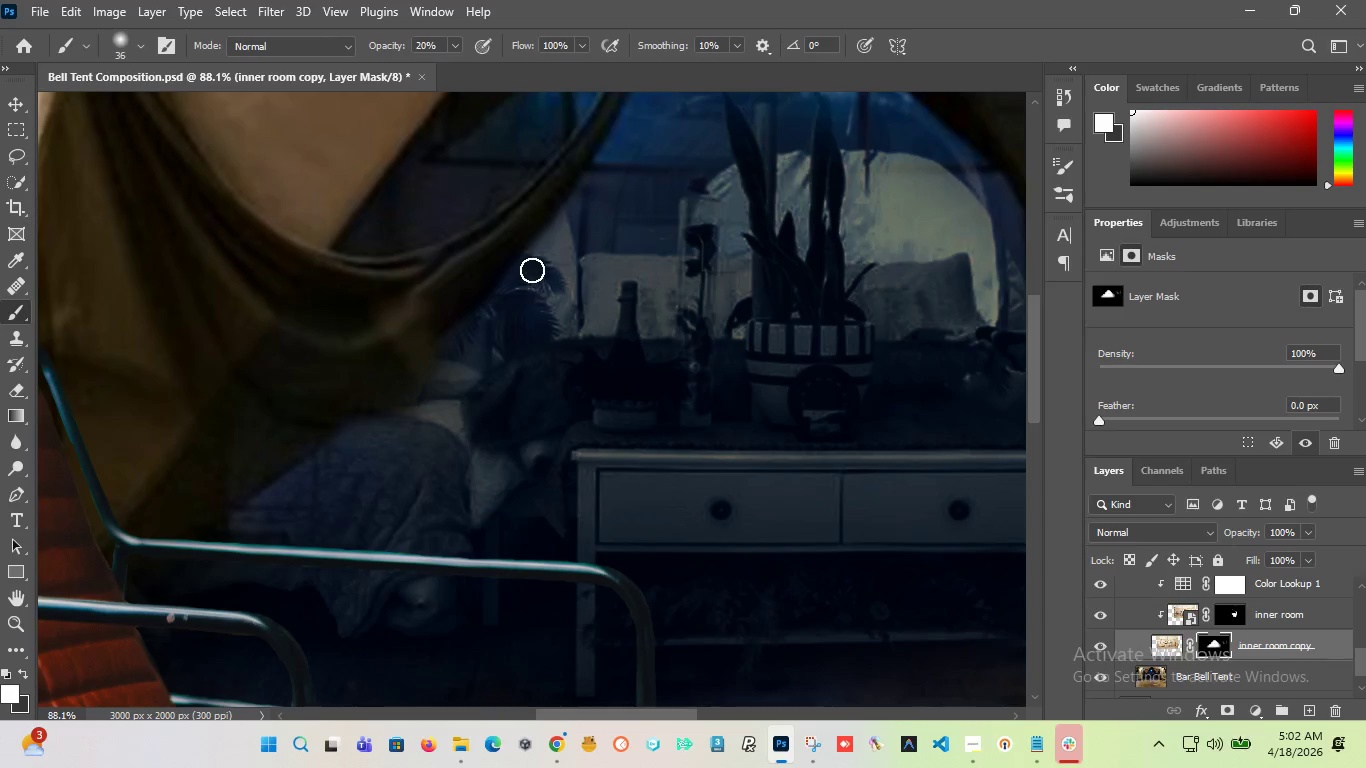 
left_click_drag(start_coordinate=[532, 270], to_coordinate=[482, 363])
 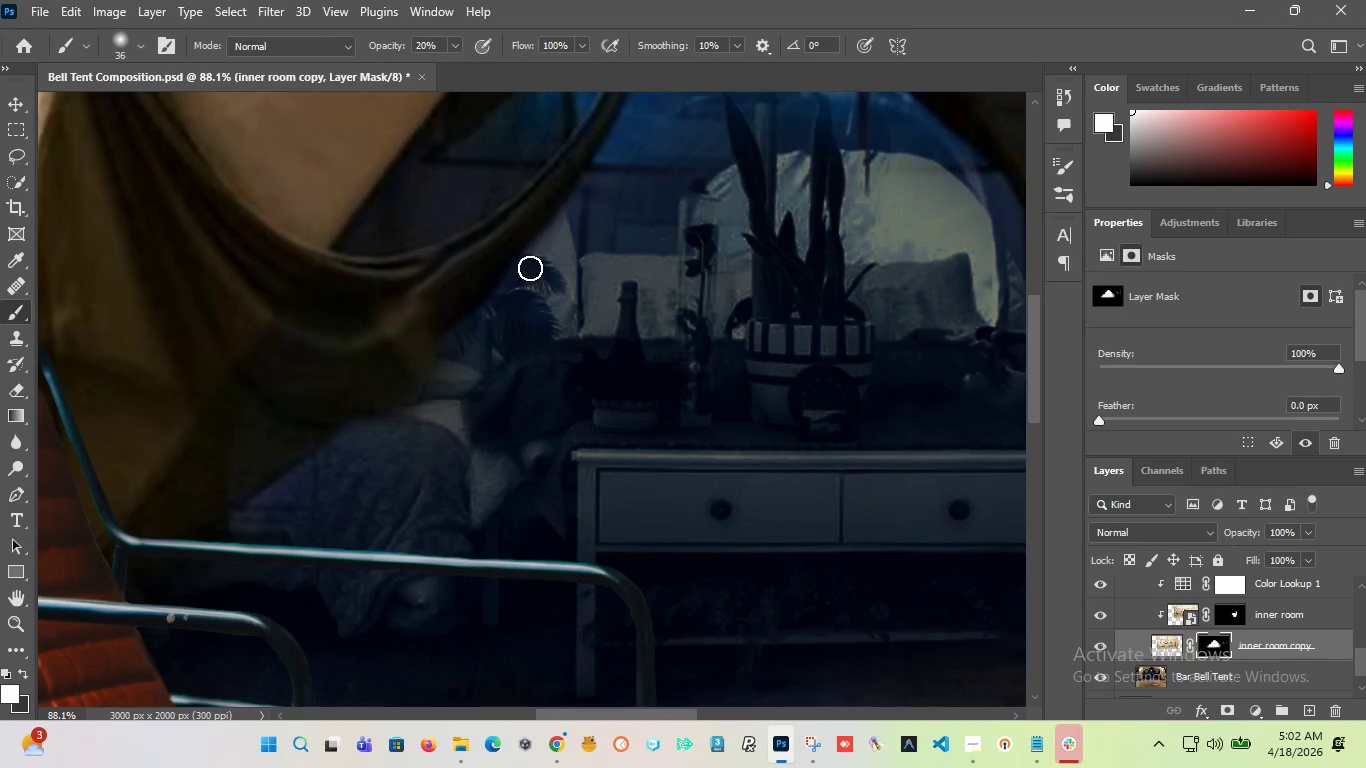 
left_click_drag(start_coordinate=[530, 268], to_coordinate=[485, 358])
 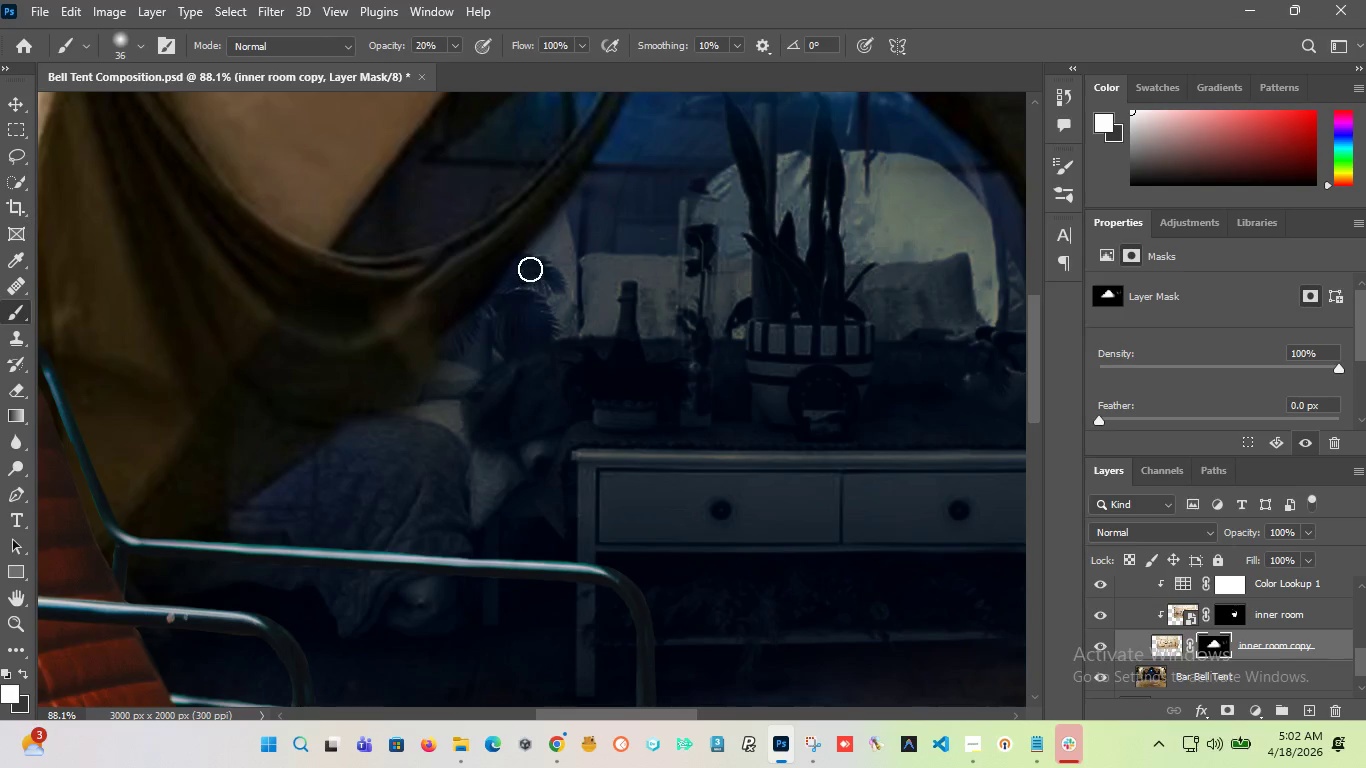 
left_click_drag(start_coordinate=[528, 268], to_coordinate=[471, 364])
 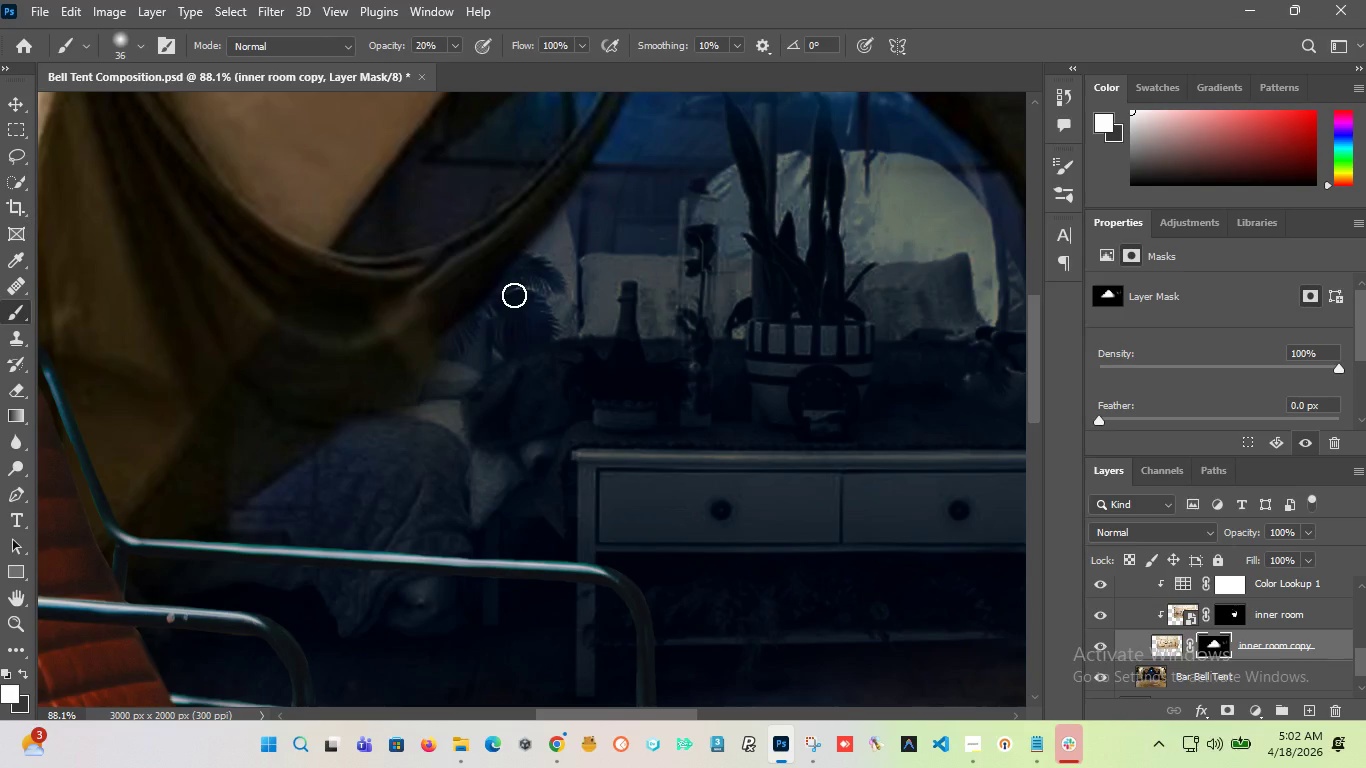 
left_click_drag(start_coordinate=[510, 297], to_coordinate=[461, 389])
 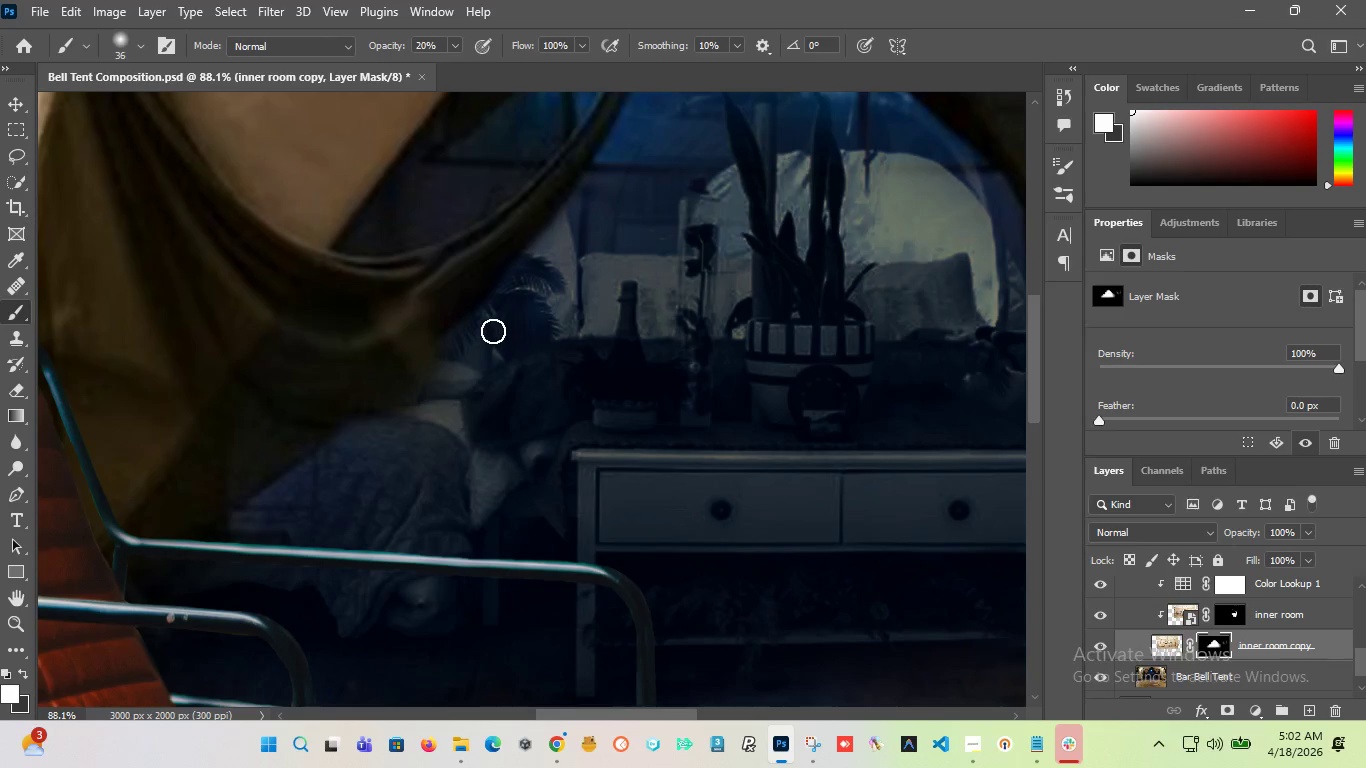 
left_click_drag(start_coordinate=[493, 330], to_coordinate=[448, 450])
 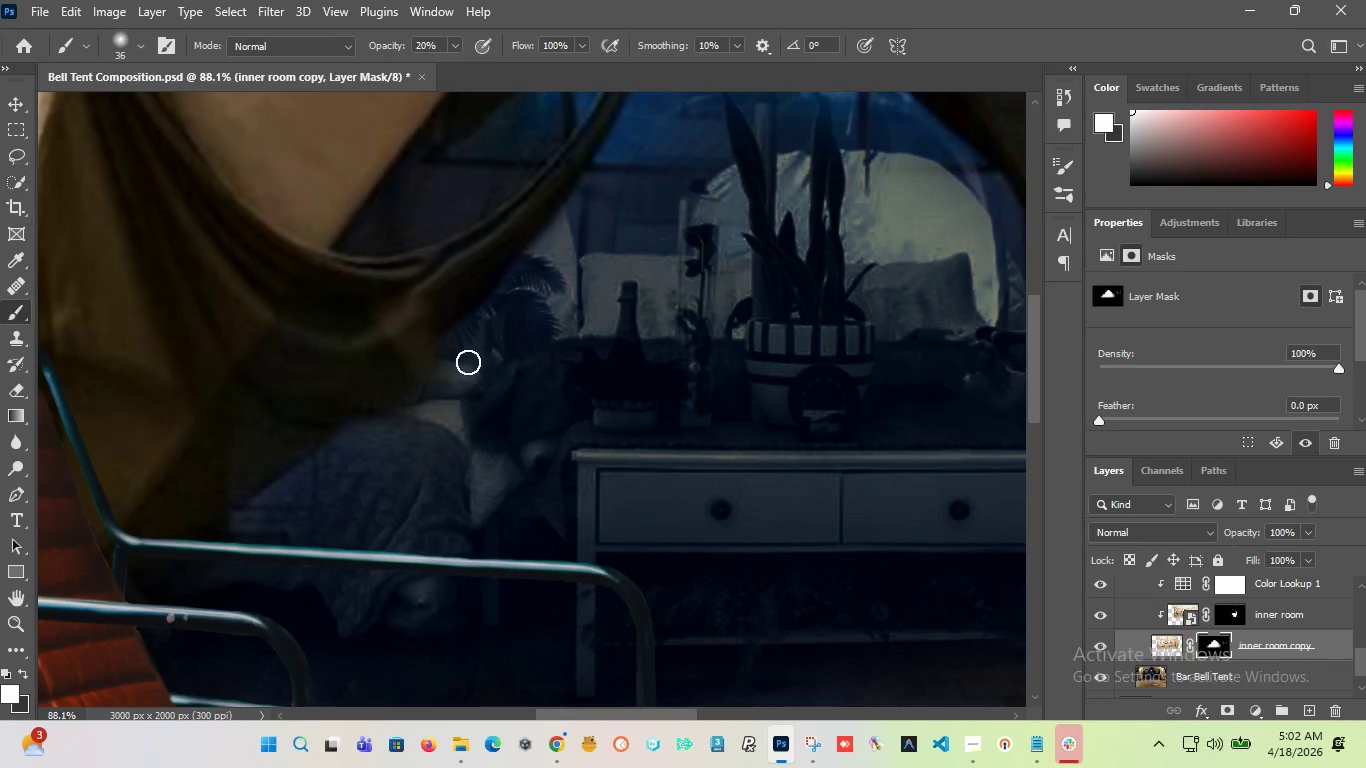 
left_click_drag(start_coordinate=[484, 347], to_coordinate=[439, 423])
 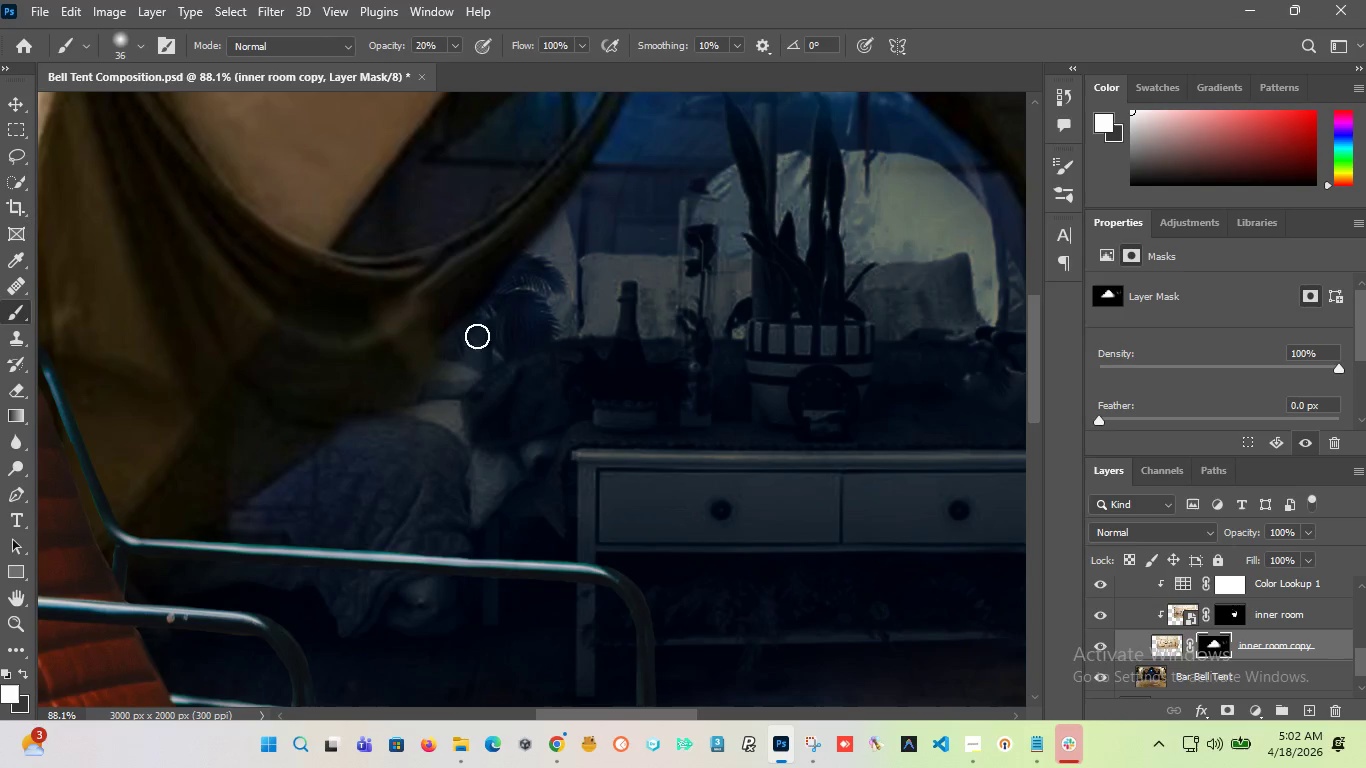 
left_click_drag(start_coordinate=[477, 336], to_coordinate=[454, 381])
 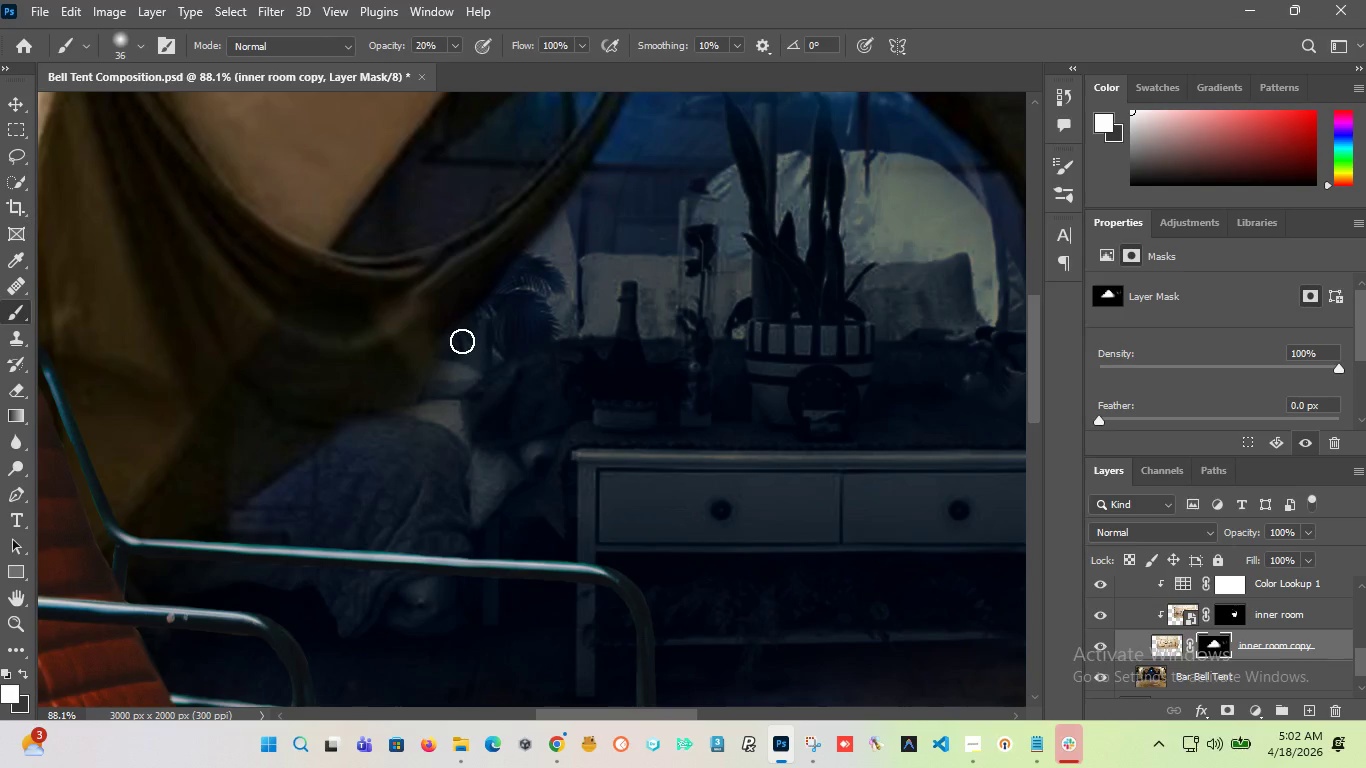 
left_click_drag(start_coordinate=[460, 340], to_coordinate=[447, 379])
 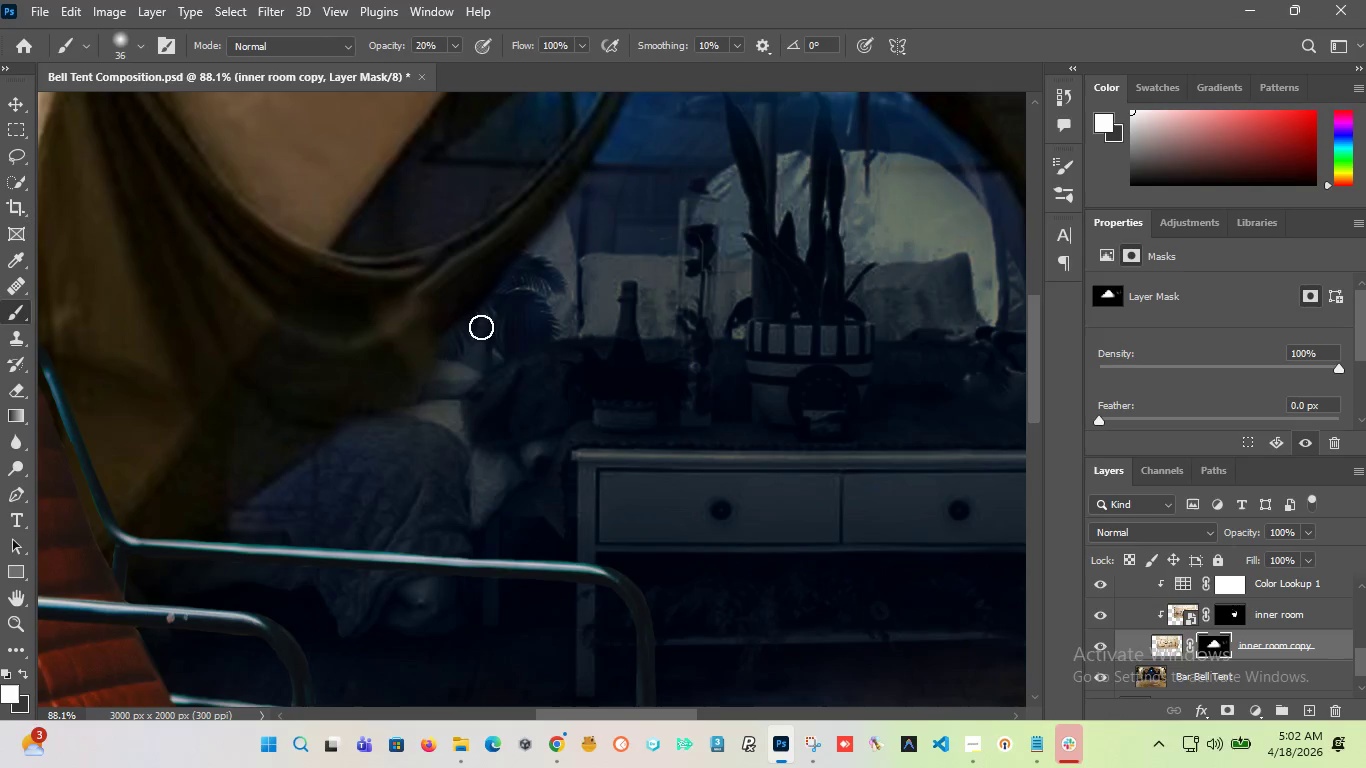 
left_click_drag(start_coordinate=[481, 327], to_coordinate=[458, 382])
 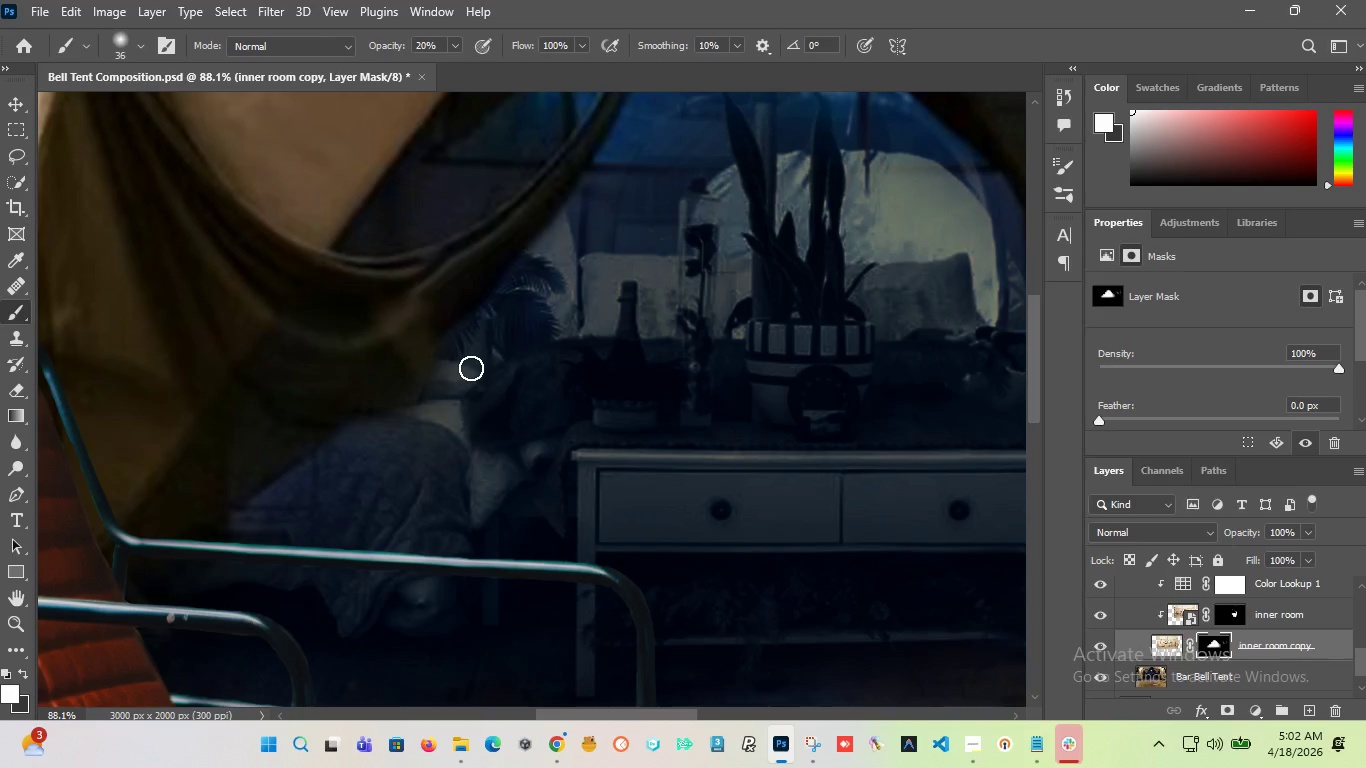 
left_click_drag(start_coordinate=[491, 308], to_coordinate=[465, 372])
 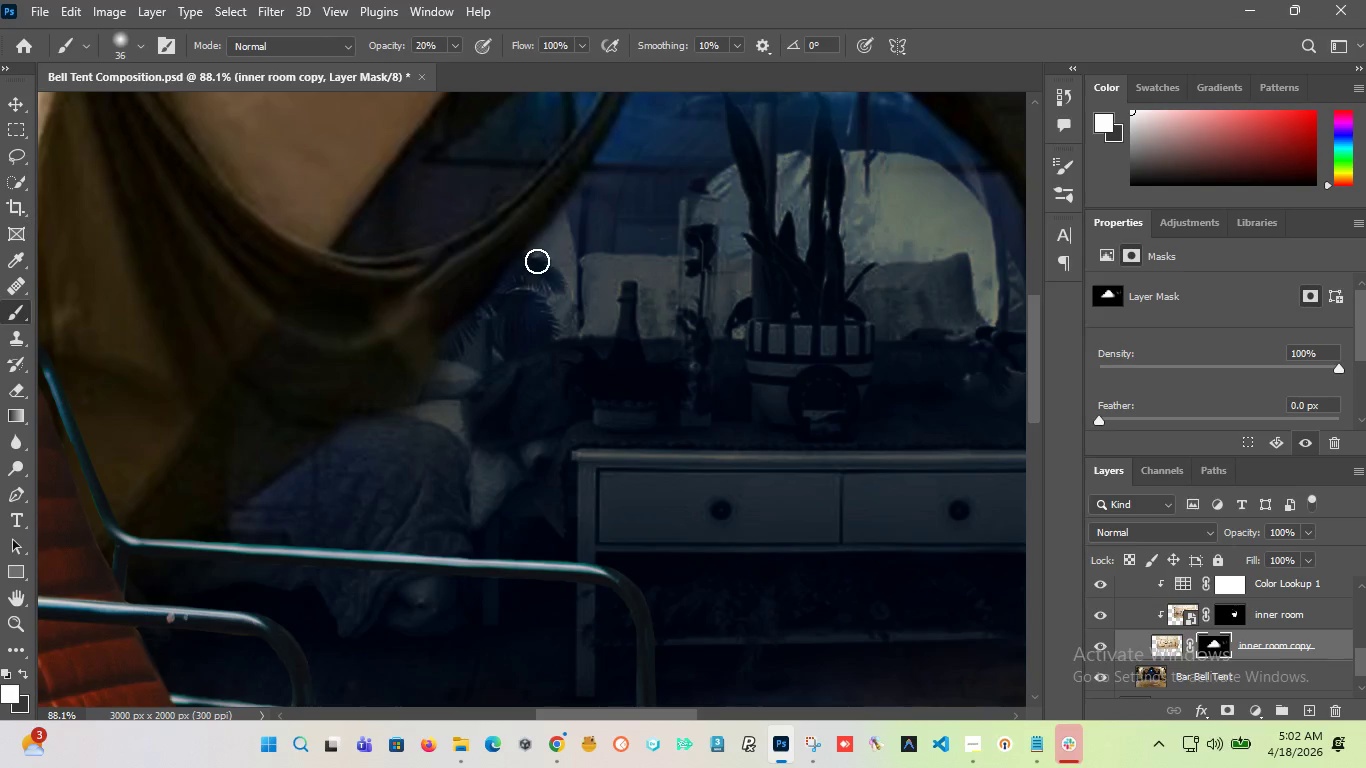 
left_click_drag(start_coordinate=[533, 259], to_coordinate=[490, 325])
 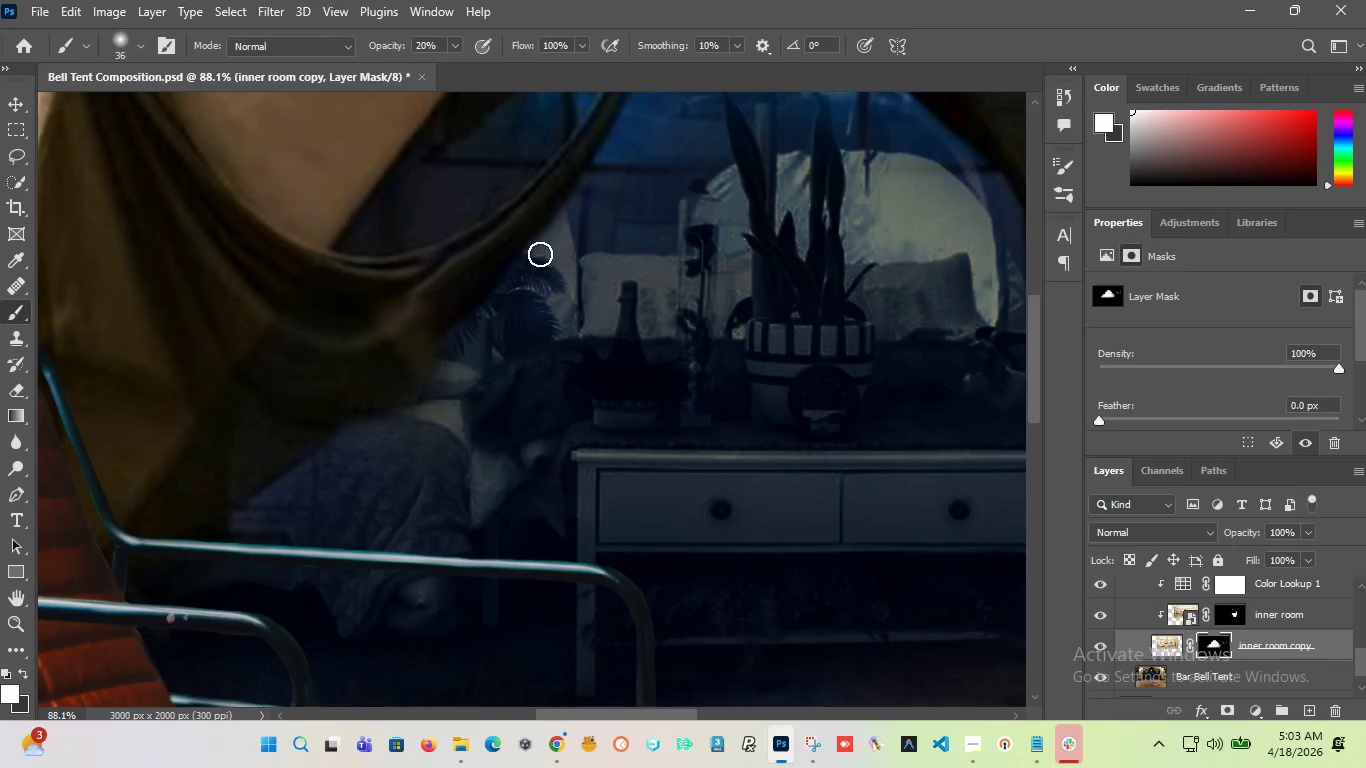 
left_click_drag(start_coordinate=[540, 251], to_coordinate=[501, 332])
 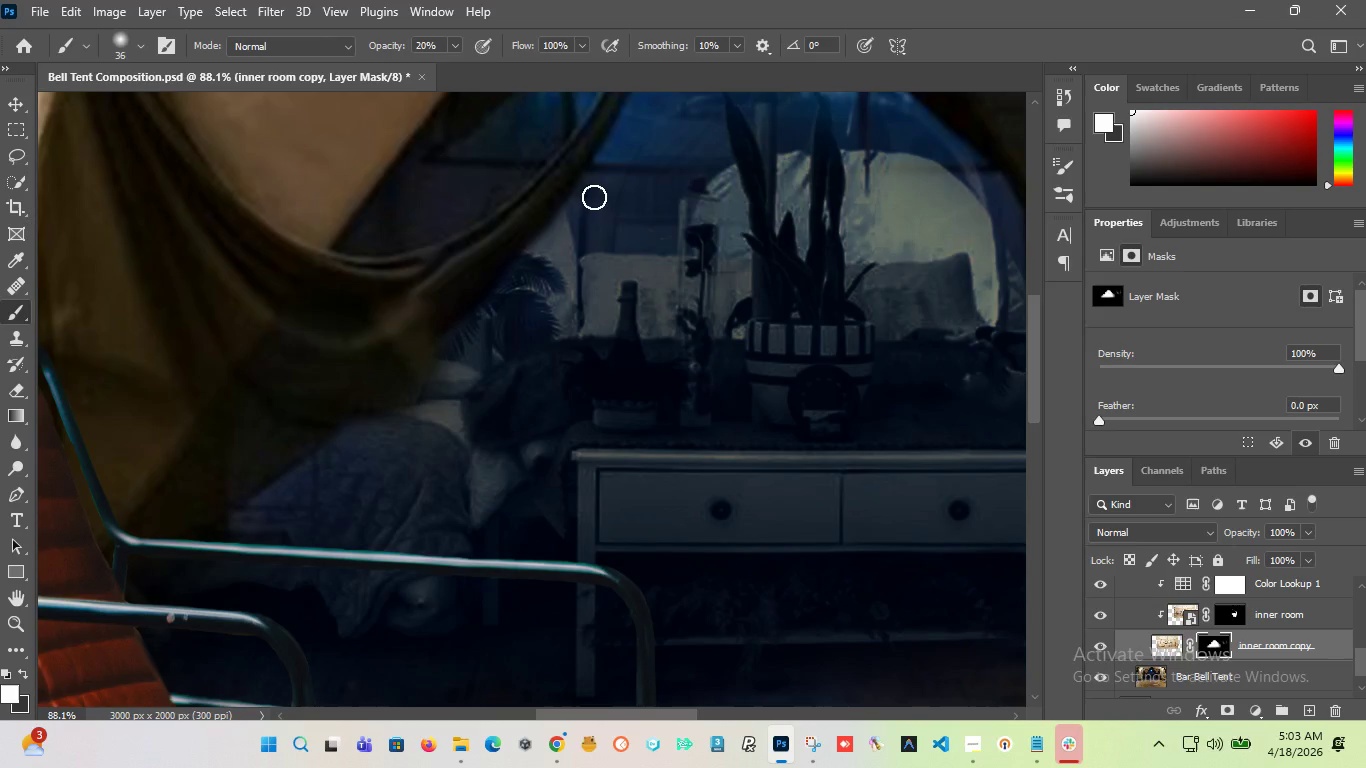 
left_click_drag(start_coordinate=[594, 197], to_coordinate=[540, 273])
 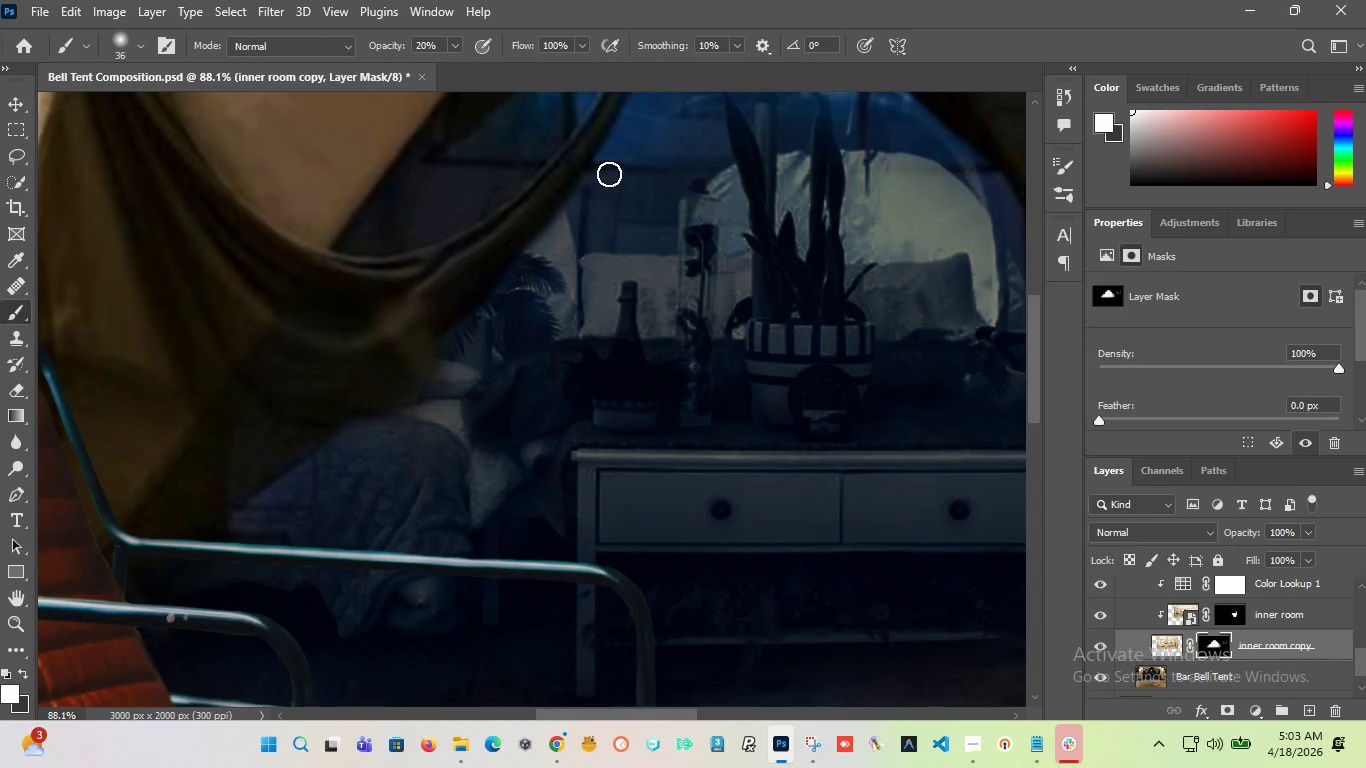 
left_click_drag(start_coordinate=[609, 170], to_coordinate=[565, 247])
 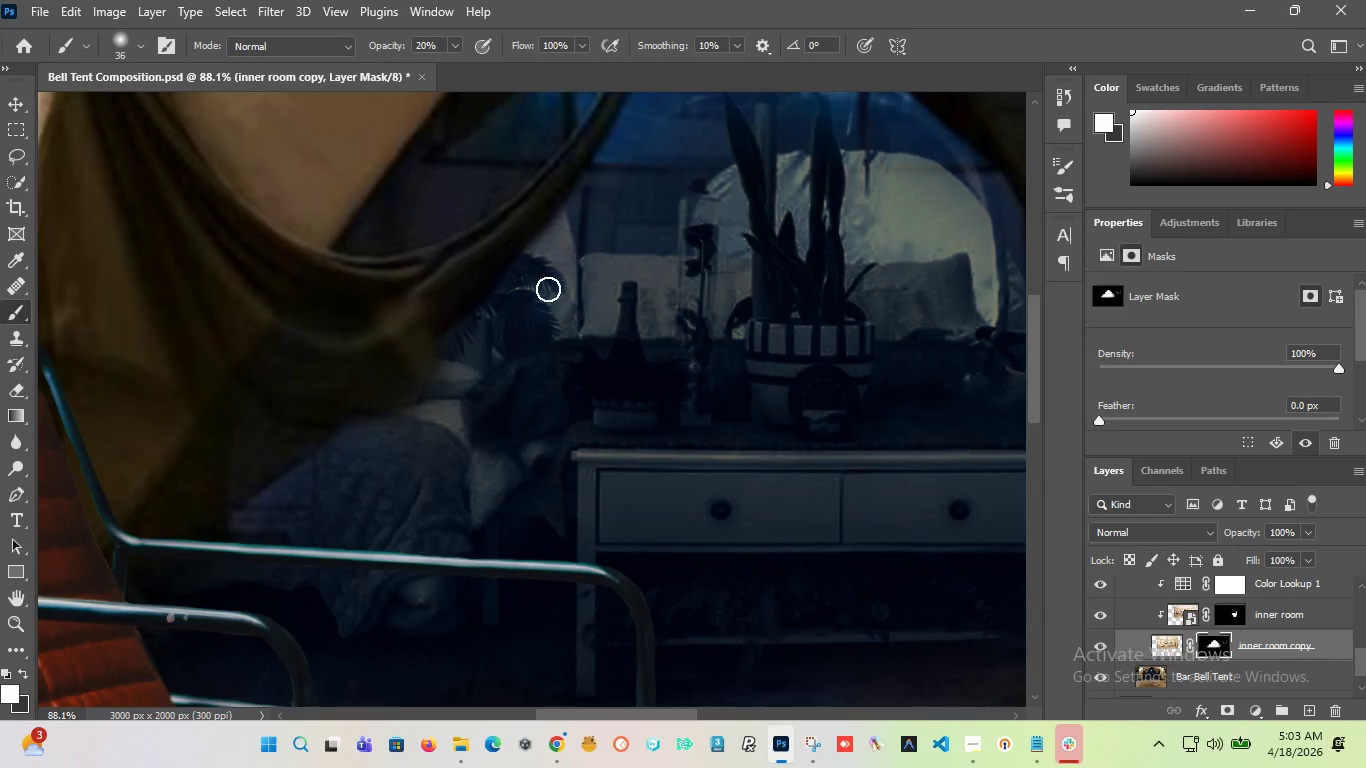 
hold_key(key=MetaLeft, duration=0.94)
scroll: coordinate [505, 354], scroll_direction: down, amount: 6.0
 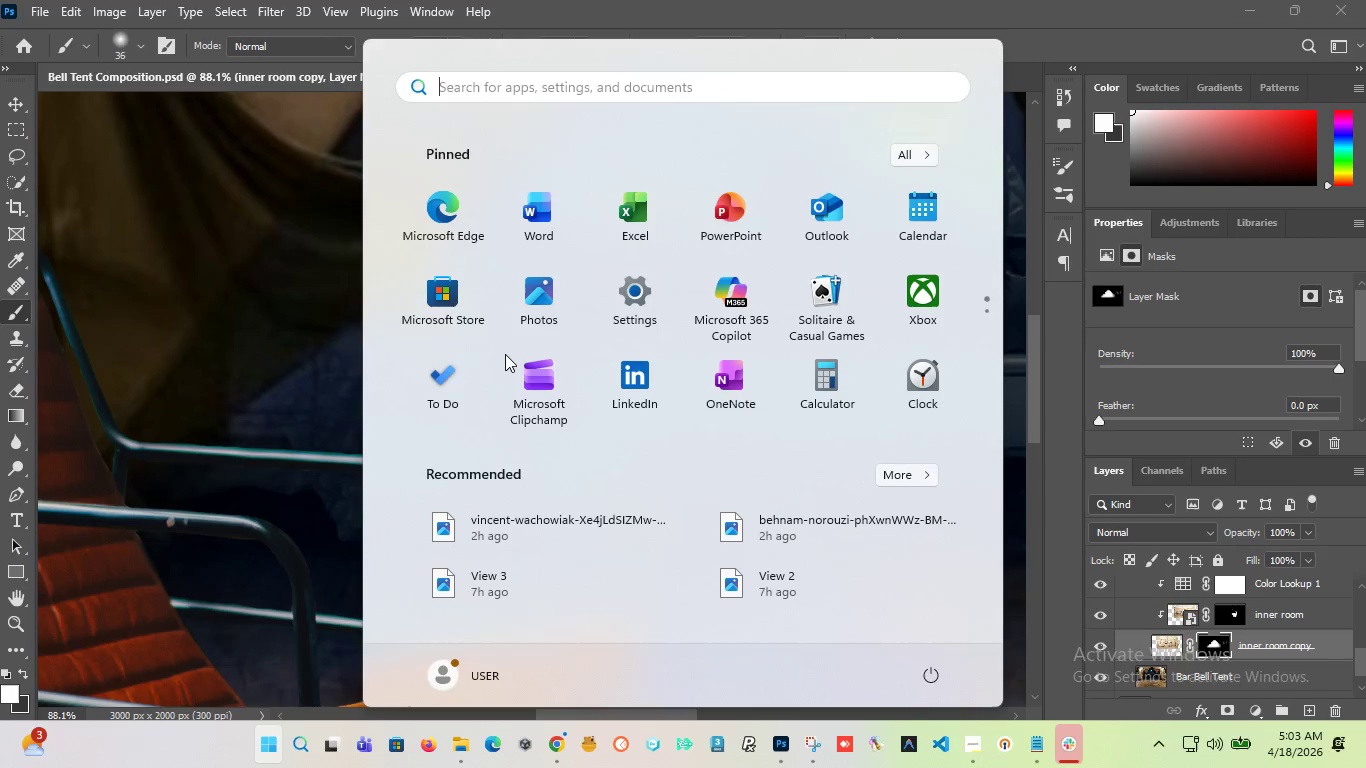 
key(Meta+MetaLeft)
 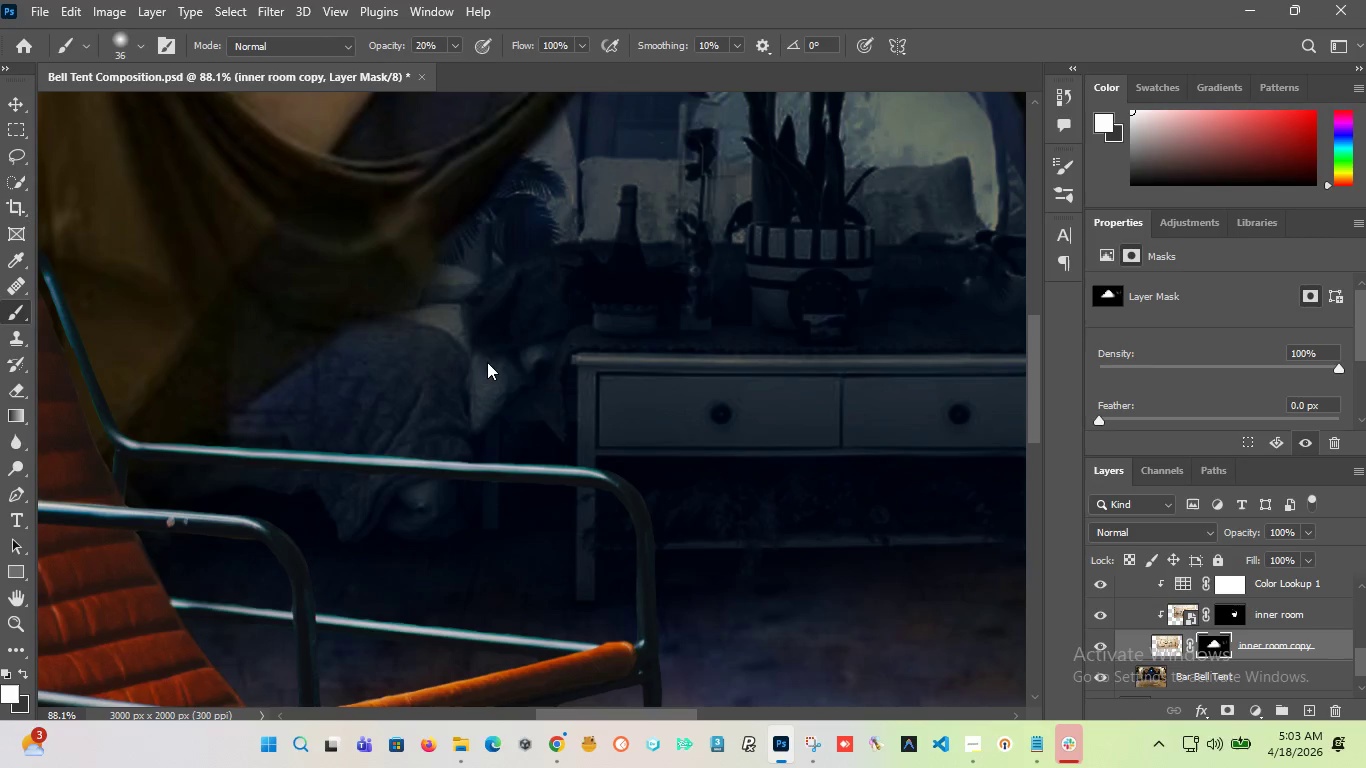 
hold_key(key=AltLeft, duration=1.49)
 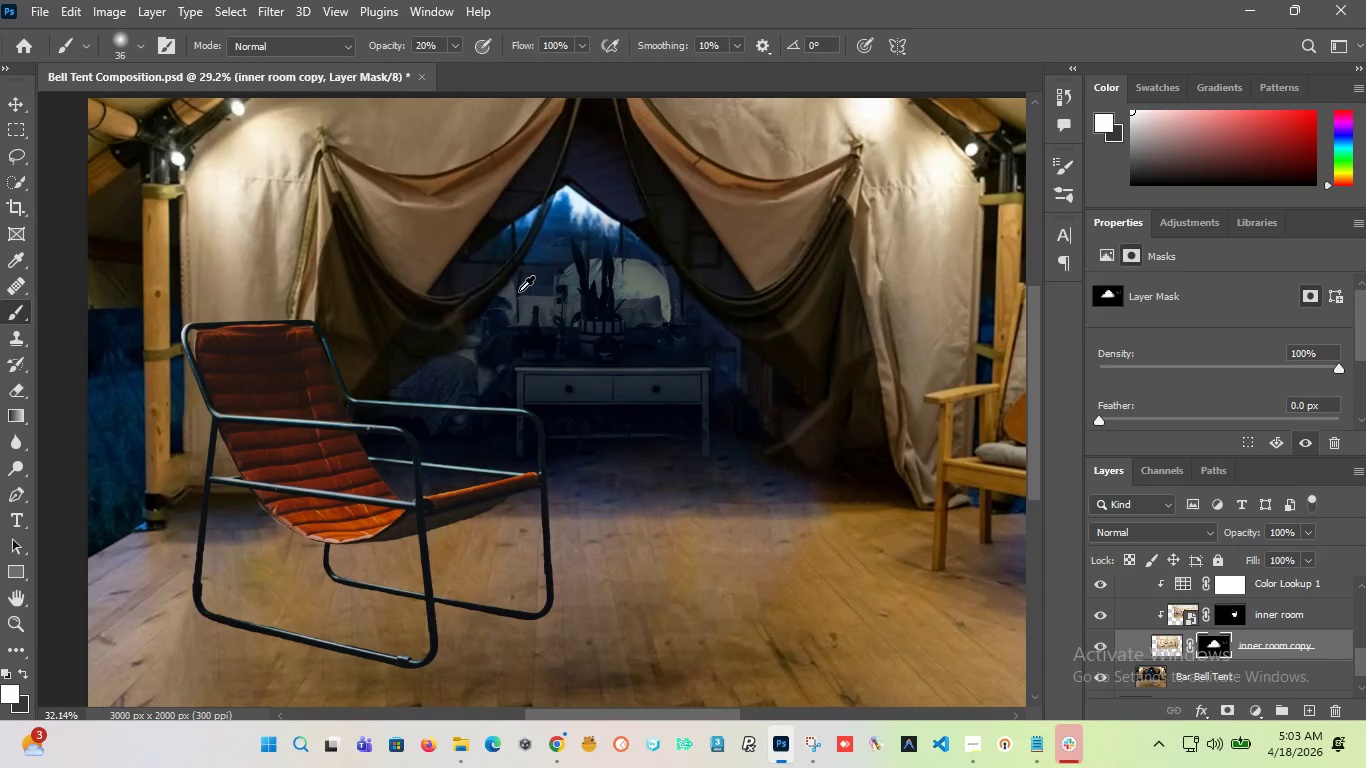 
hold_key(key=AltLeft, duration=0.92)
 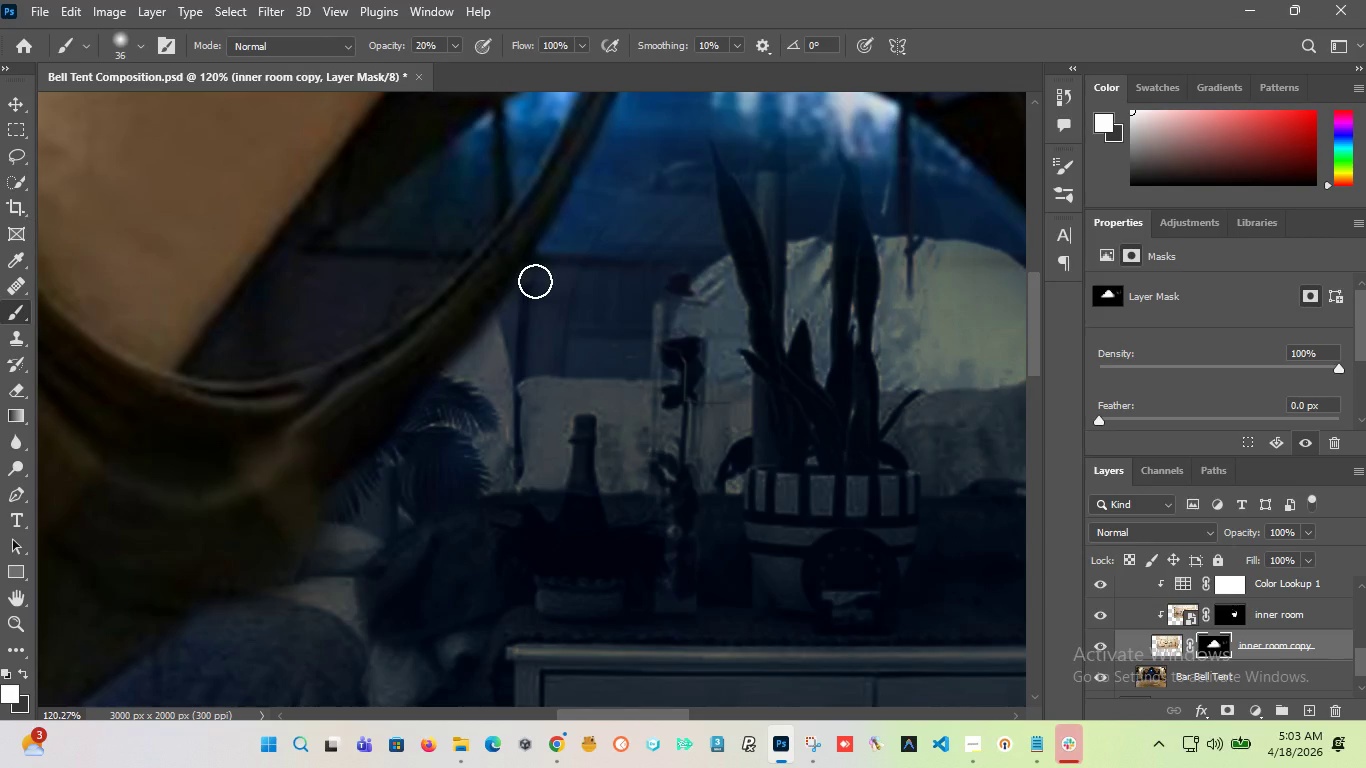 
scroll: coordinate [519, 291], scroll_direction: down, amount: 5.0
 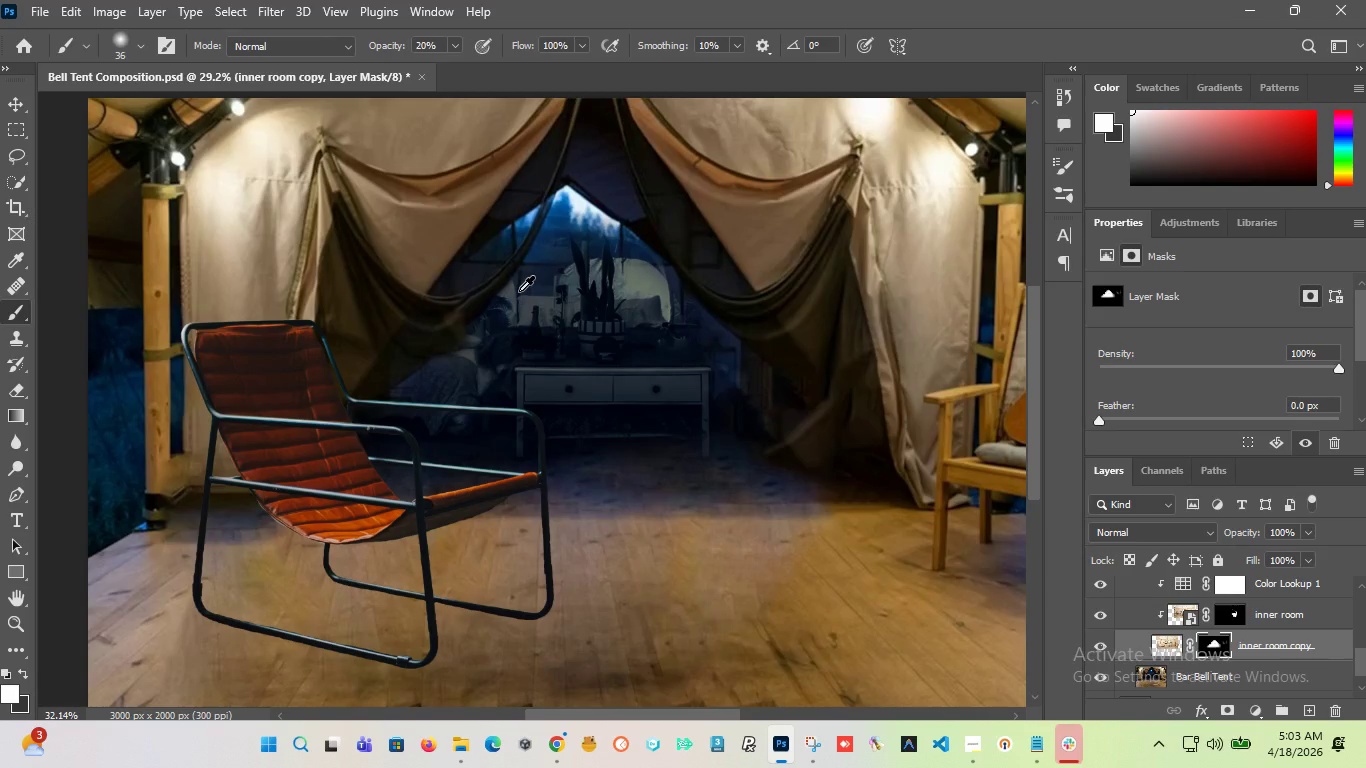 
left_click_drag(start_coordinate=[559, 256], to_coordinate=[497, 369])
 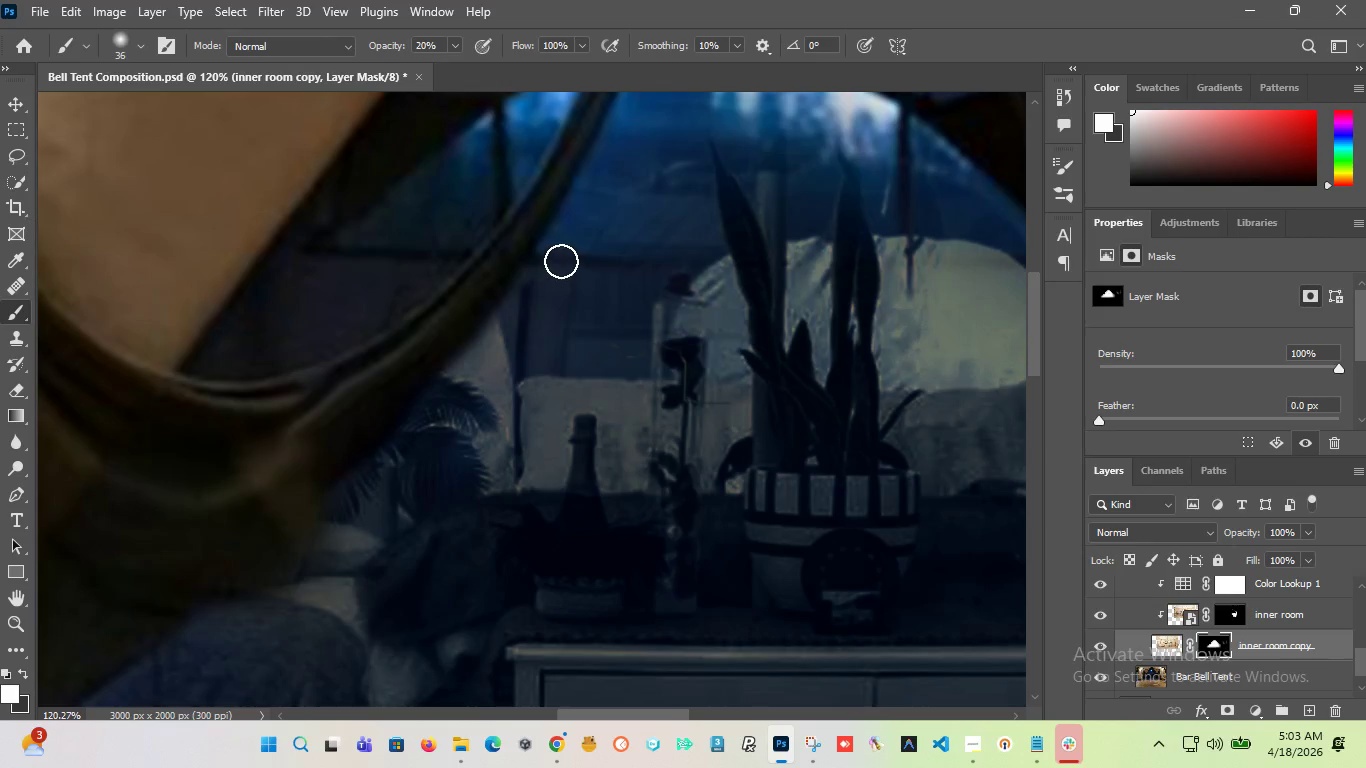 
scroll: coordinate [516, 310], scroll_direction: up, amount: 11.0
 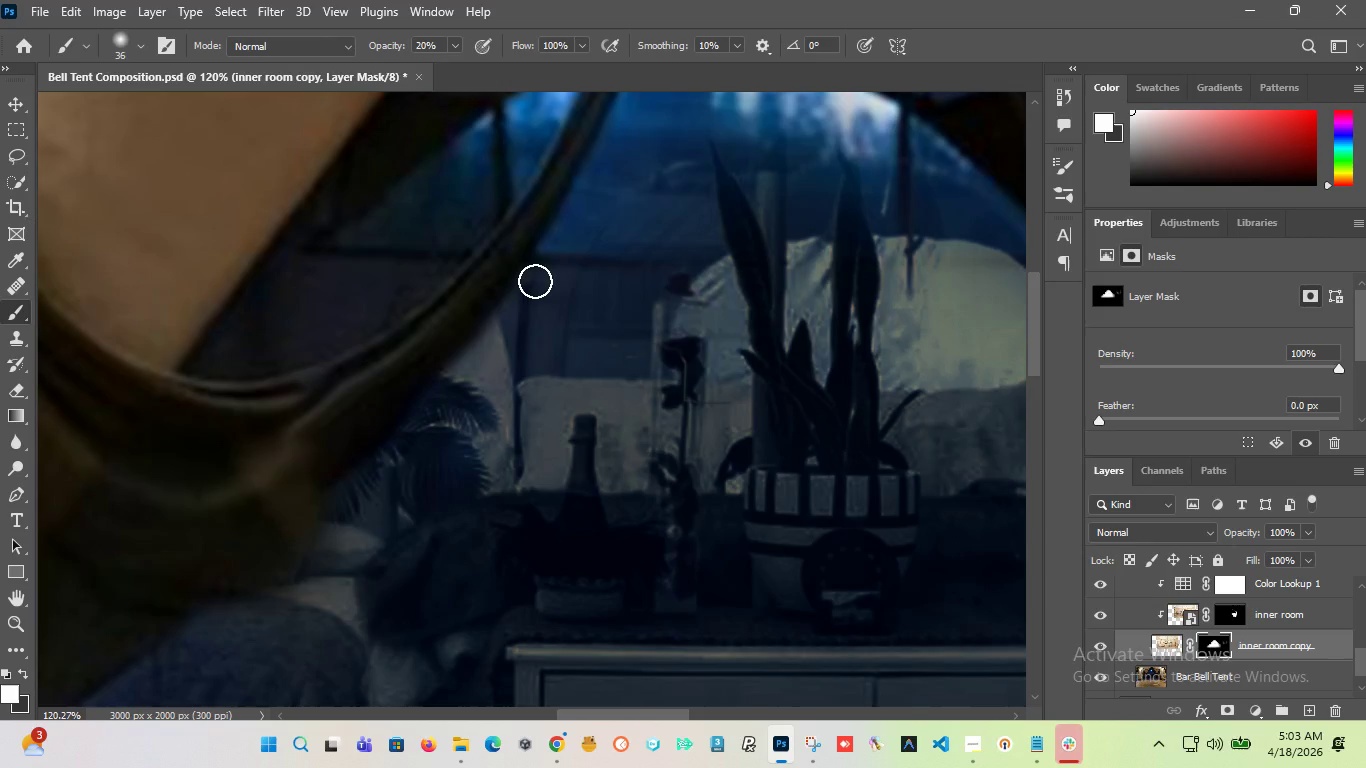 
left_click_drag(start_coordinate=[559, 259], to_coordinate=[479, 382])
 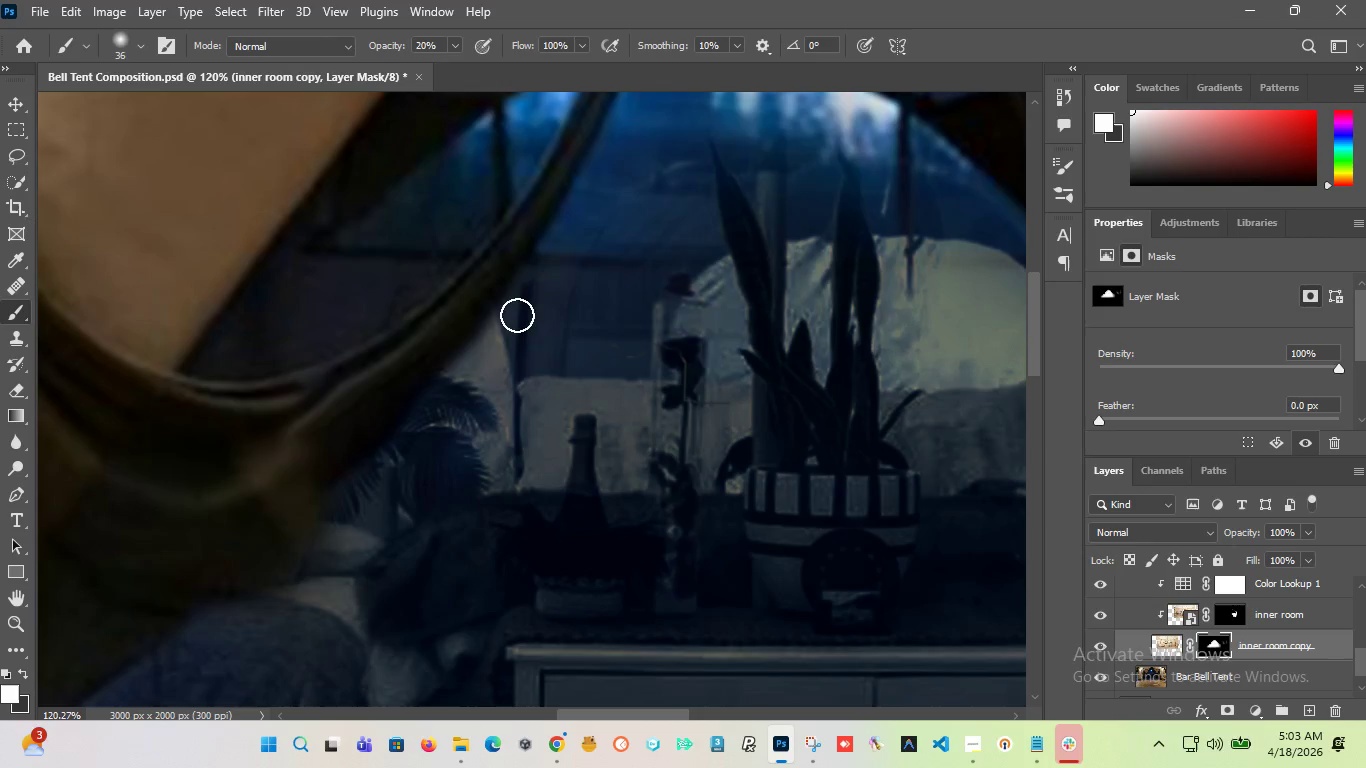 
left_click_drag(start_coordinate=[517, 313], to_coordinate=[446, 423])
 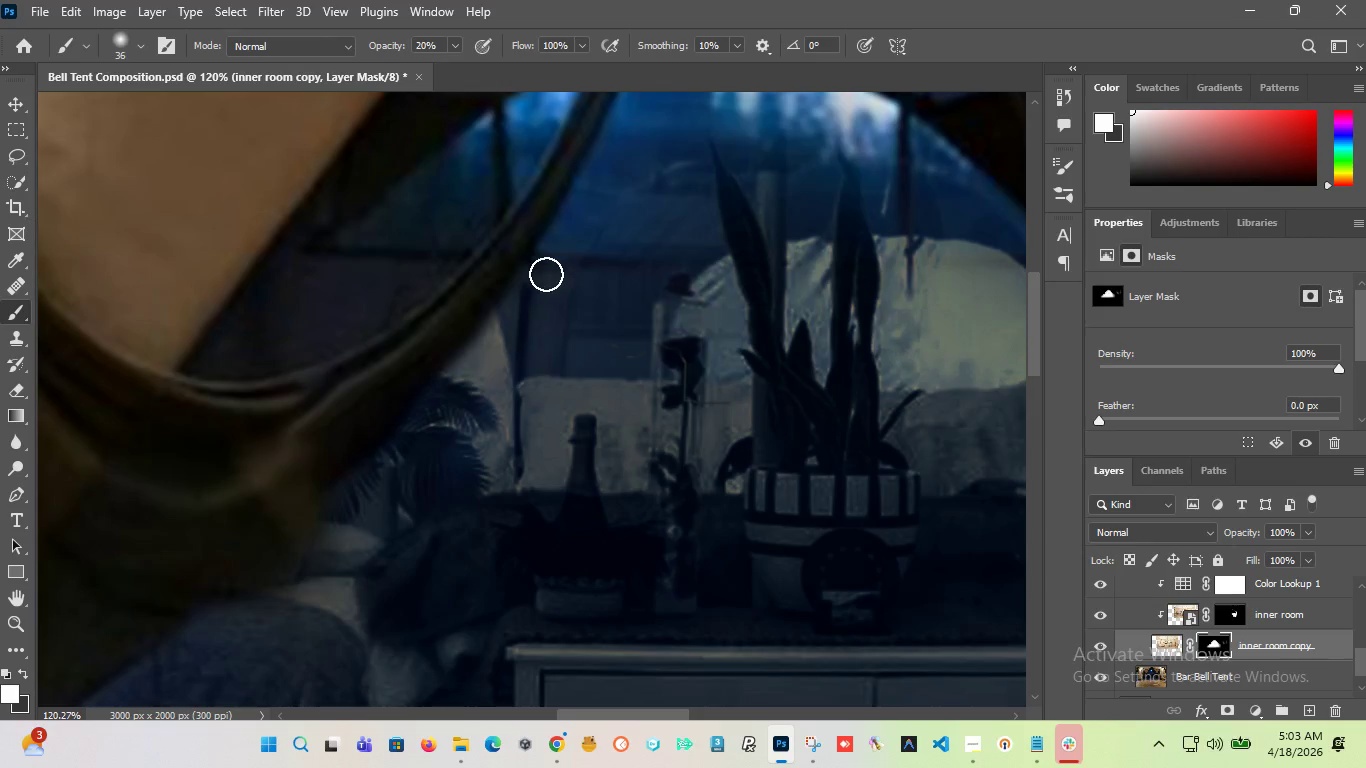 
left_click_drag(start_coordinate=[545, 275], to_coordinate=[448, 420])
 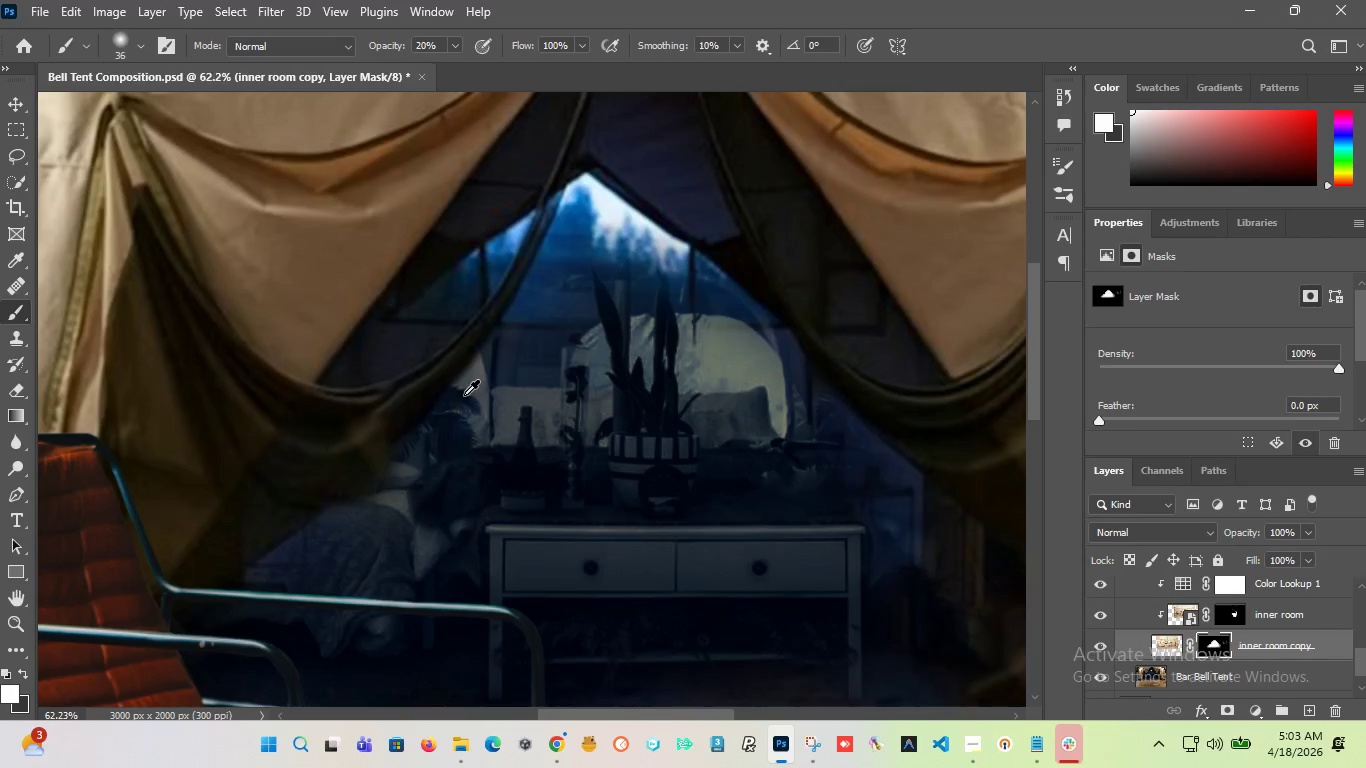 
hold_key(key=AltLeft, duration=3.8)
scroll: coordinate [460, 417], scroll_direction: down, amount: 14.0
 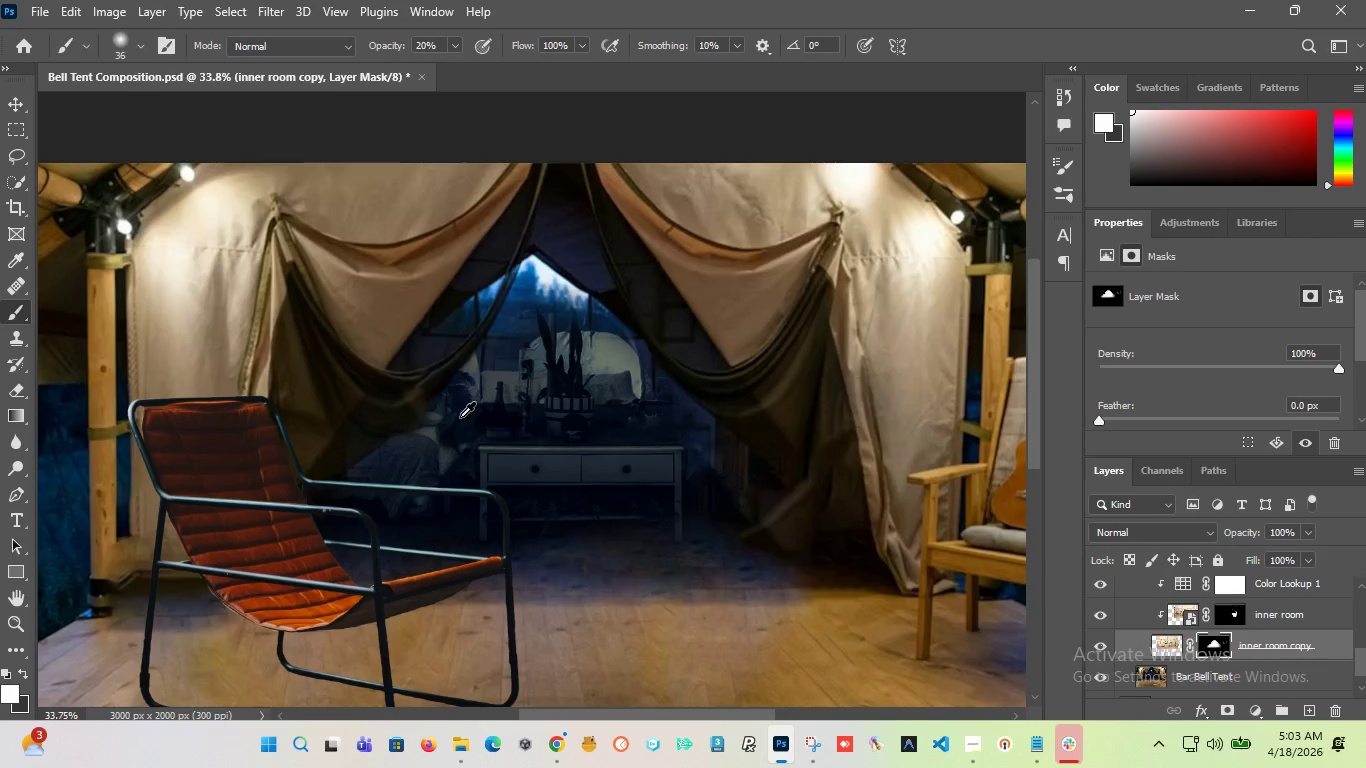 
scroll: coordinate [668, 423], scroll_direction: up, amount: 13.0
 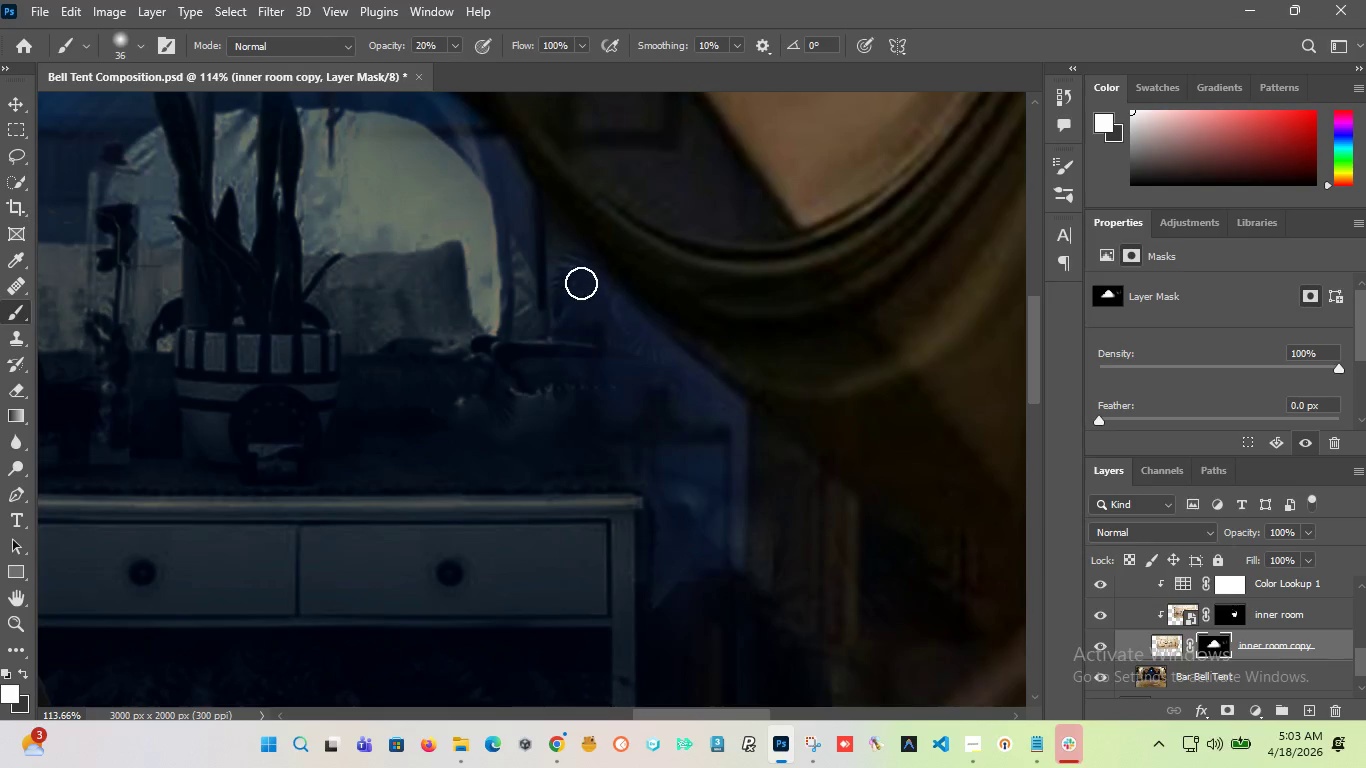 
left_click_drag(start_coordinate=[578, 277], to_coordinate=[469, 135])
 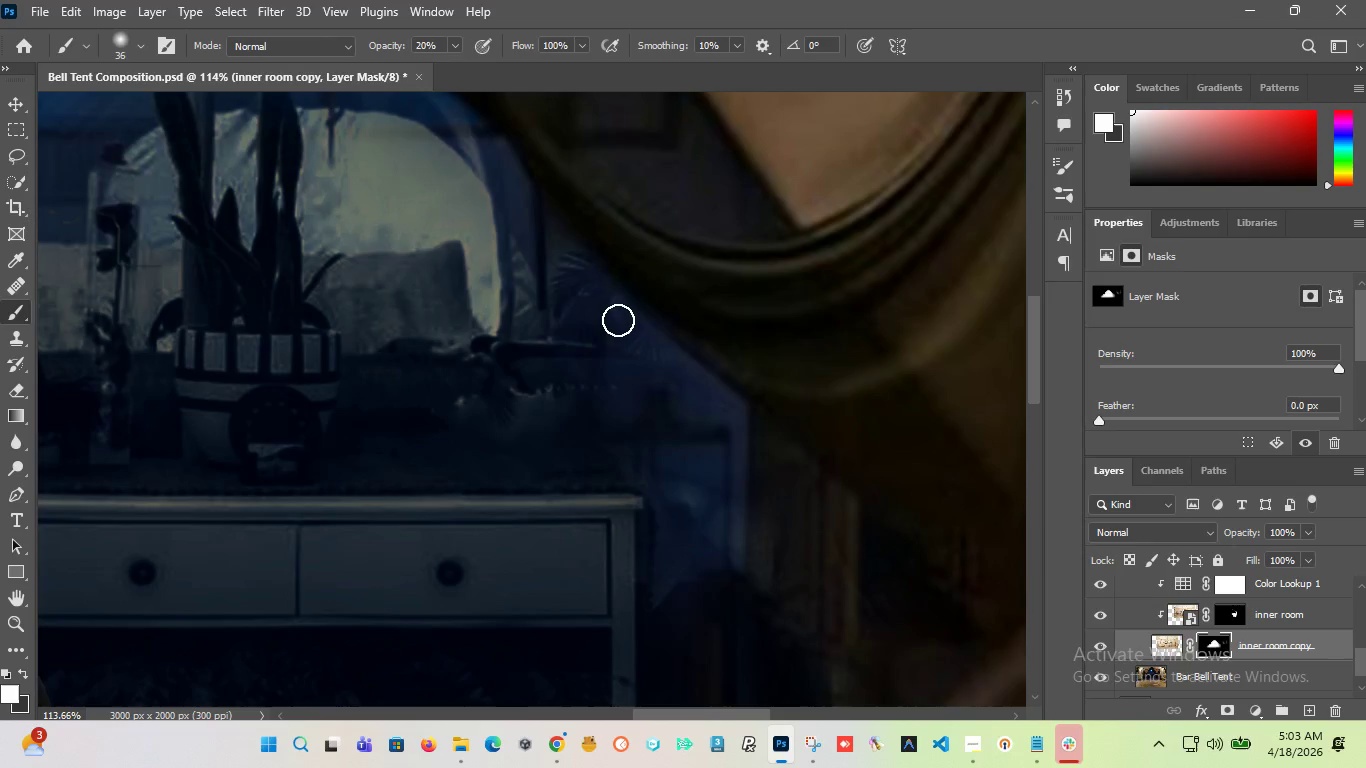 
left_click_drag(start_coordinate=[618, 319], to_coordinate=[744, 425])
 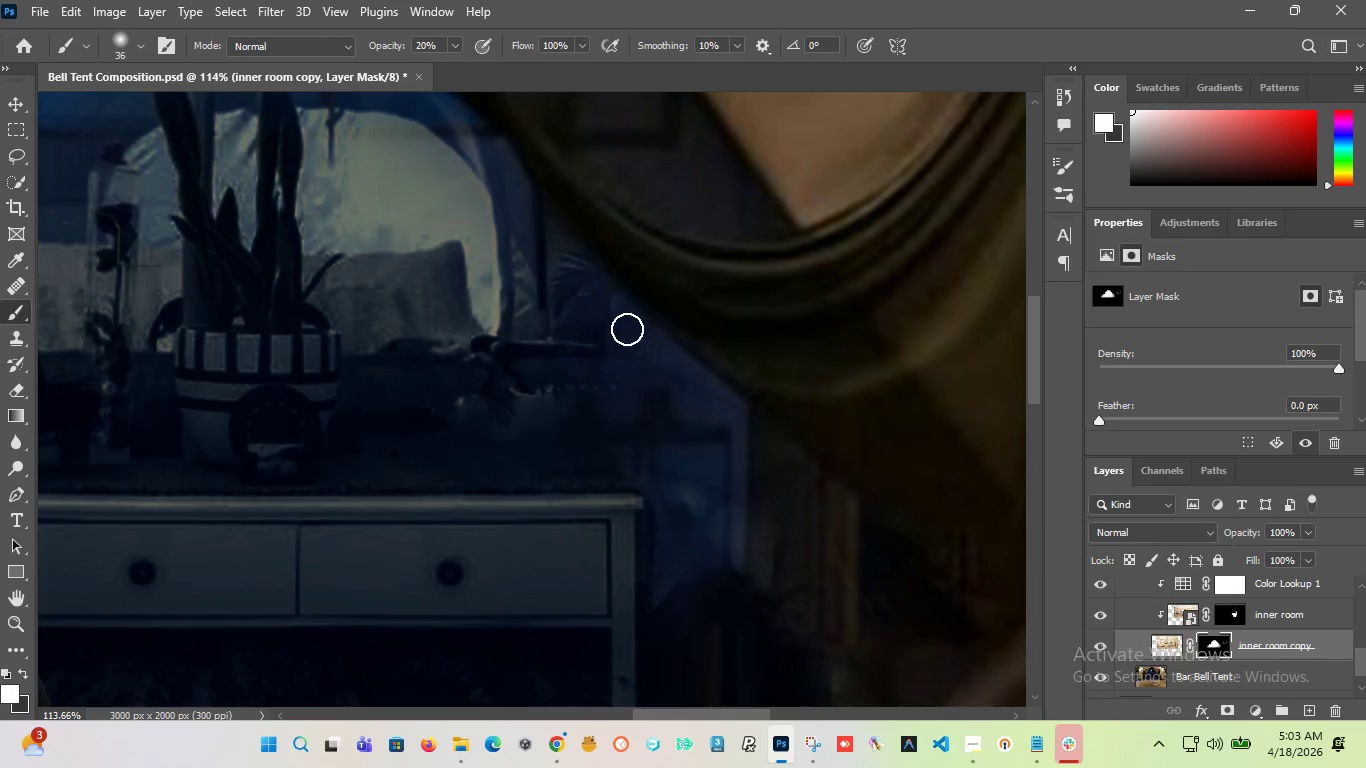 
left_click_drag(start_coordinate=[627, 328], to_coordinate=[704, 385])
 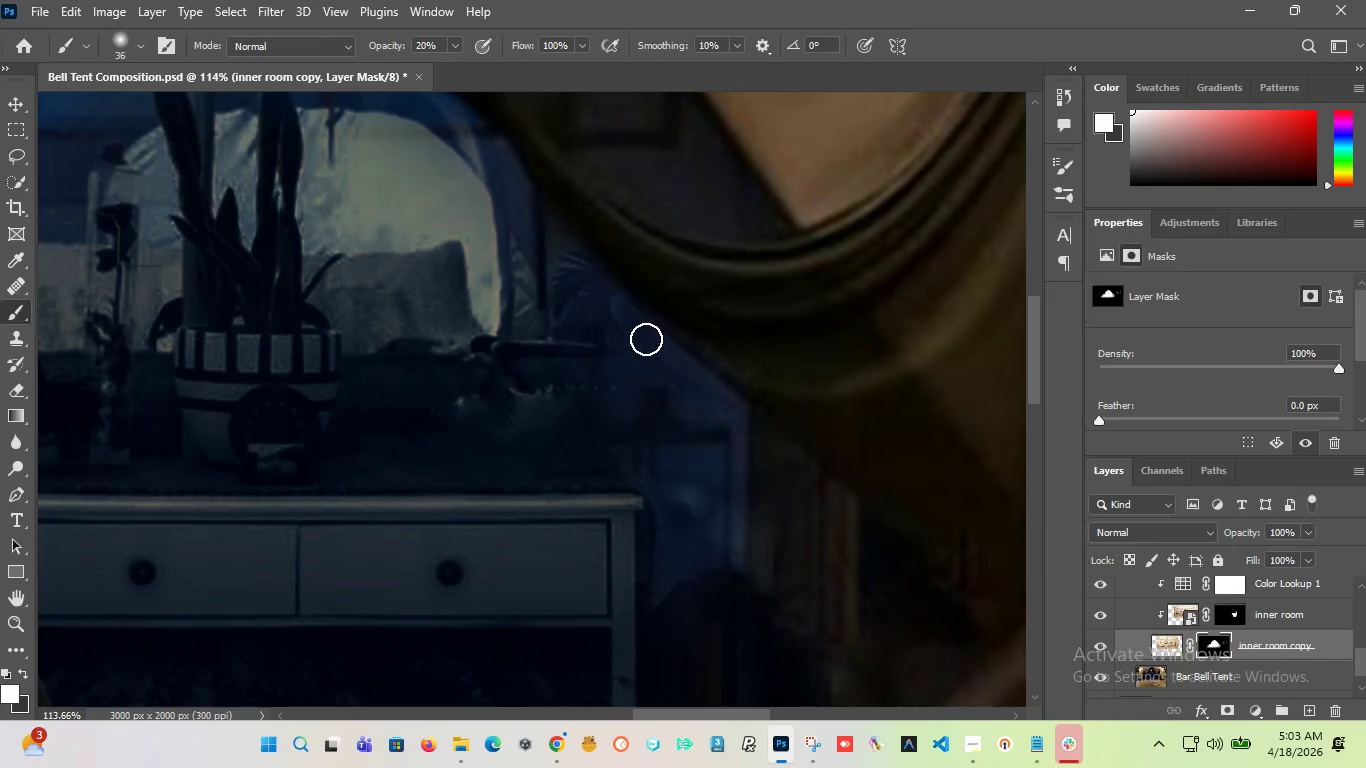 
left_click_drag(start_coordinate=[646, 339], to_coordinate=[737, 406])
 